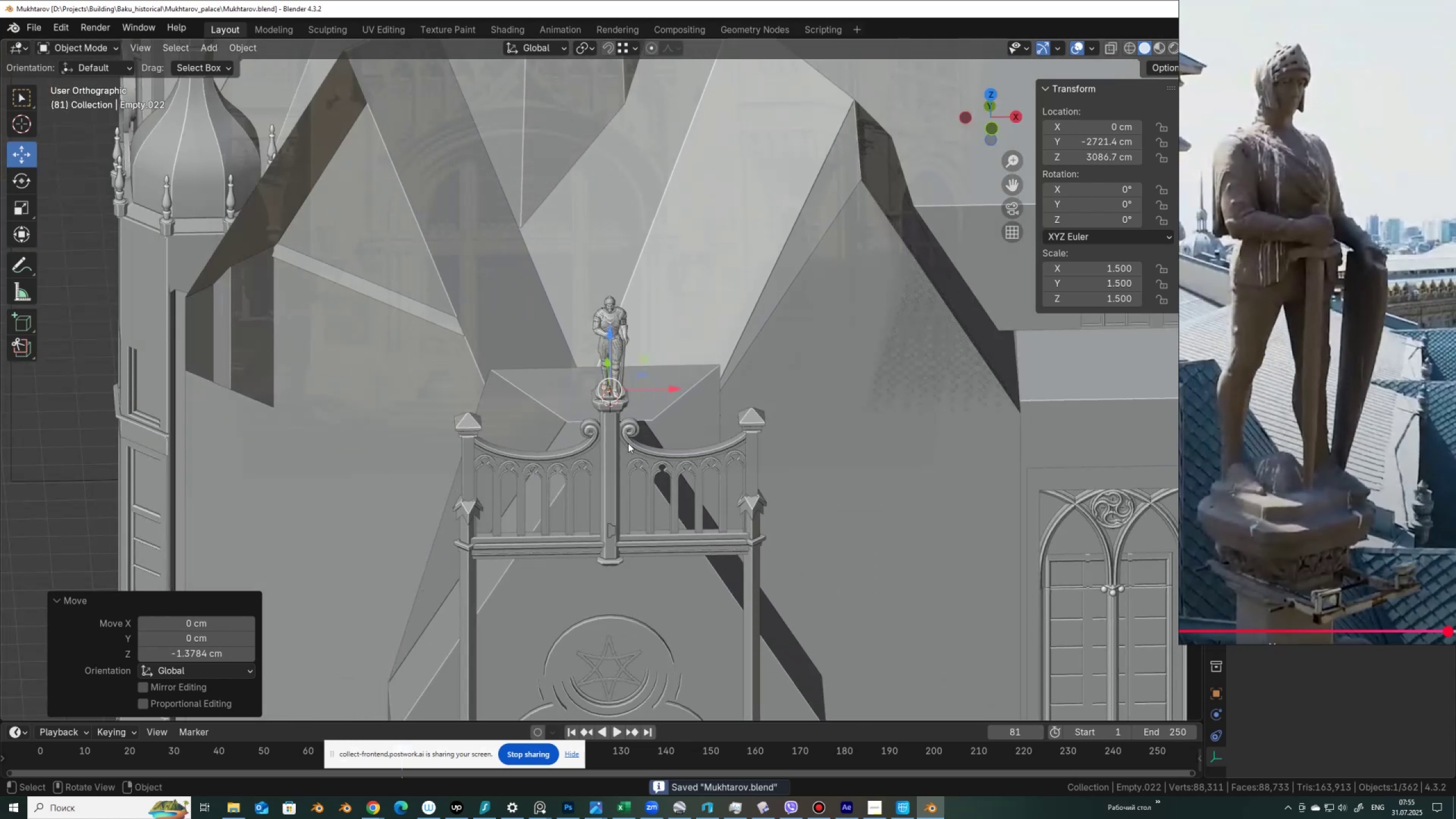 
scroll: coordinate [642, 461], scroll_direction: down, amount: 3.0
 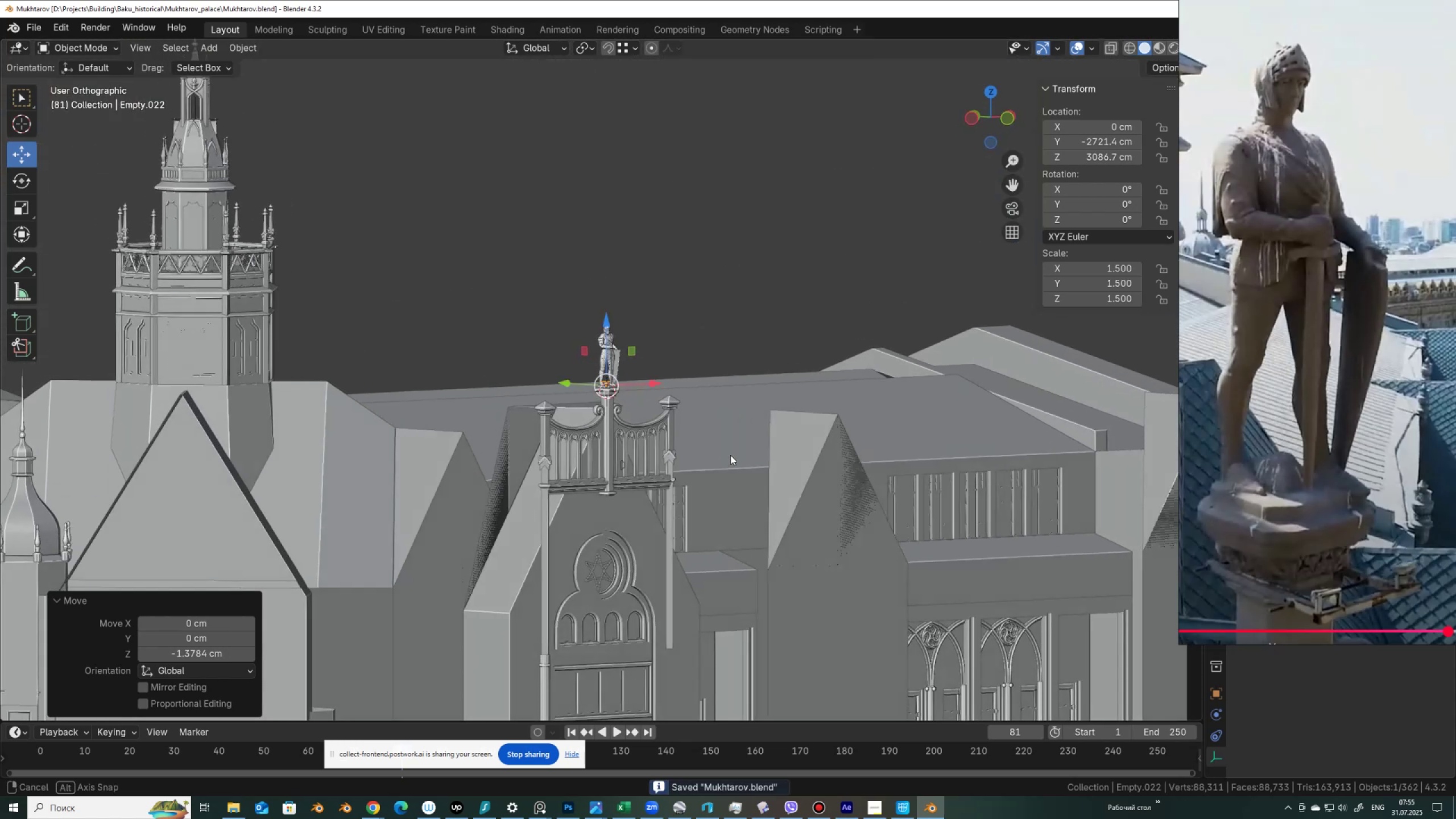 
hold_key(key=ShiftLeft, duration=0.54)
 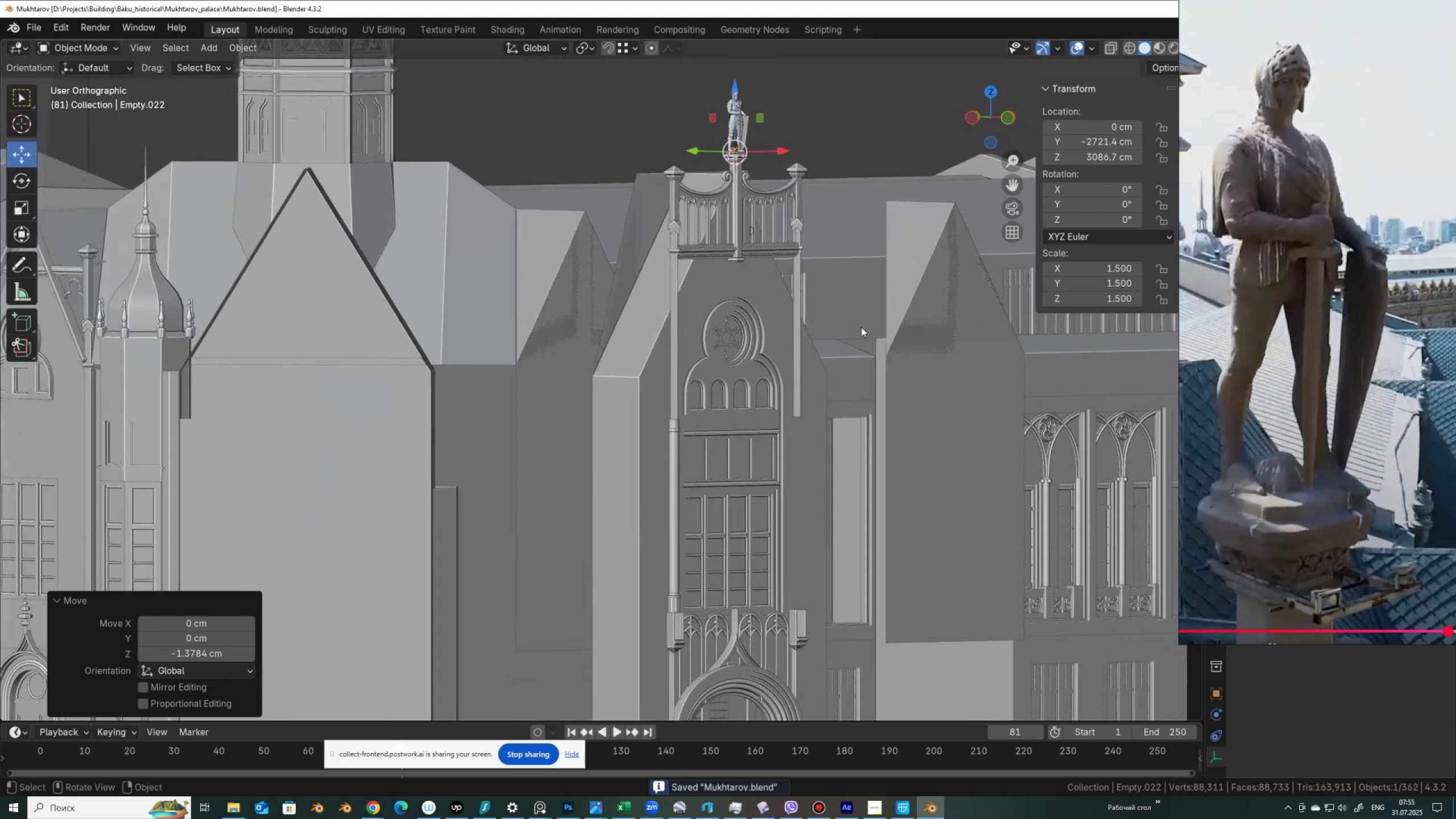 
scroll: coordinate [825, 362], scroll_direction: down, amount: 5.0
 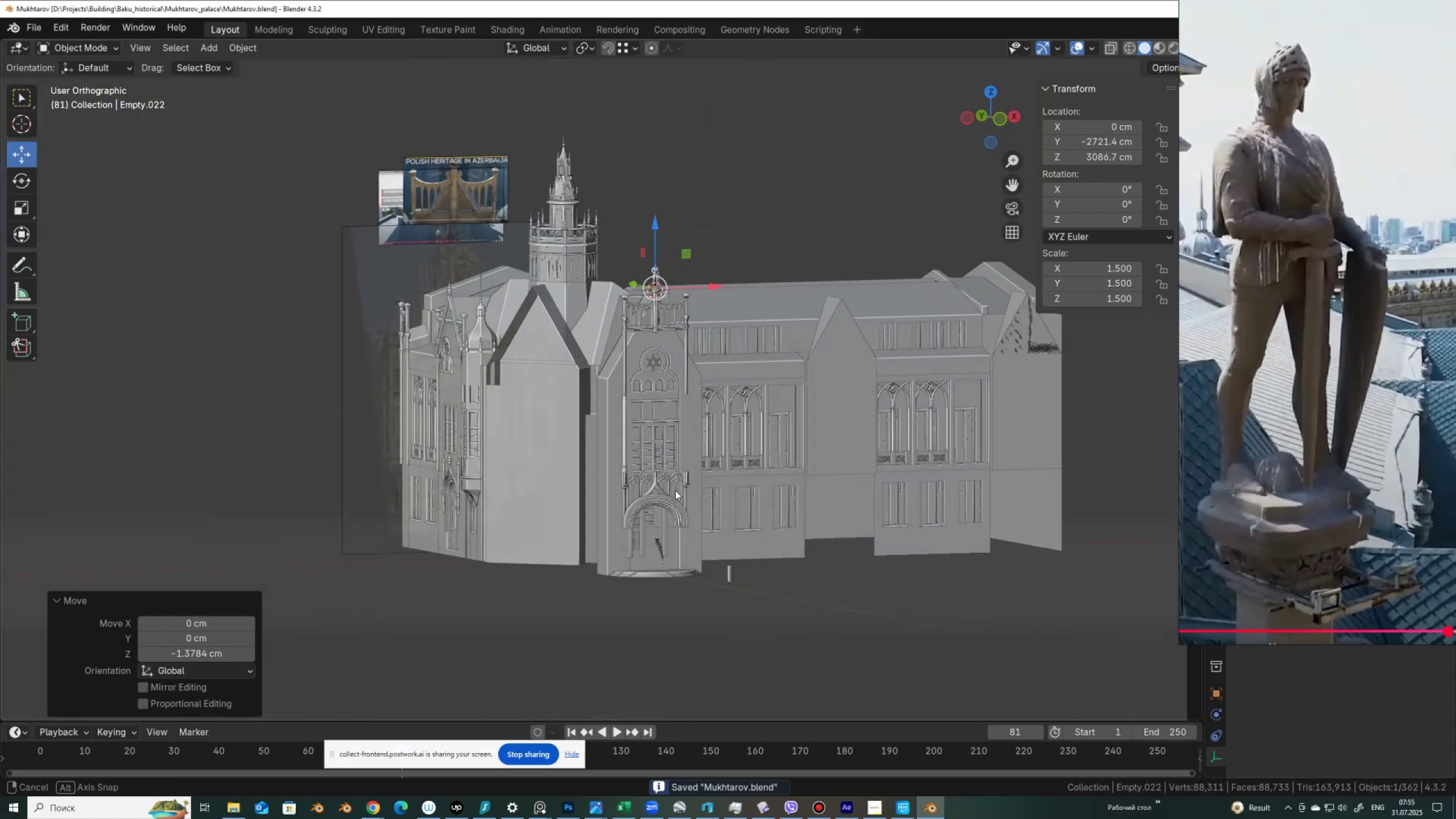 
hold_key(key=AltLeft, duration=0.67)
 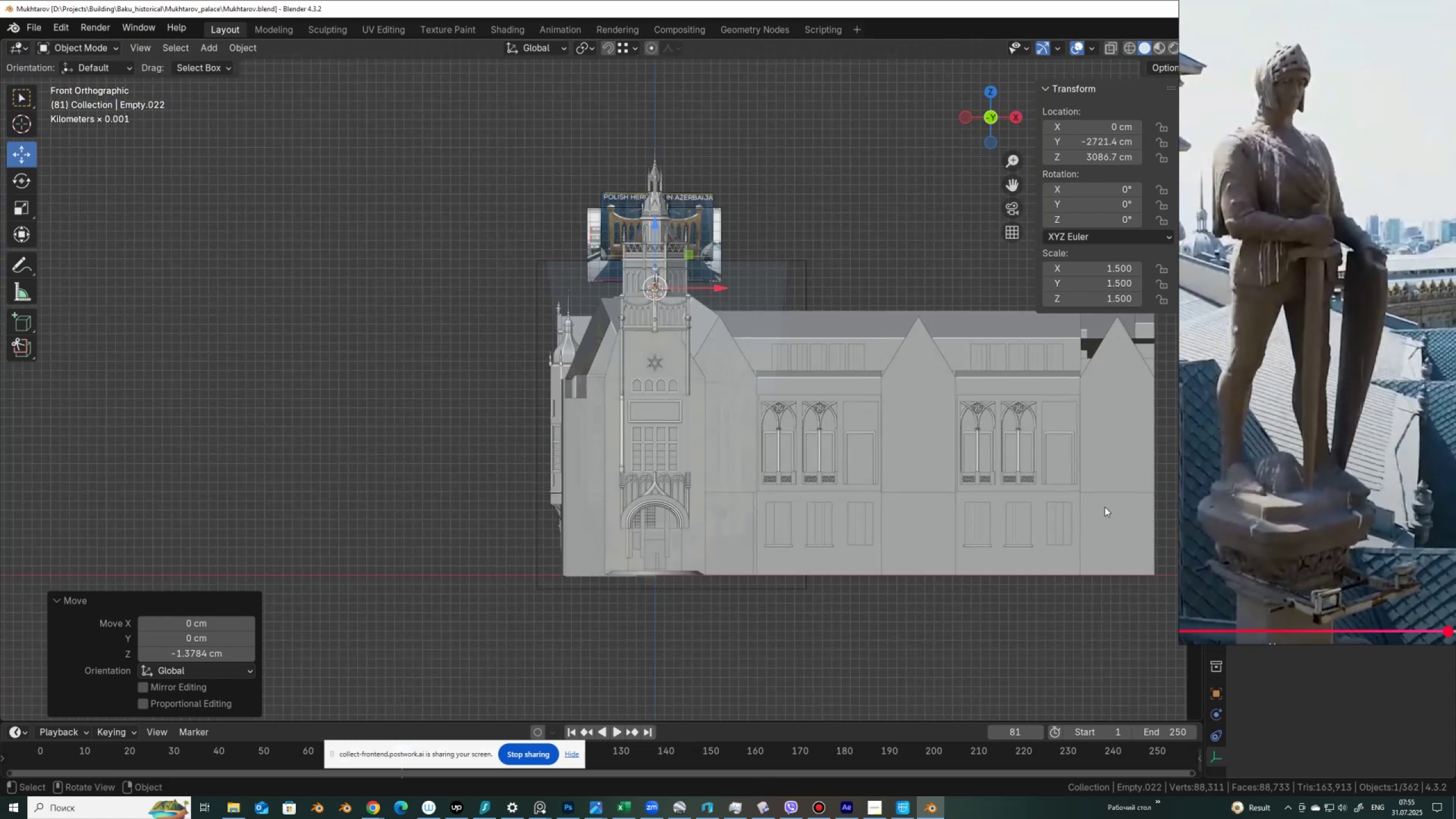 
scroll: coordinate [1305, 435], scroll_direction: down, amount: 16.0
 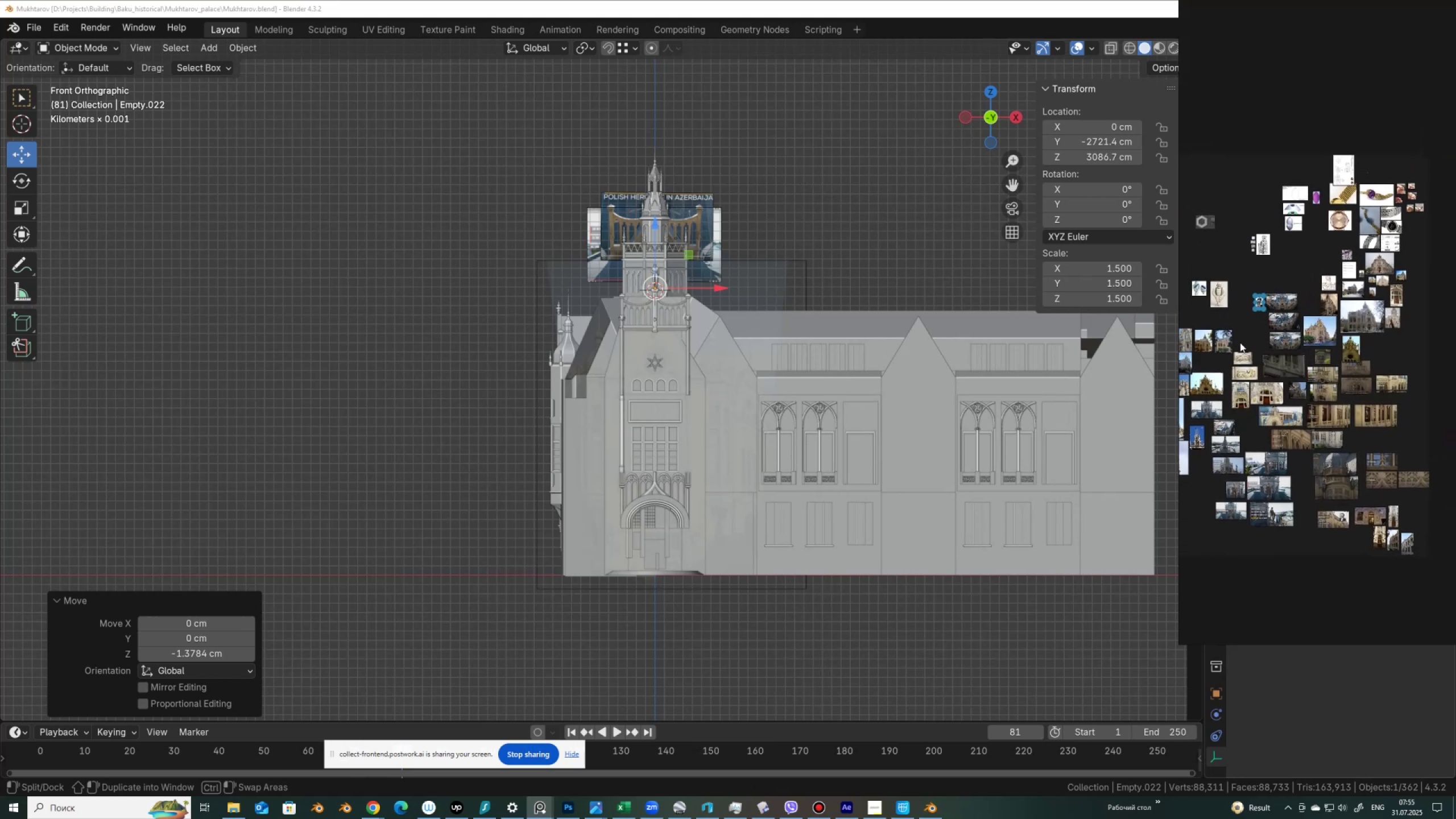 
scroll: coordinate [1228, 379], scroll_direction: up, amount: 13.0
 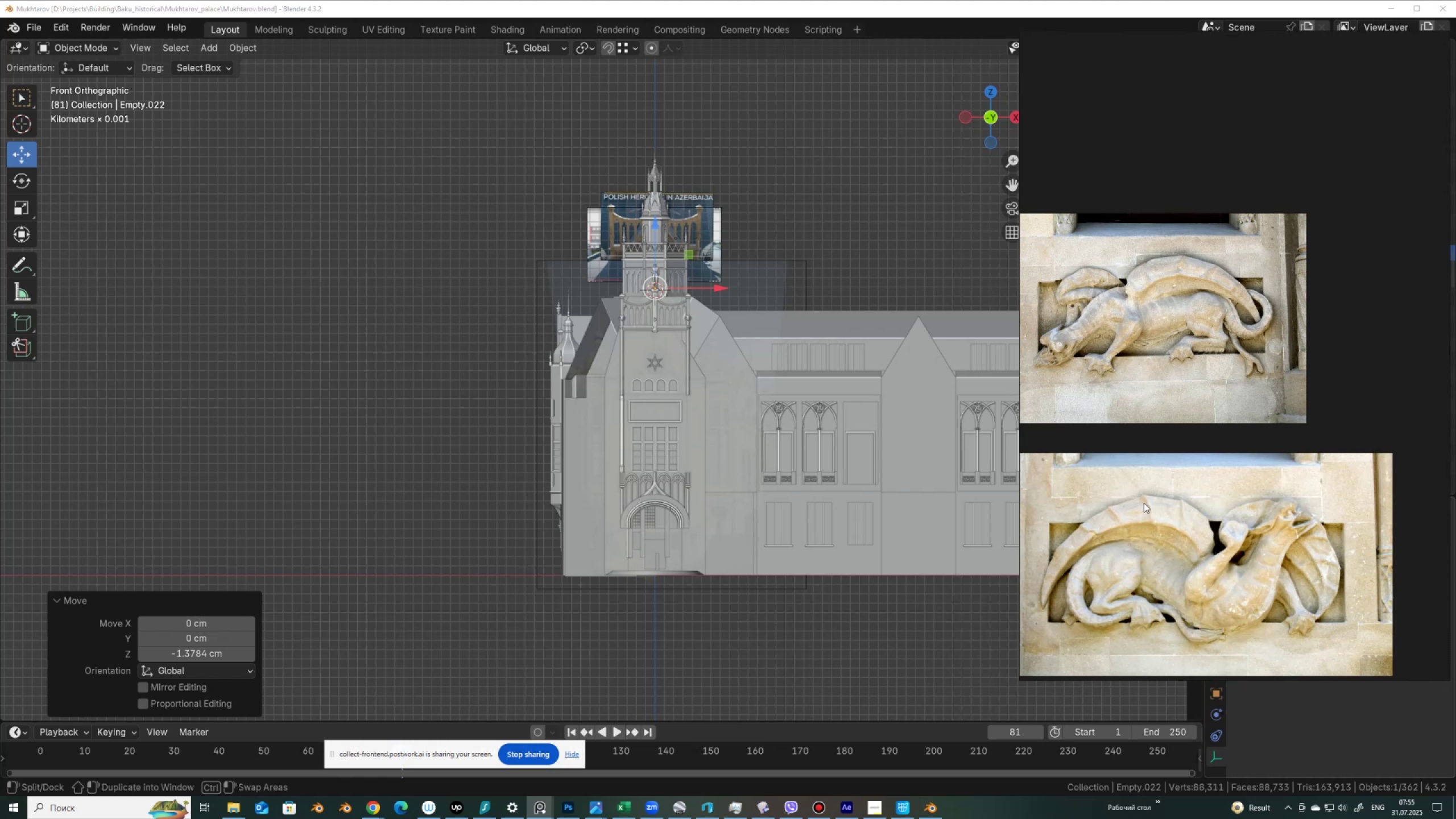 
wait(17.43)
 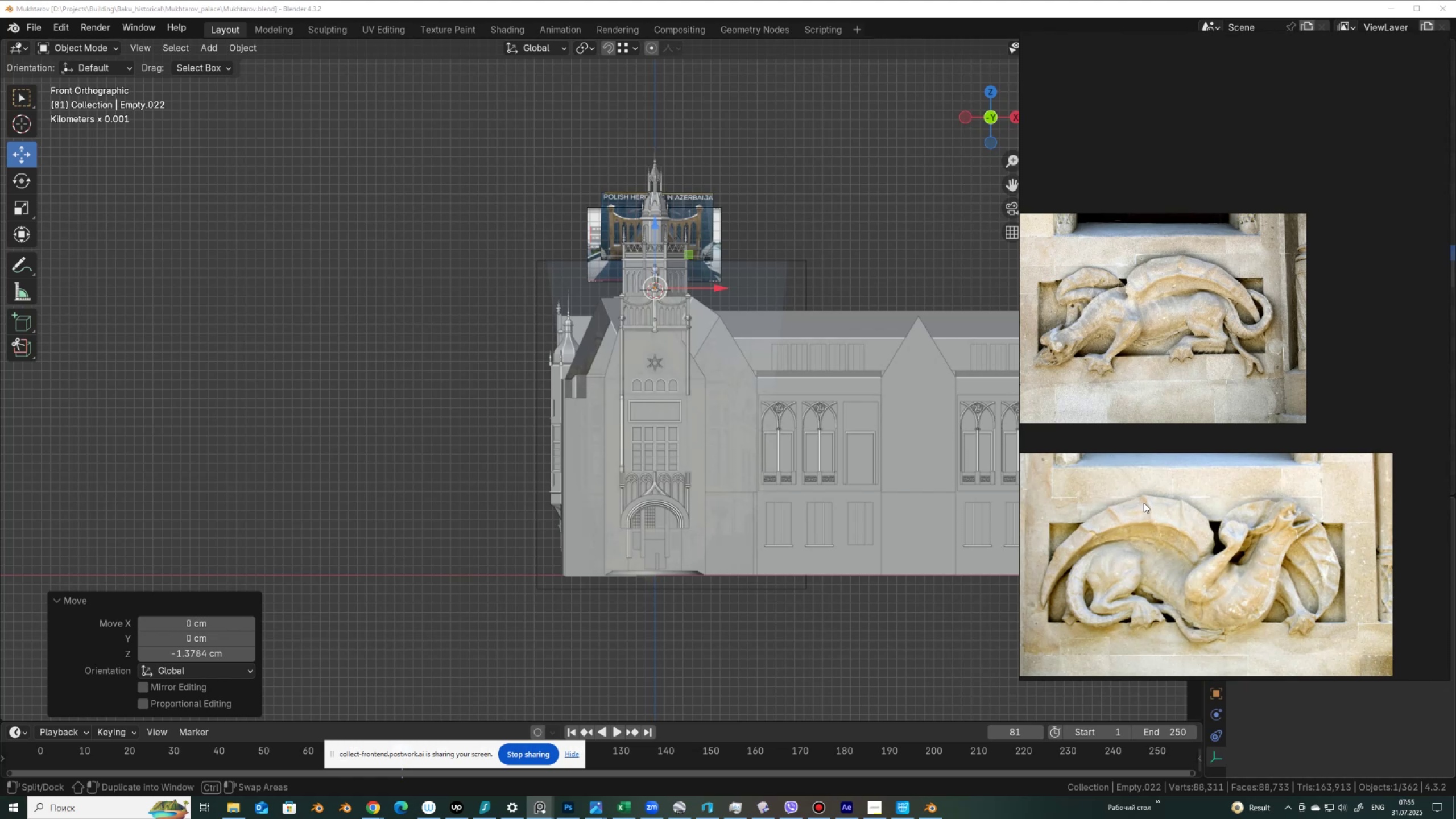 
left_click([1148, 510])
 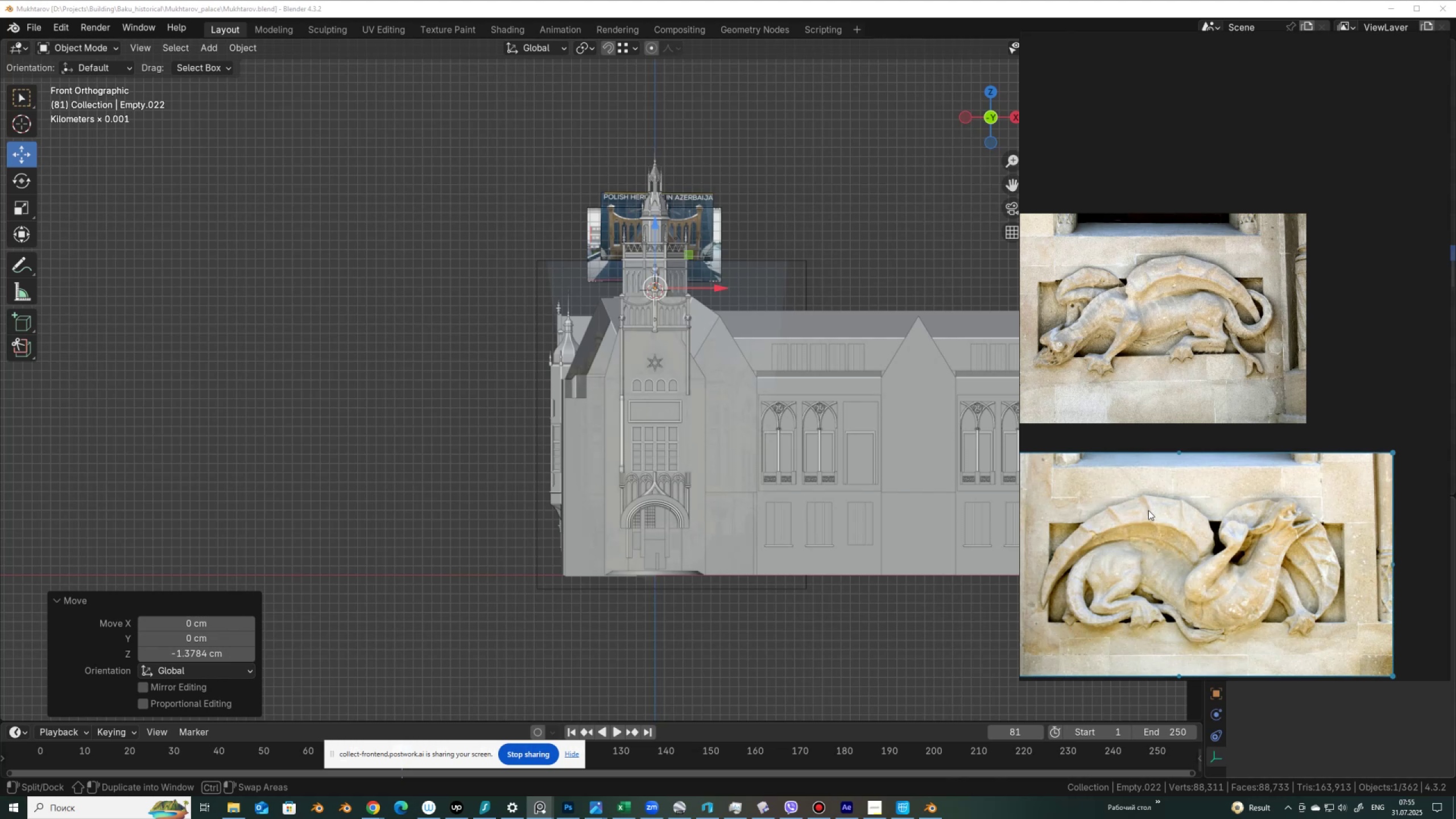 
right_click([1148, 510])
 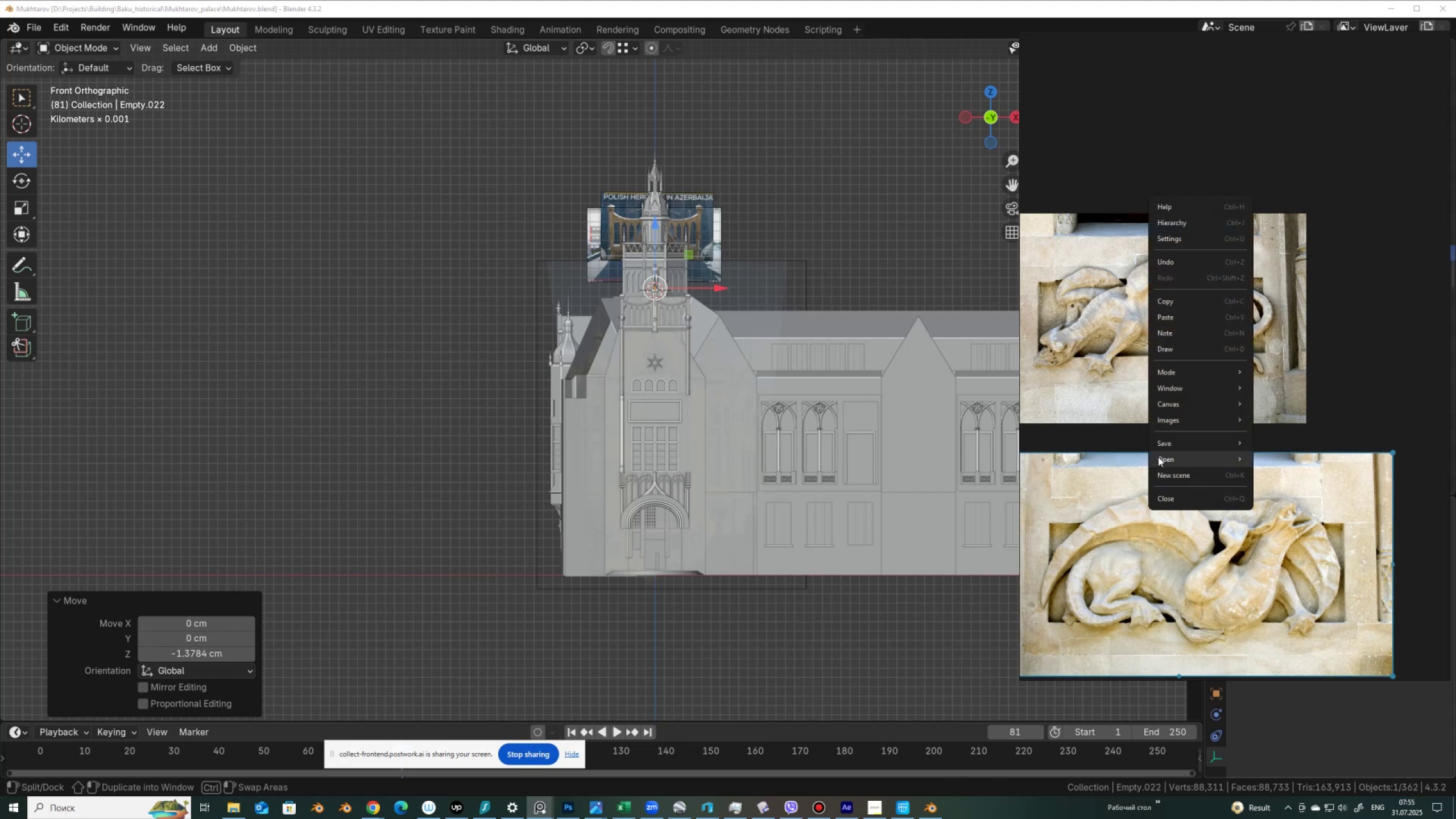 
left_click([1170, 442])
 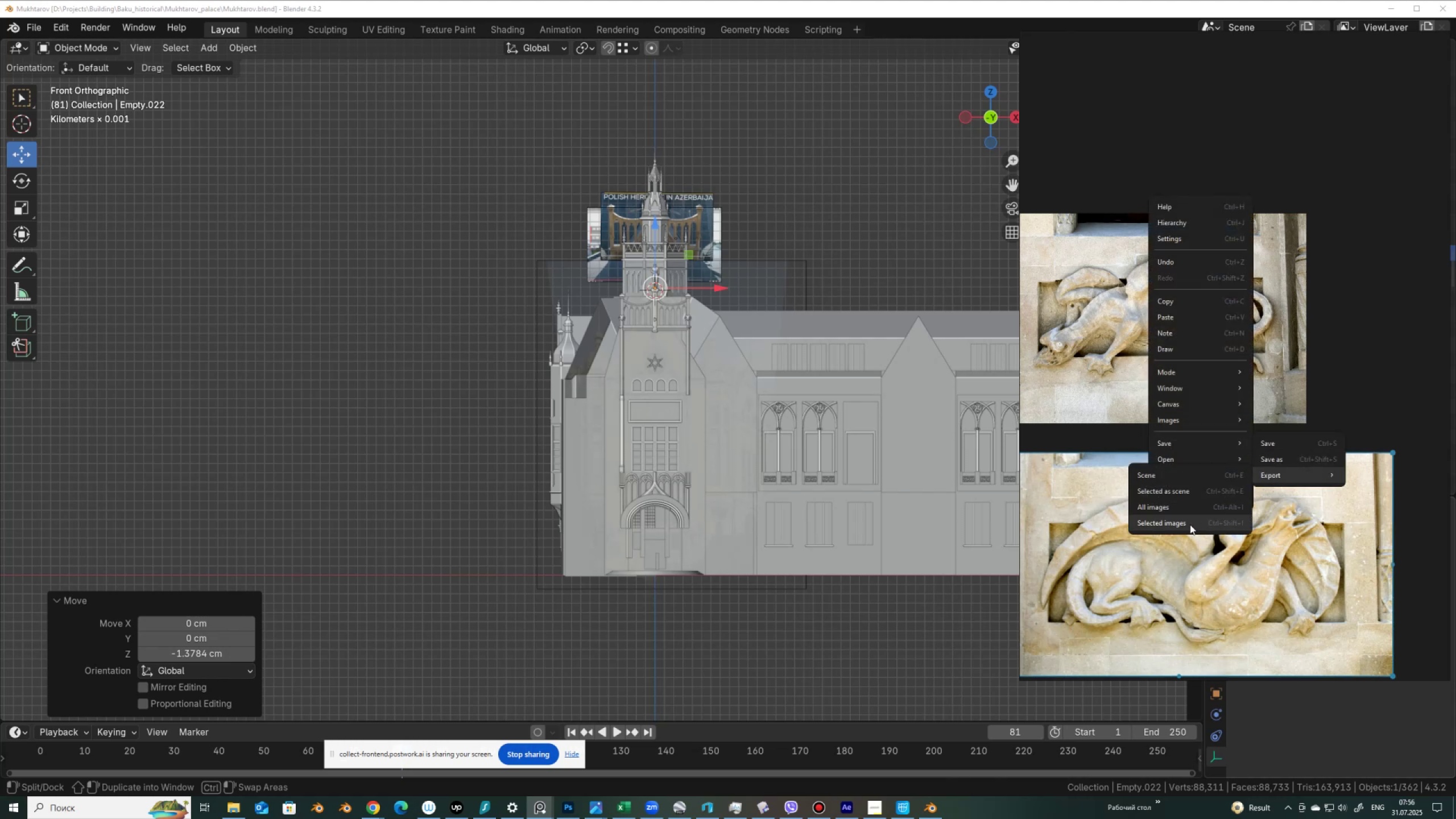 
wait(5.84)
 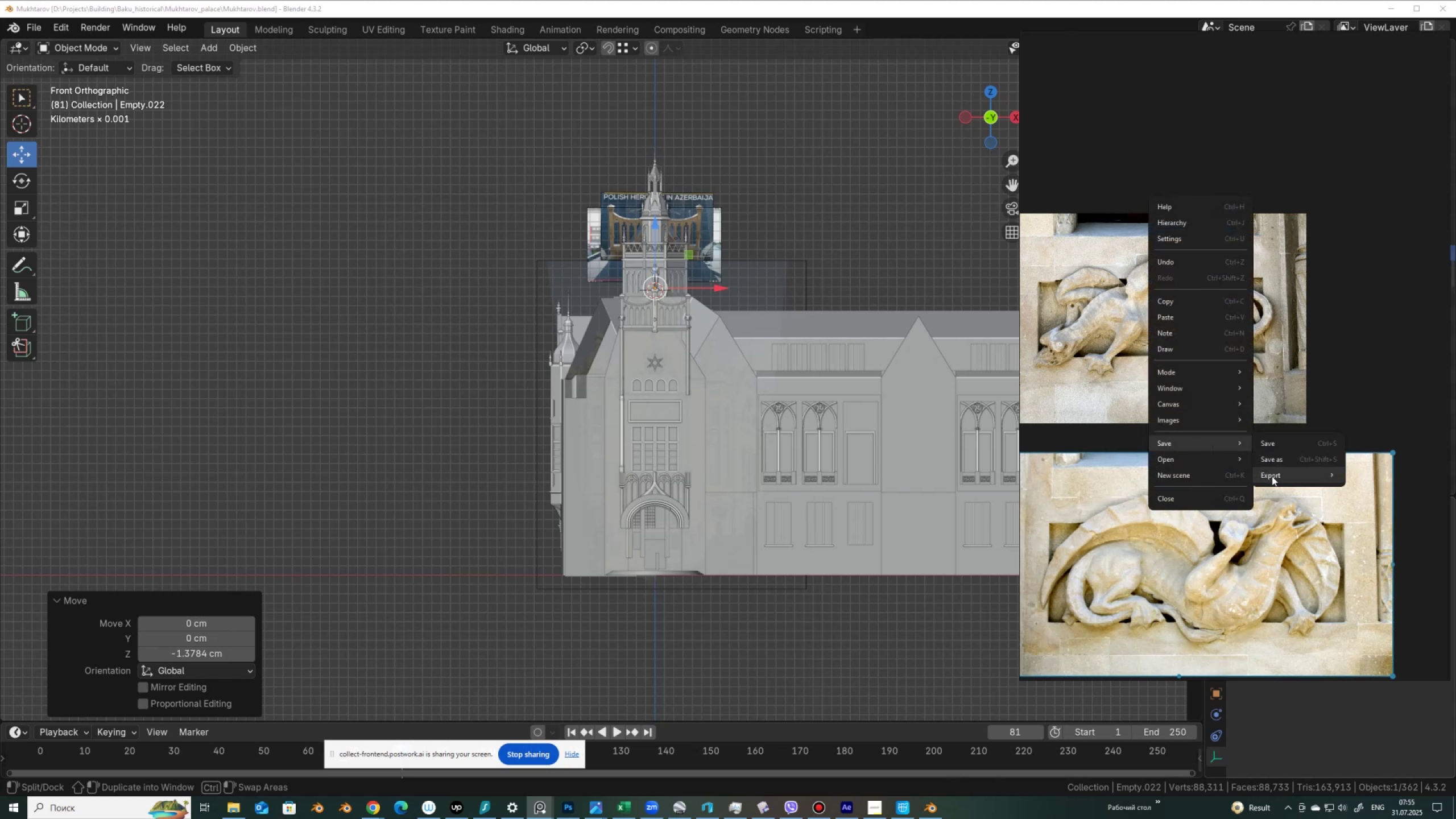 
double_click([1293, 353])
 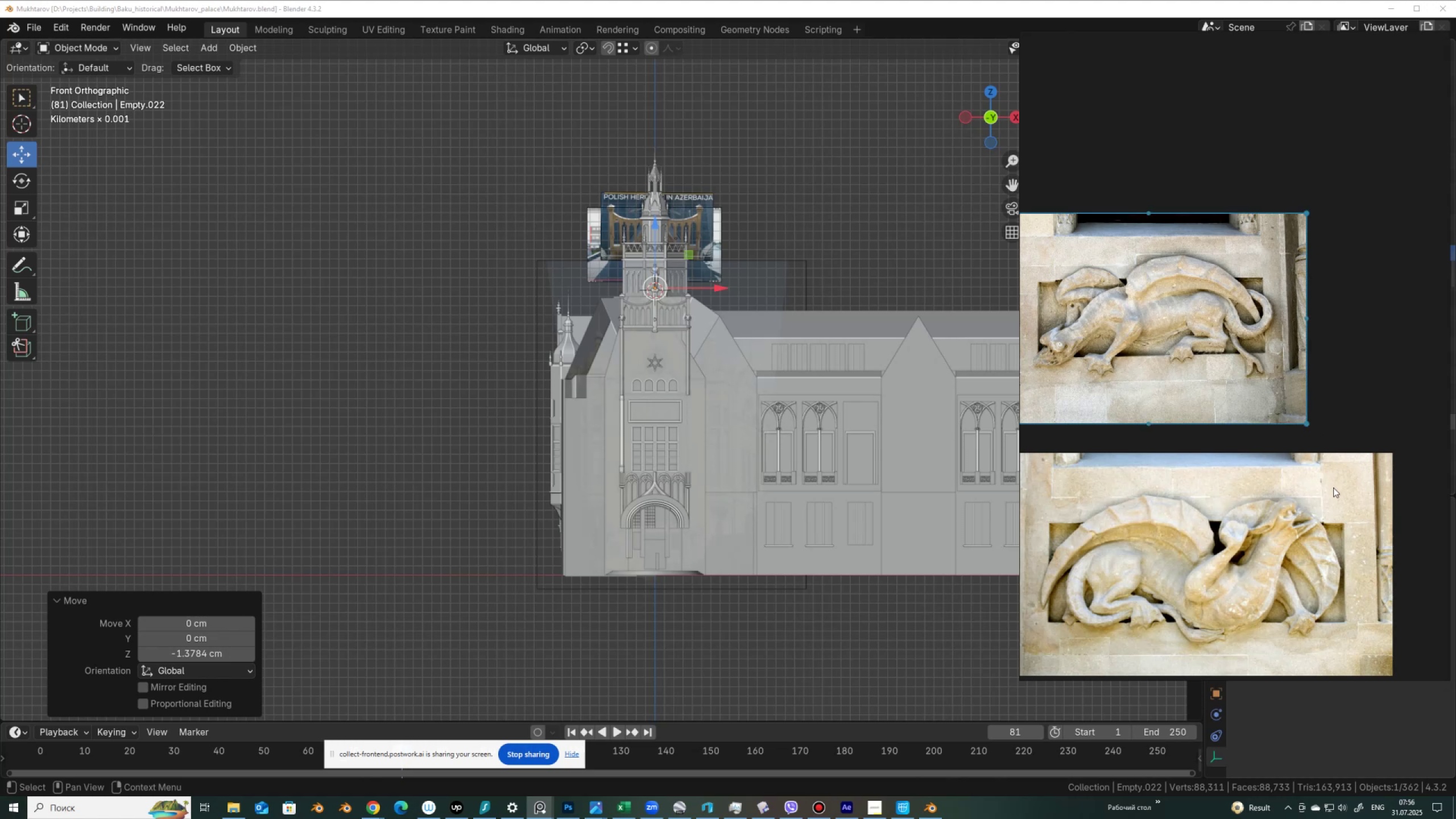 
hold_key(key=ShiftLeft, duration=0.38)
left_click([1316, 486])
 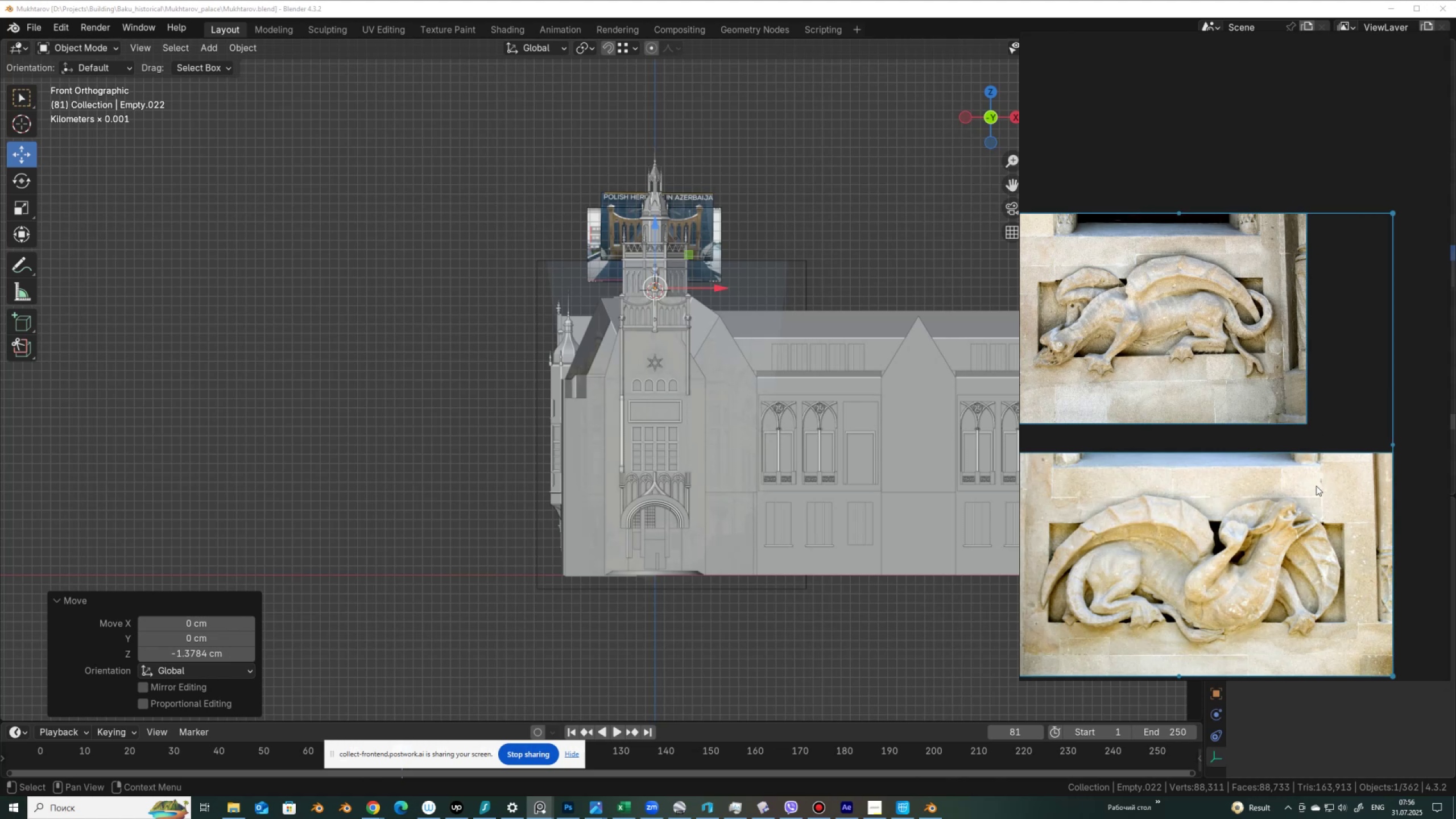 
right_click([1316, 486])
 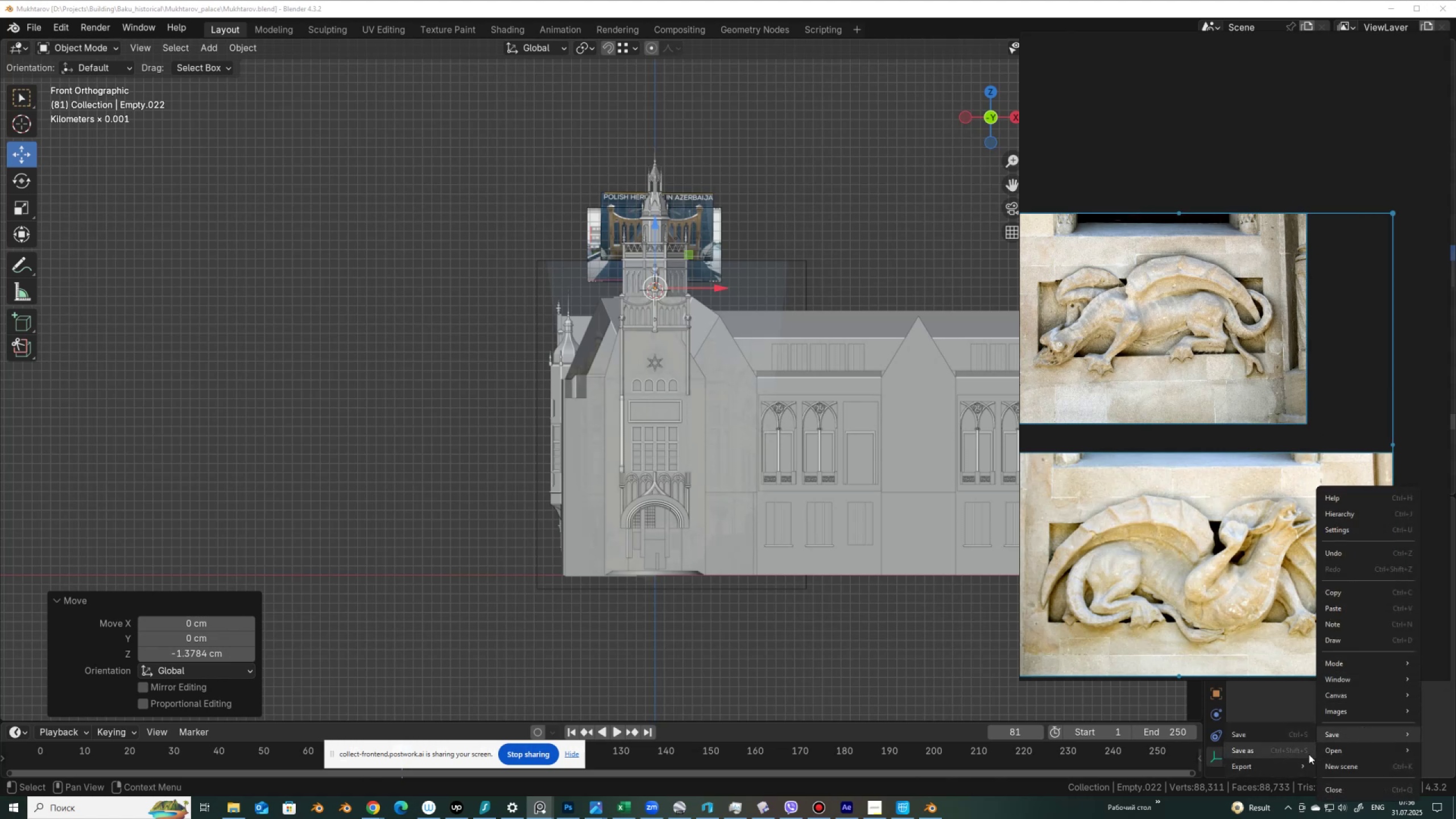 
mouse_move([1313, 776])
 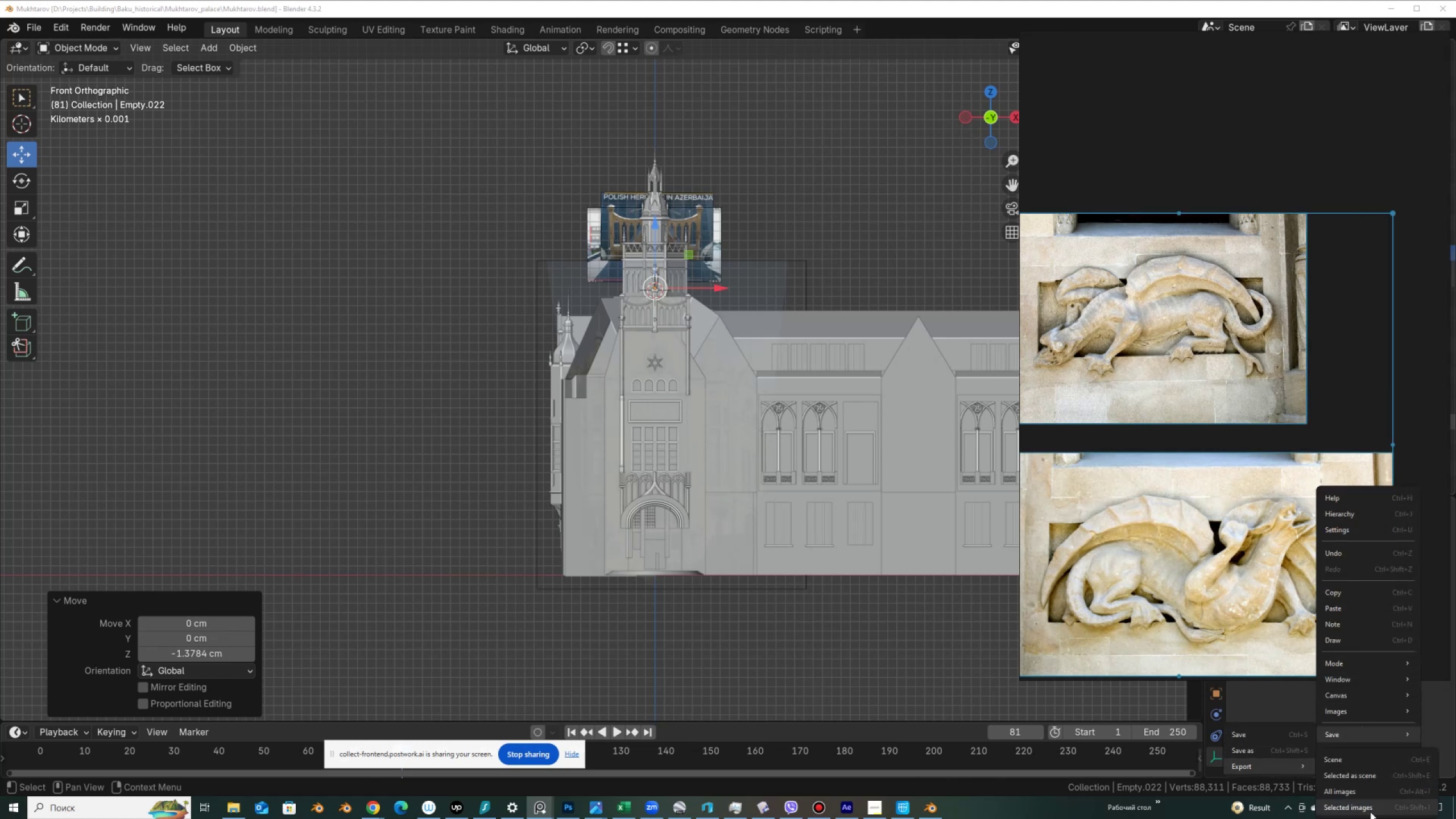 
left_click([1370, 812])
 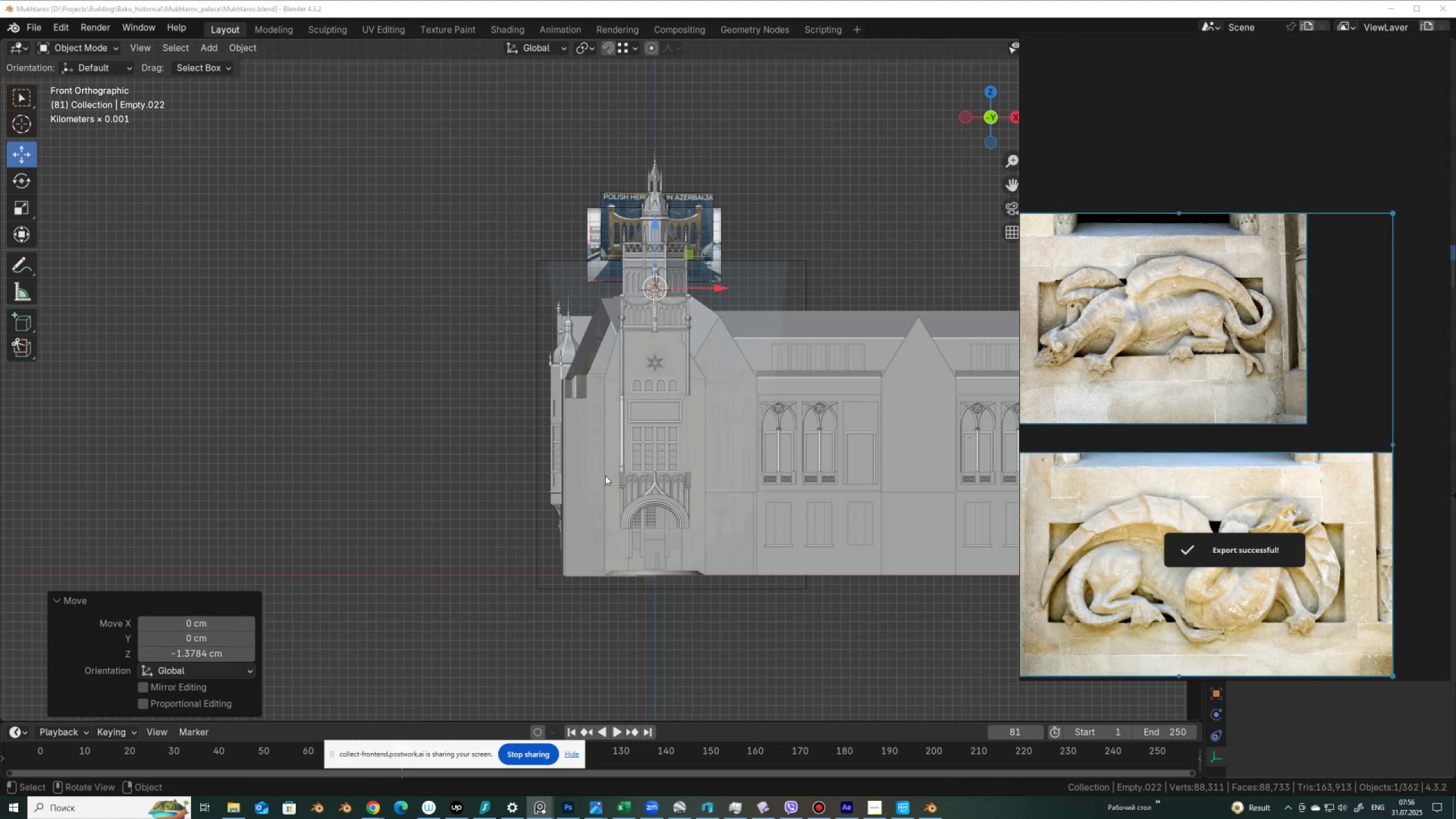 
scroll: coordinate [547, 578], scroll_direction: up, amount: 3.0
 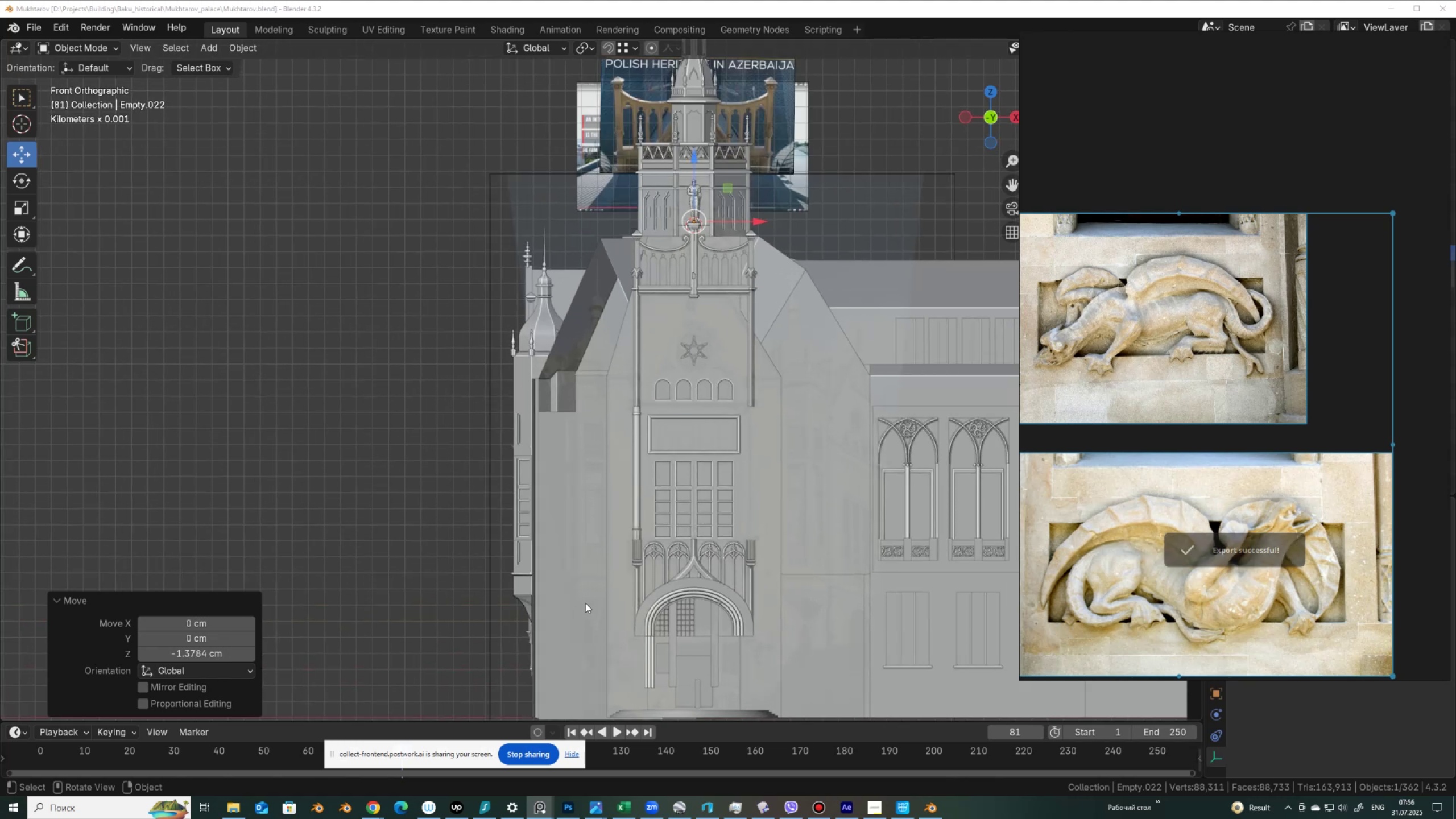 
hold_key(key=ShiftLeft, duration=1.02)
 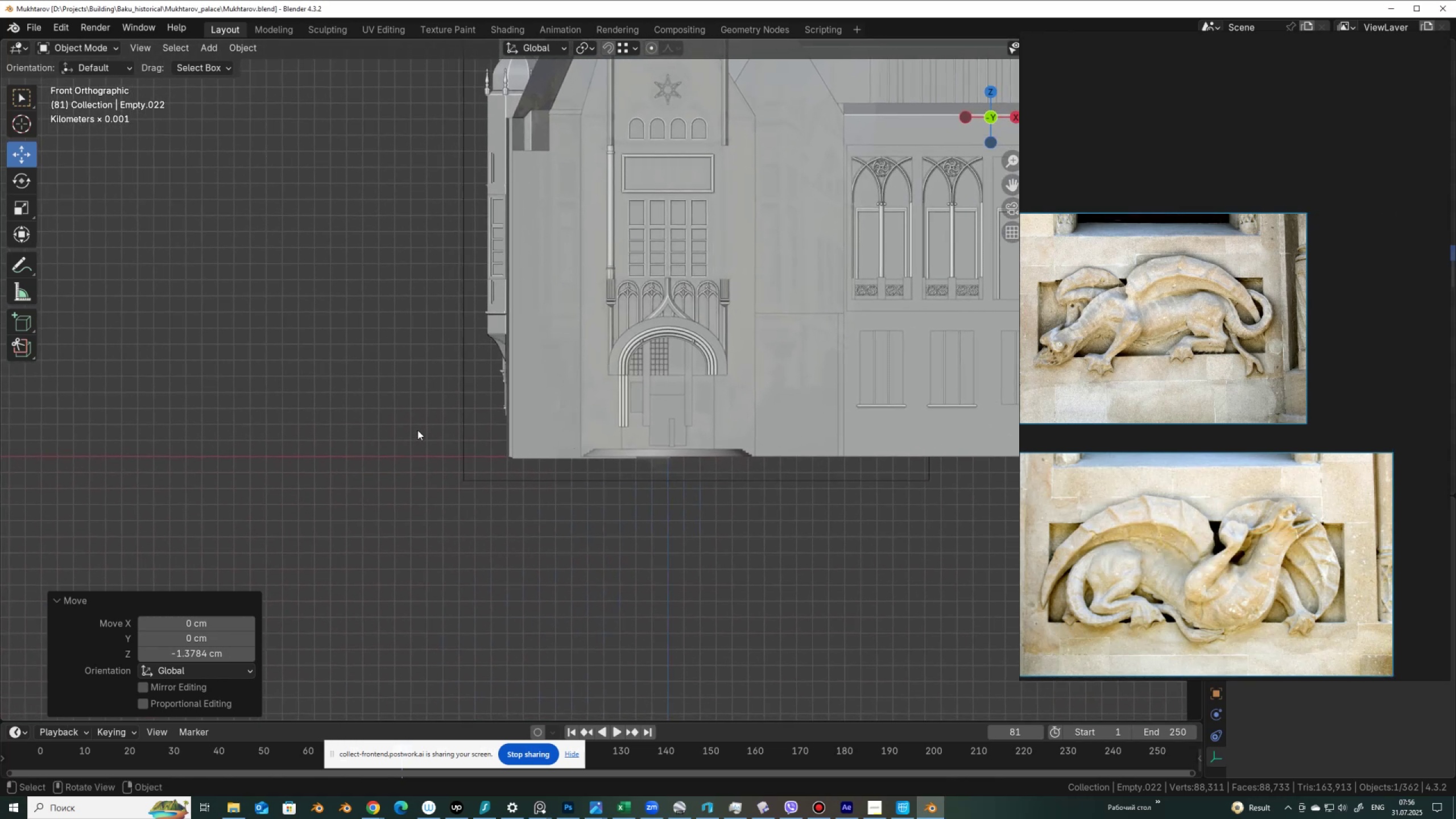 
wait(5.82)
 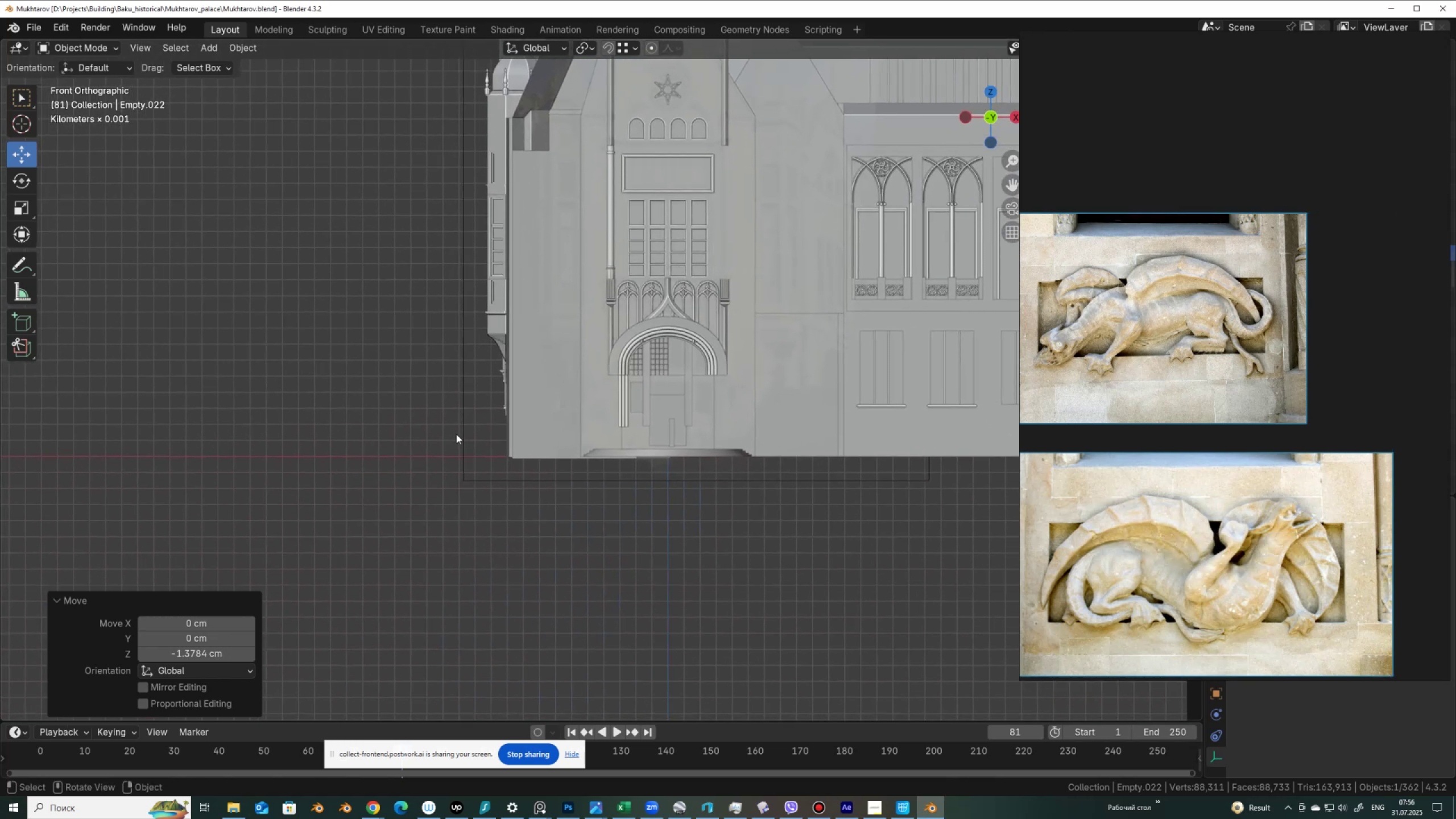 
hold_key(key=ShiftLeft, duration=1.09)
right_click([410, 436])
 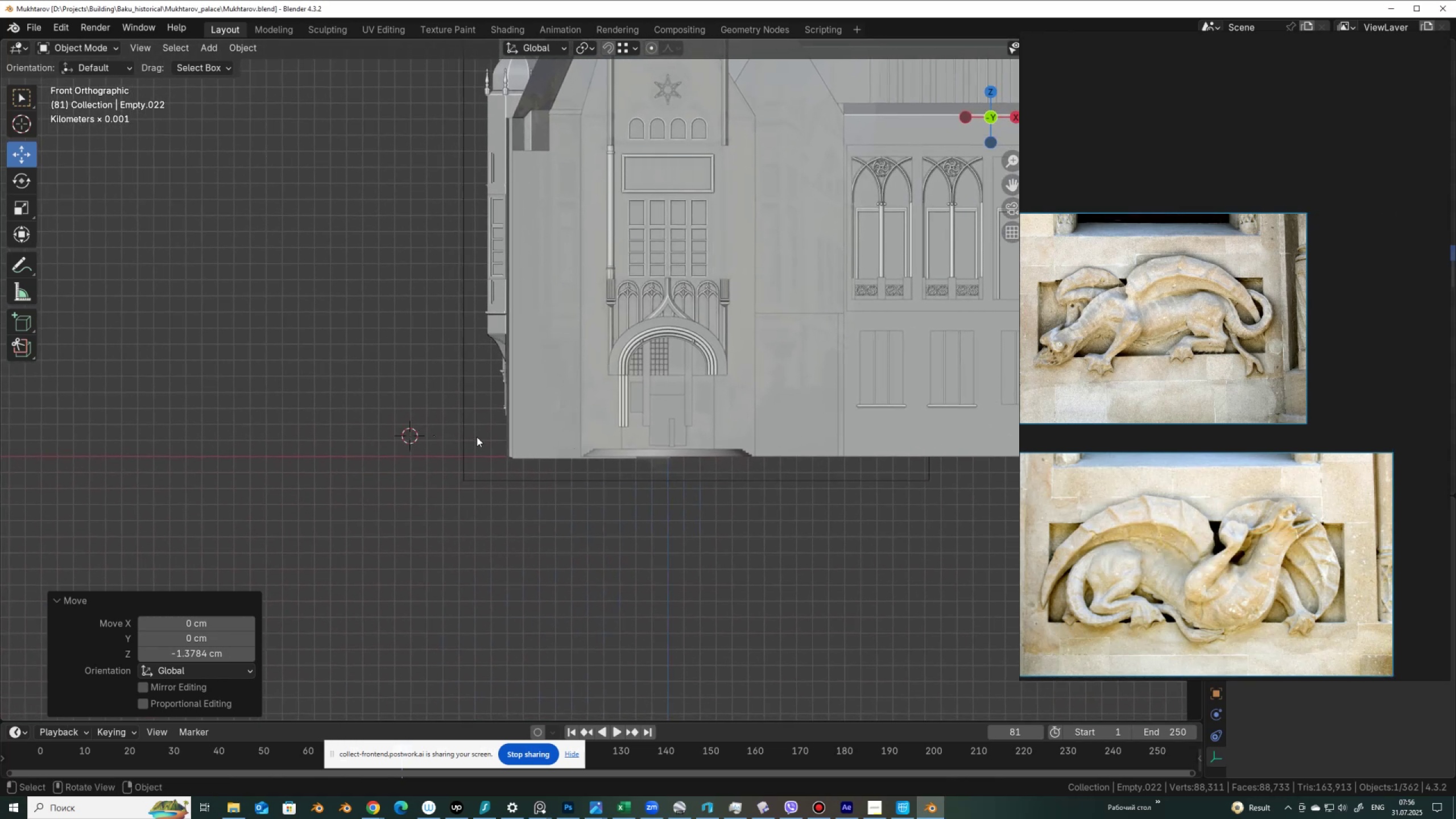 
key(Shift+ShiftLeft)
 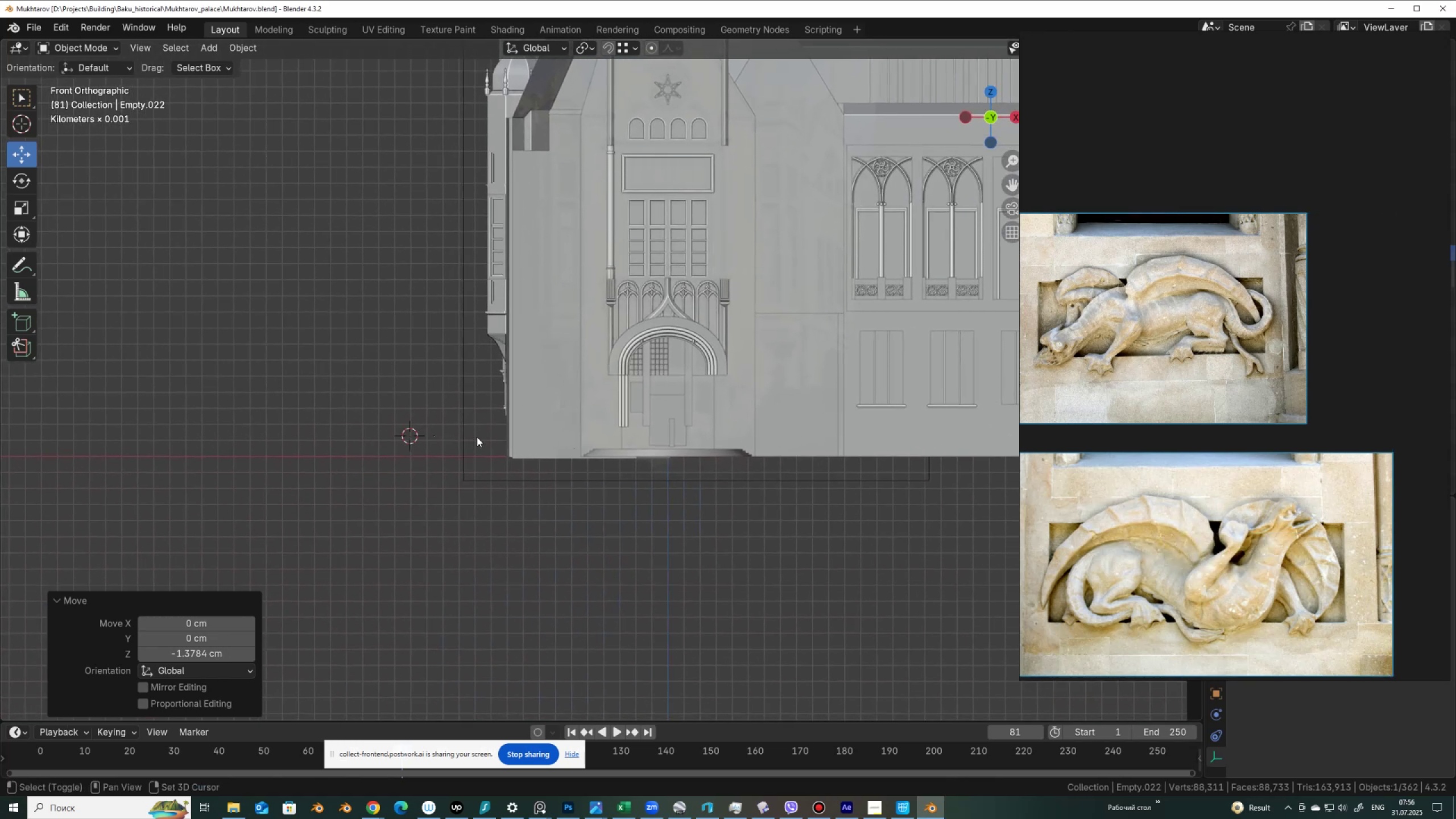 
key(Shift+A)
 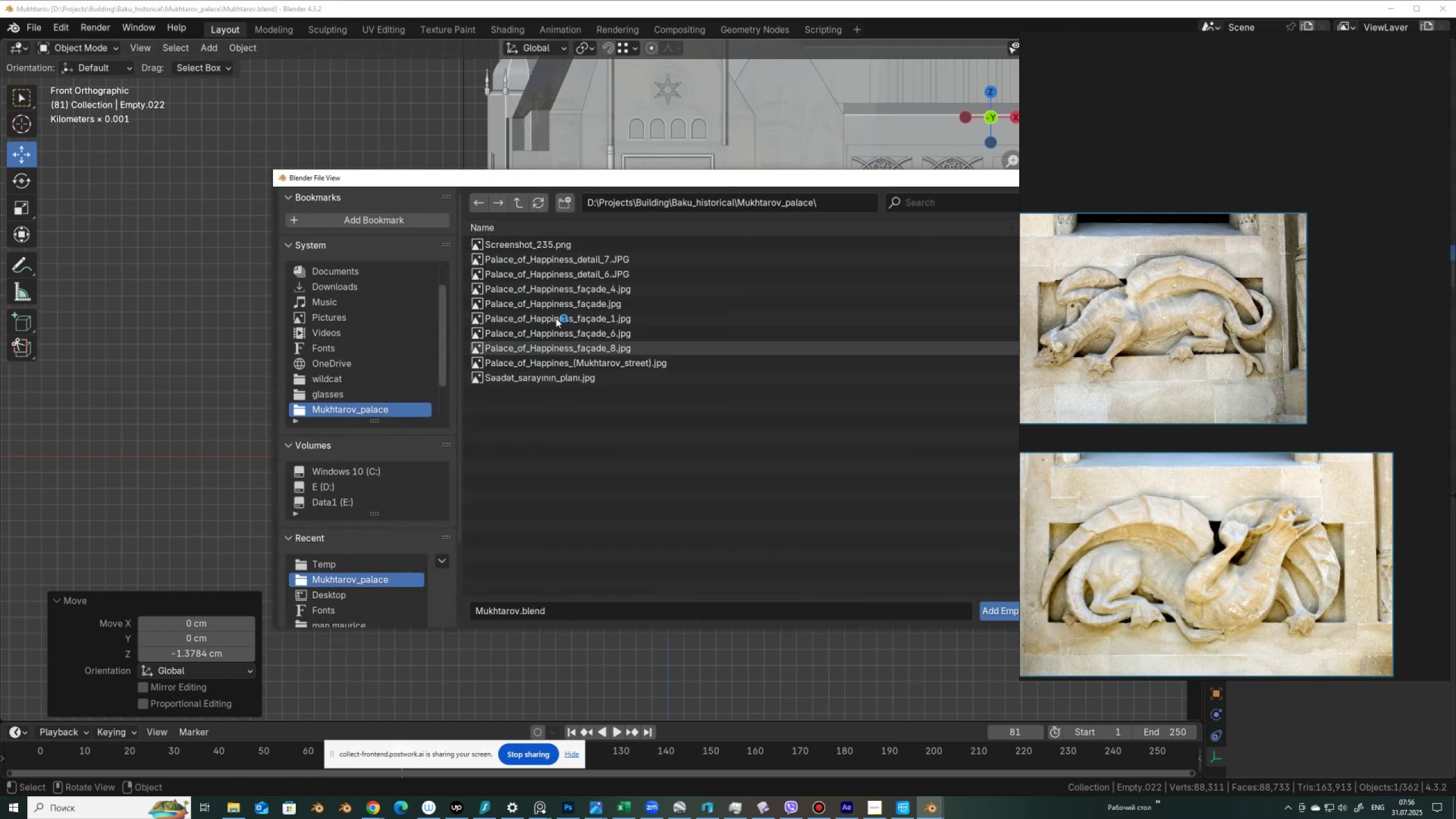 
scroll: coordinate [365, 304], scroll_direction: up, amount: 5.0
 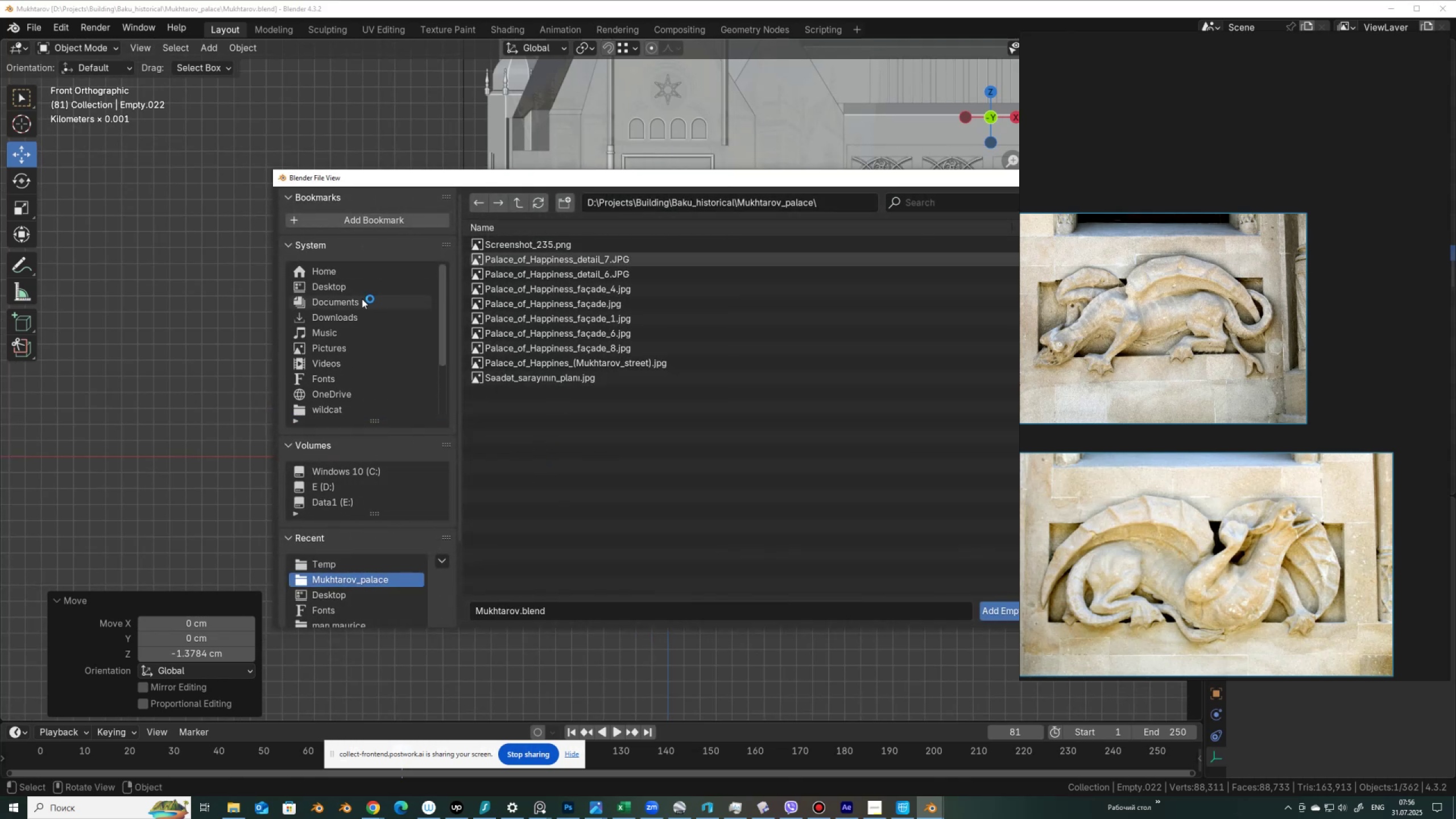 
left_click([362, 289])
 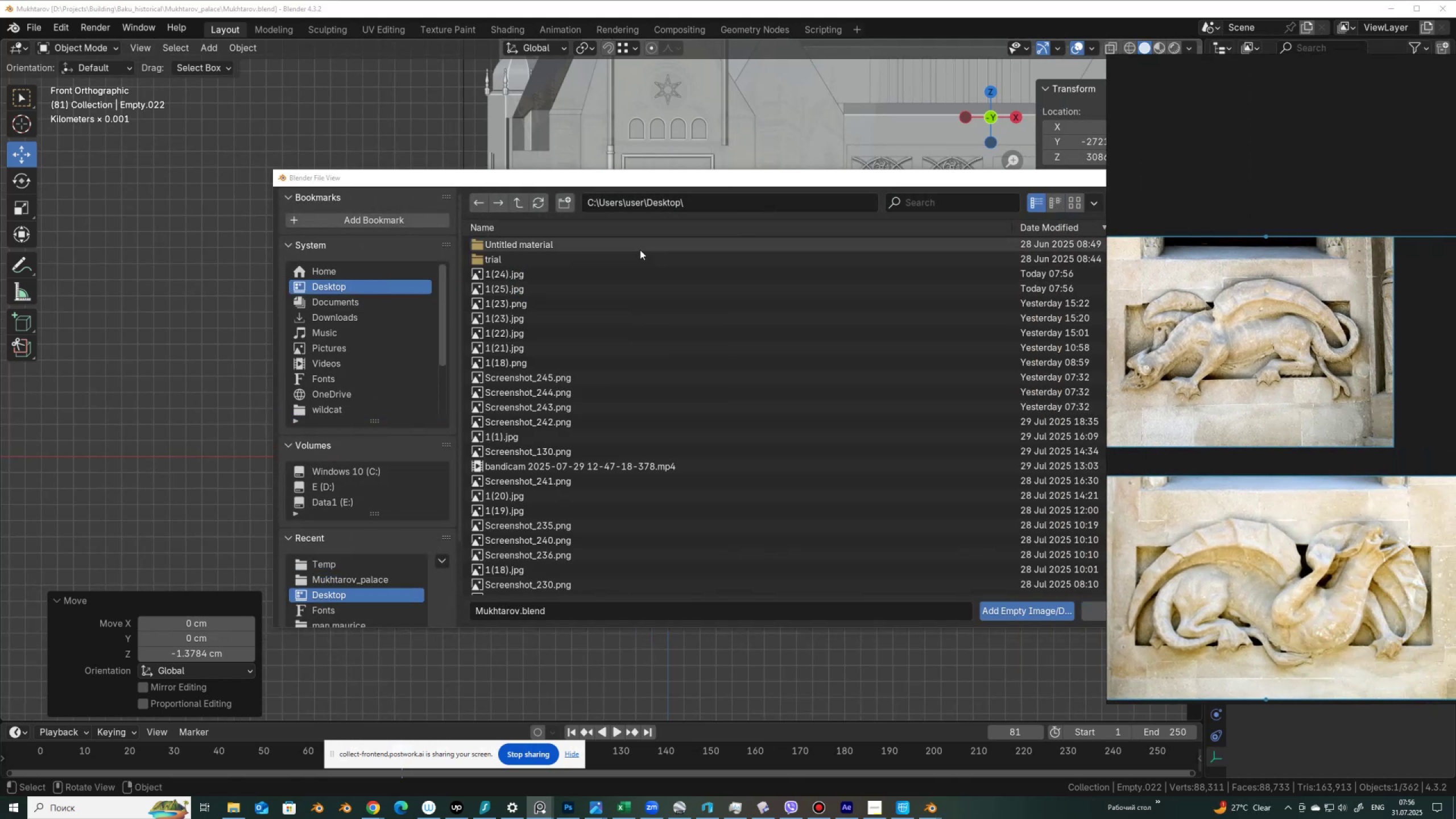 
double_click([497, 272])
 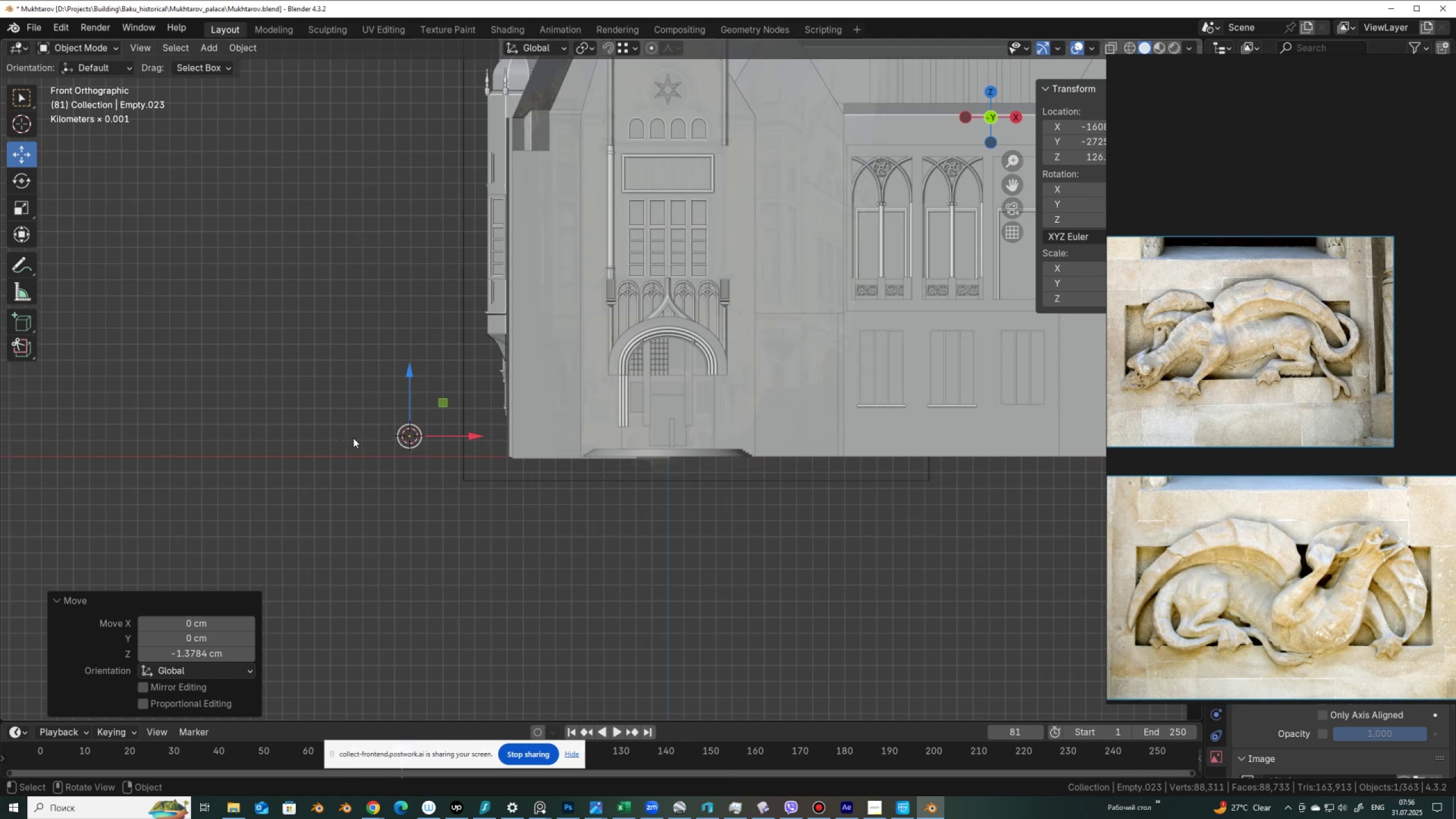 
scroll: coordinate [362, 442], scroll_direction: up, amount: 5.0
 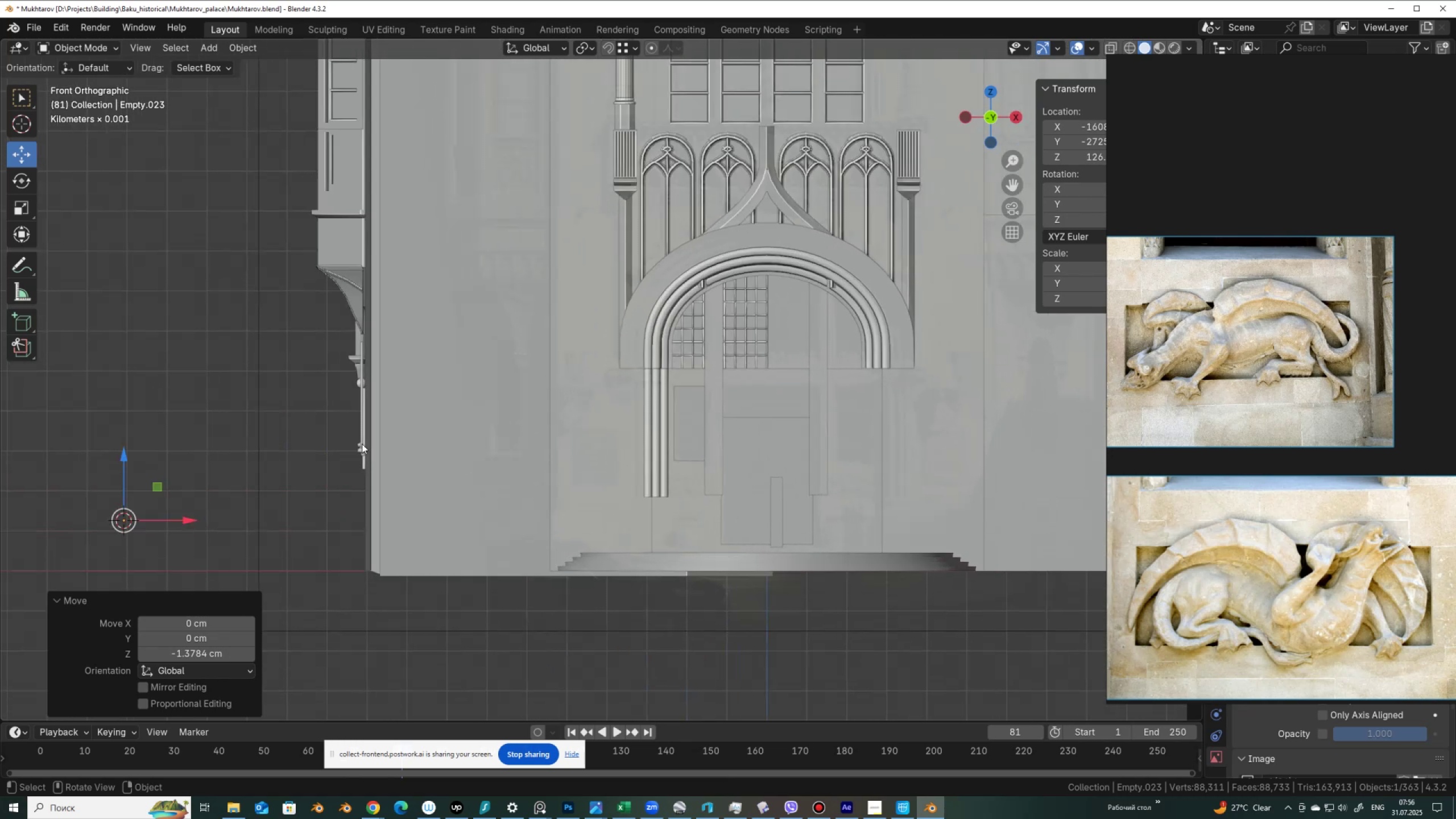 
key(Shift+ShiftLeft)
 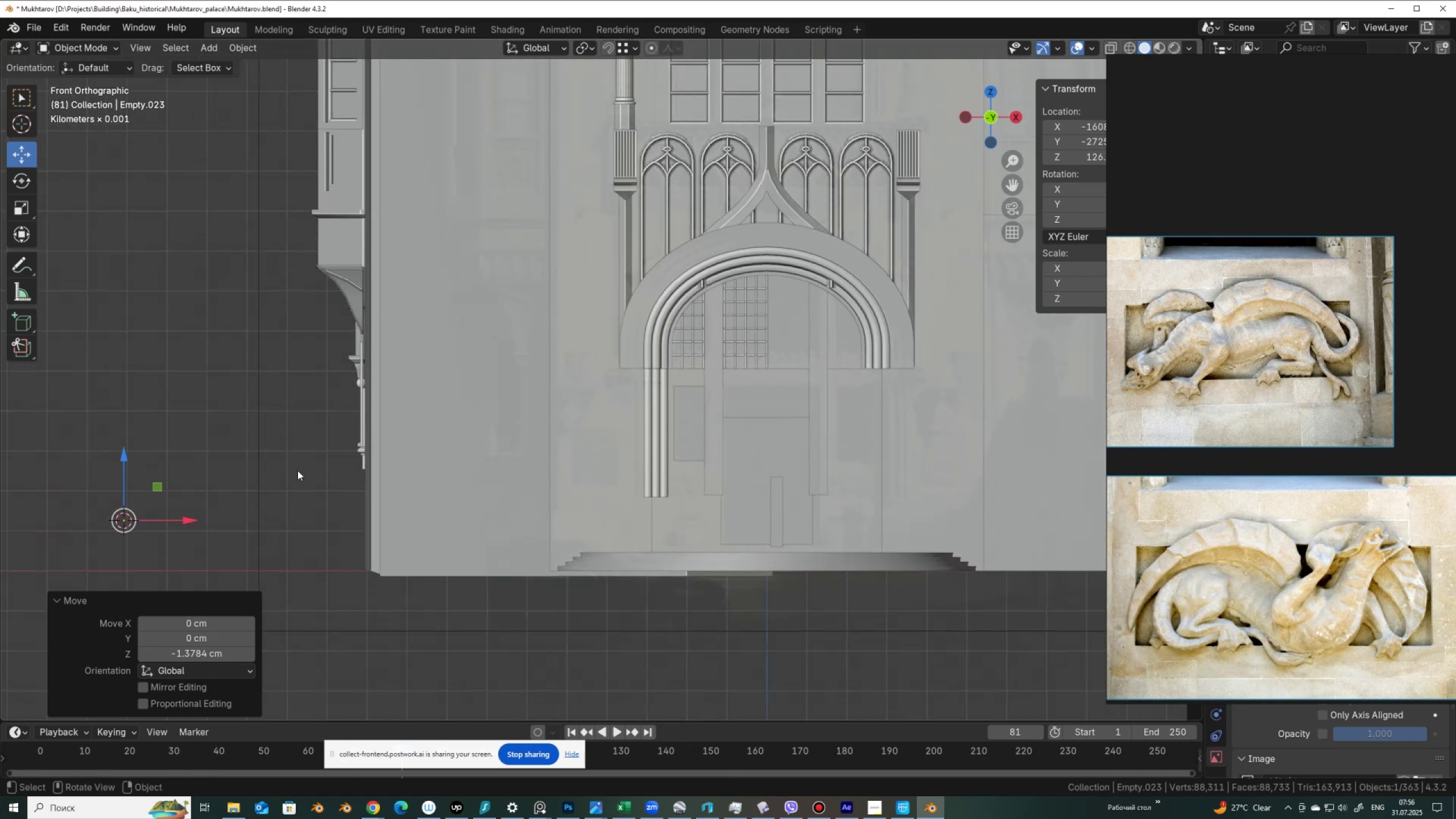 
hold_key(key=ShiftLeft, duration=0.96)
 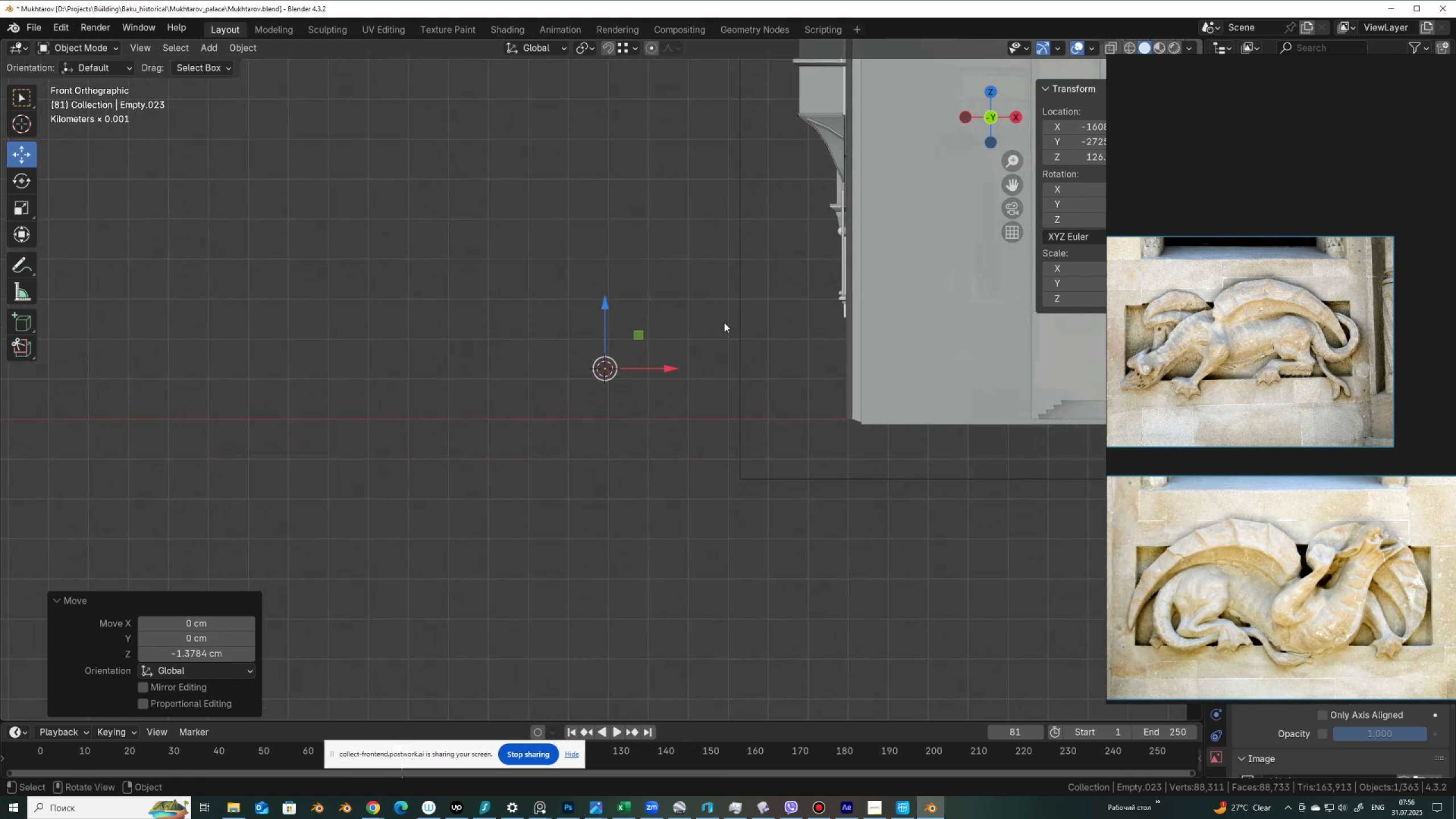 
scroll: coordinate [679, 350], scroll_direction: up, amount: 3.0
 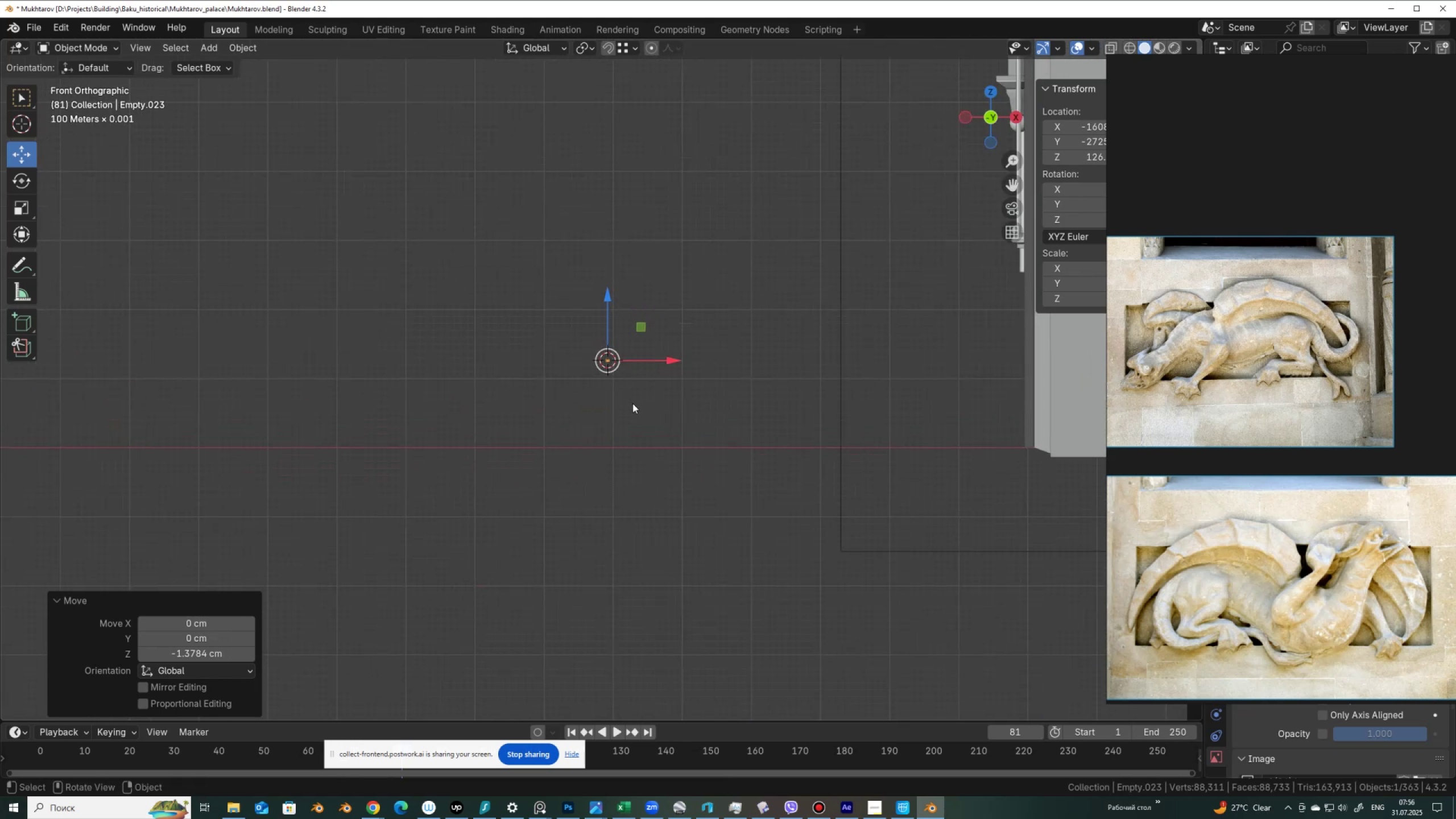 
key(S)
 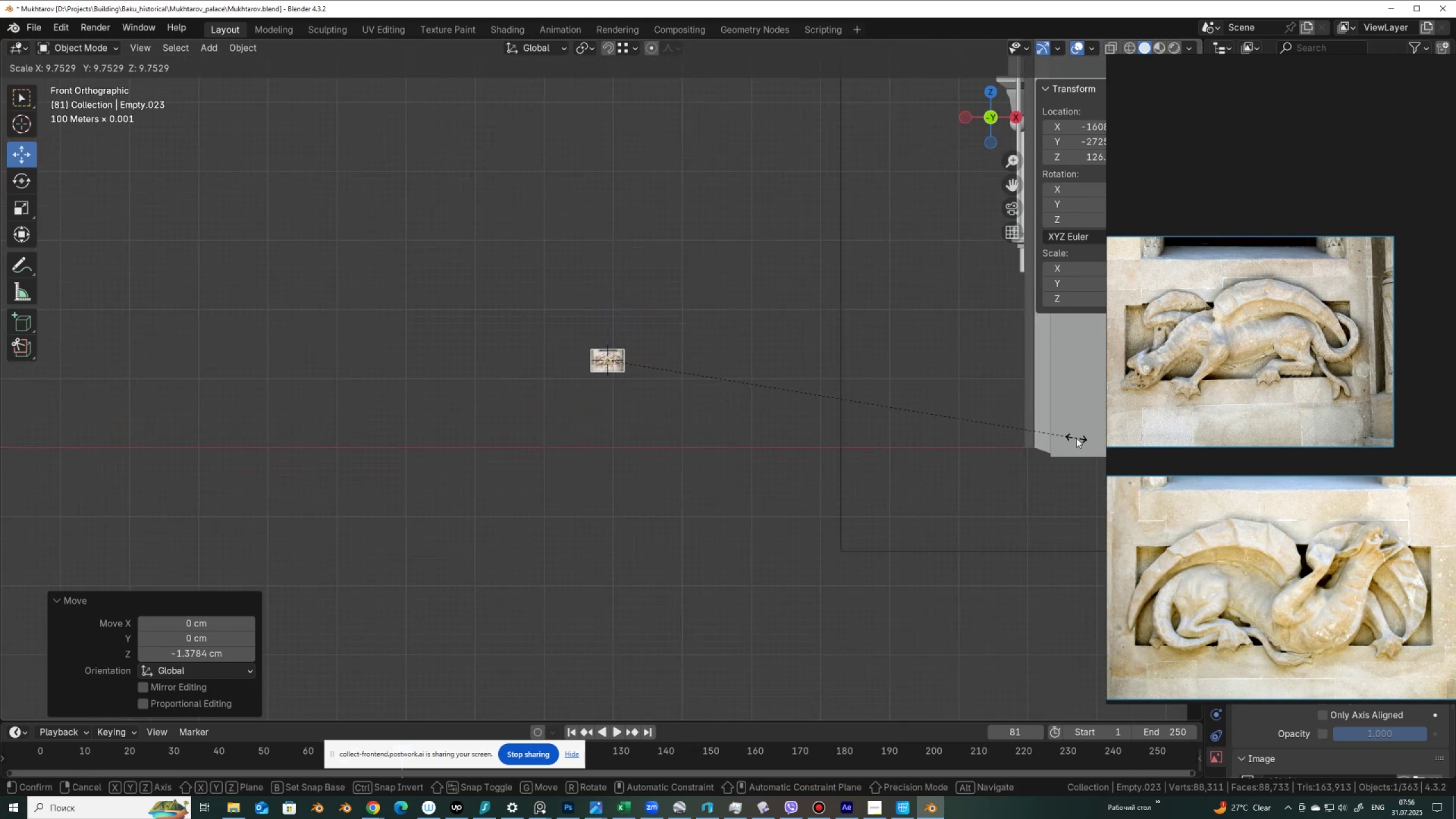 
left_click([1072, 436])
 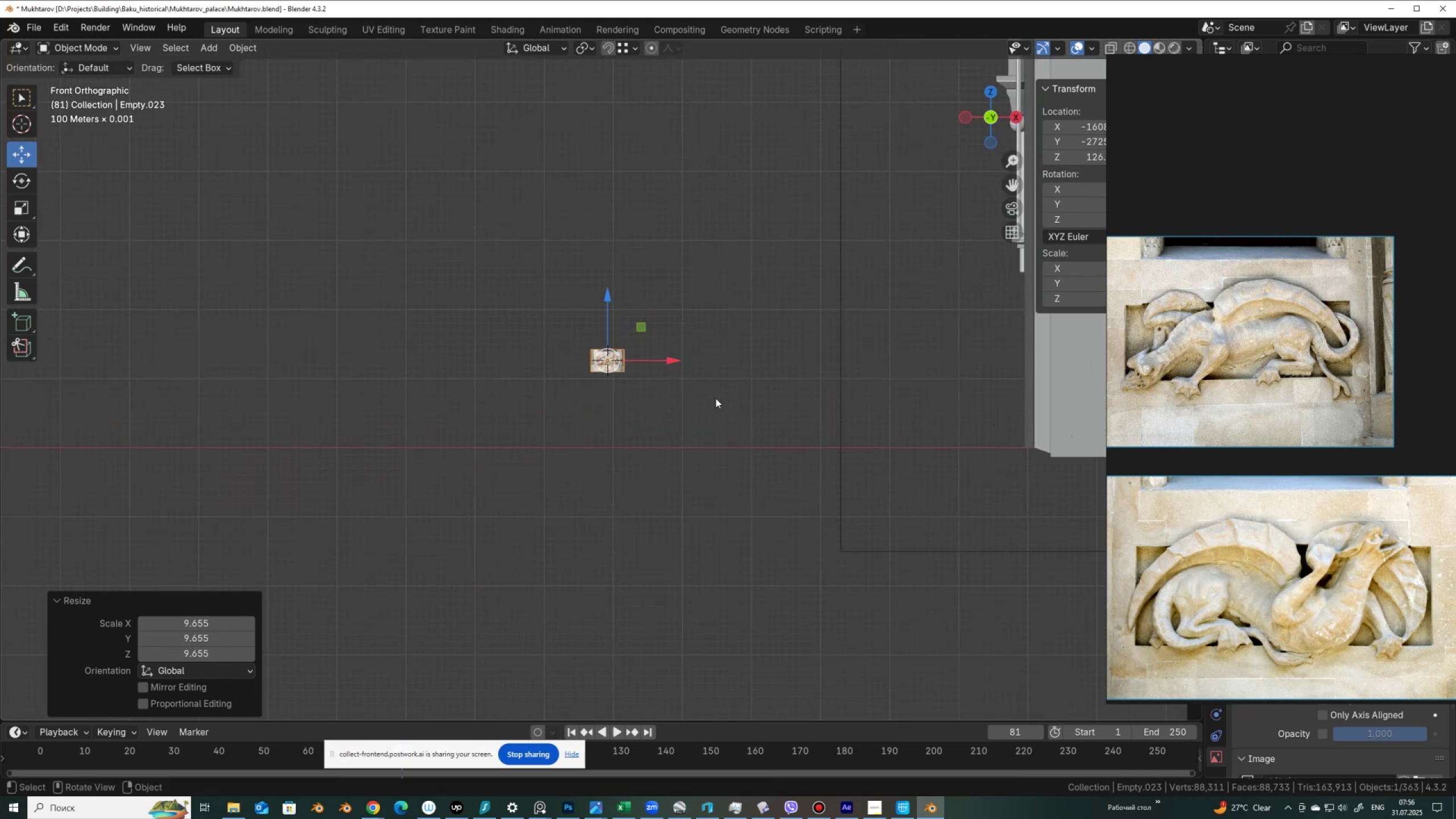 
scroll: coordinate [676, 382], scroll_direction: up, amount: 2.0
 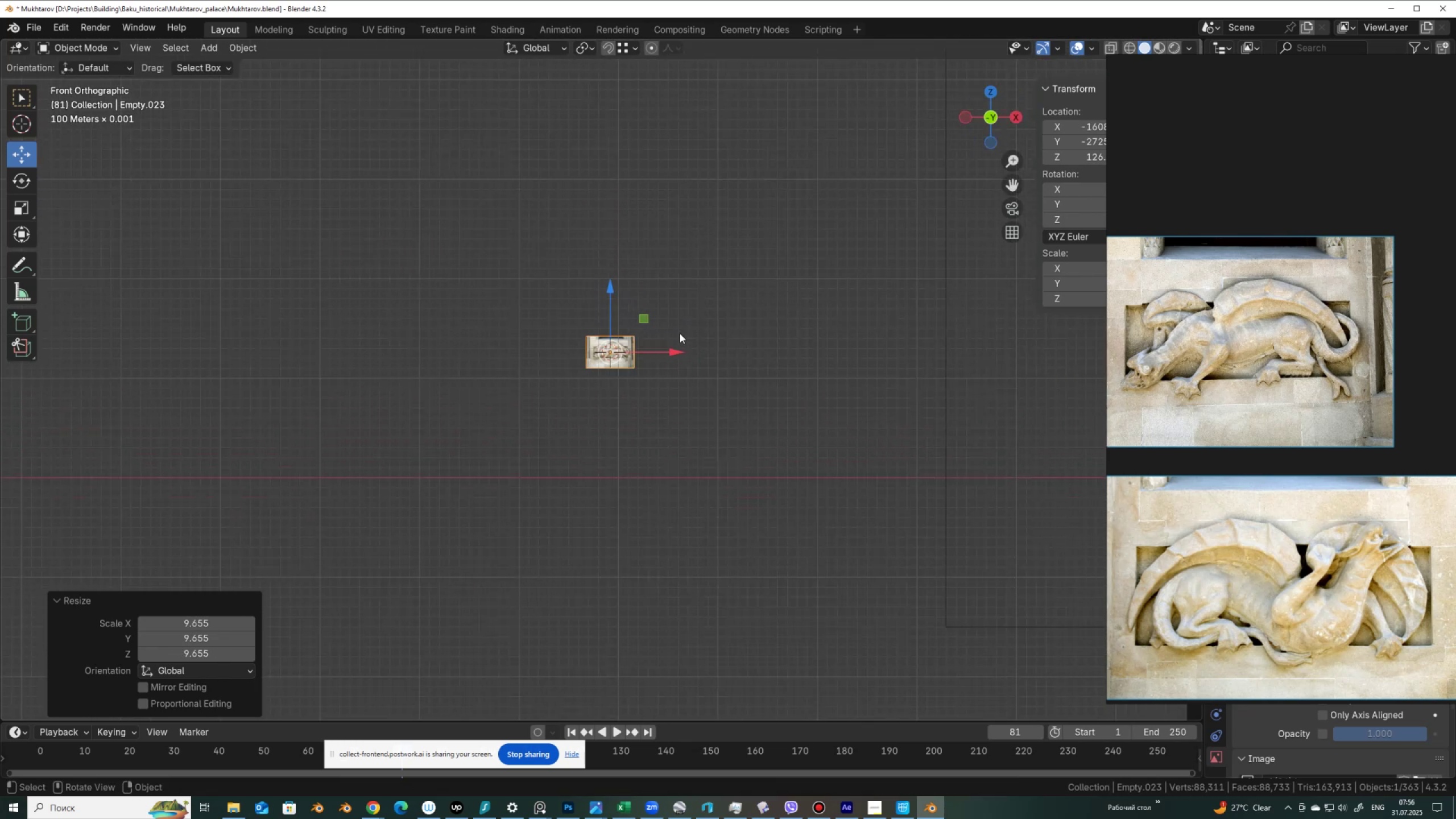 
left_click_drag(start_coordinate=[669, 349], to_coordinate=[583, 353])
 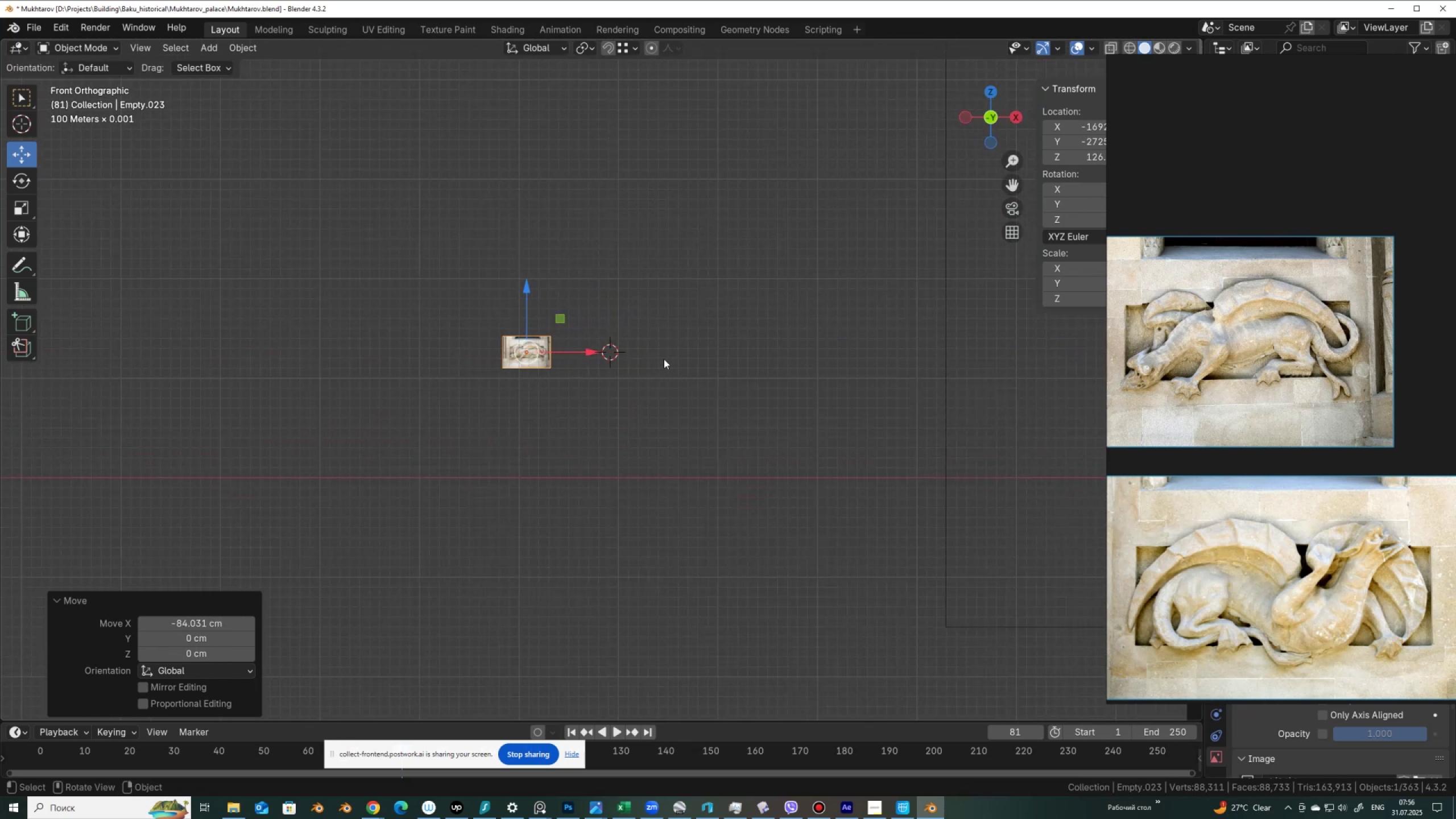 
key(Shift+A)
 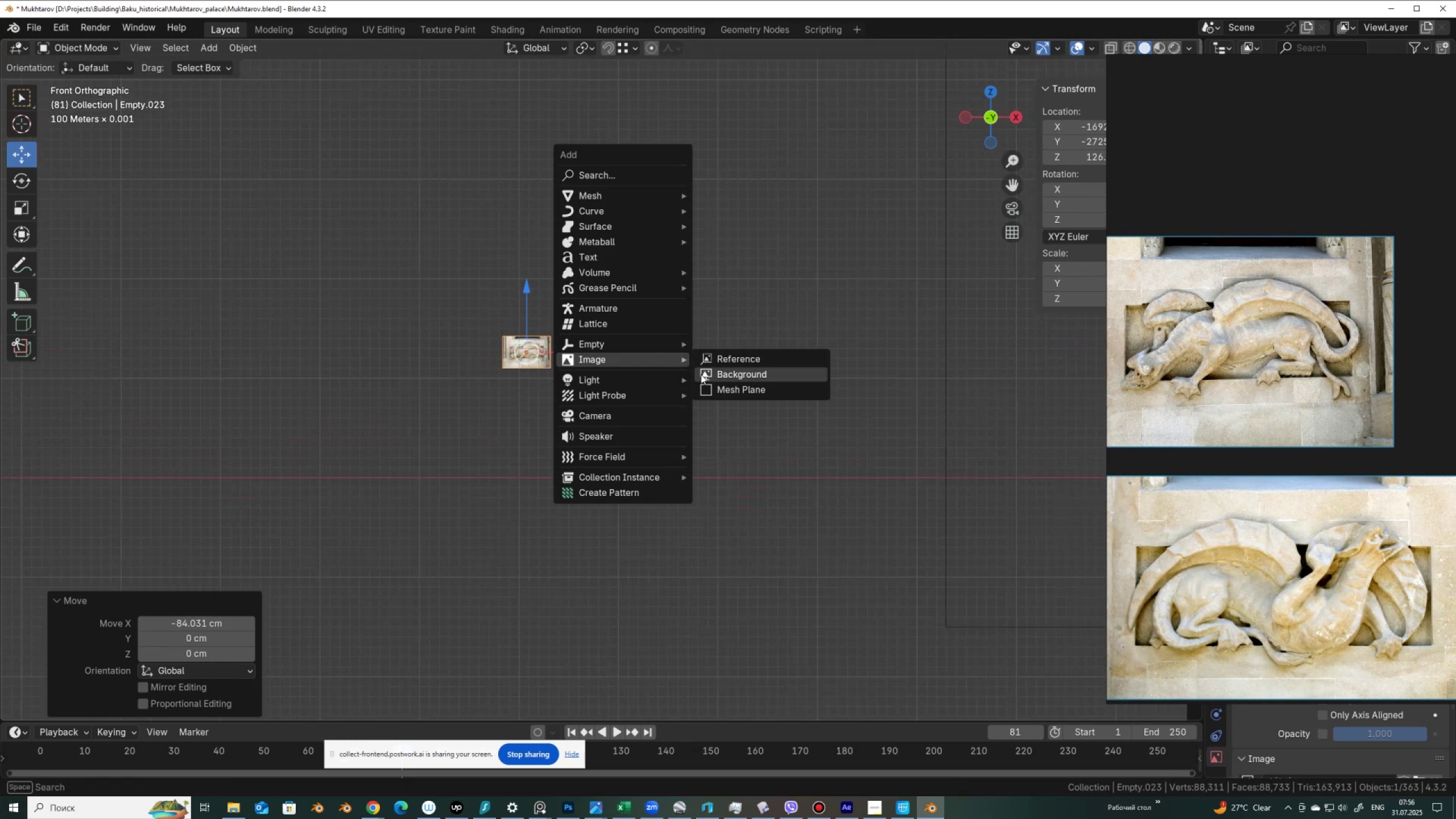 
left_click([721, 376])
 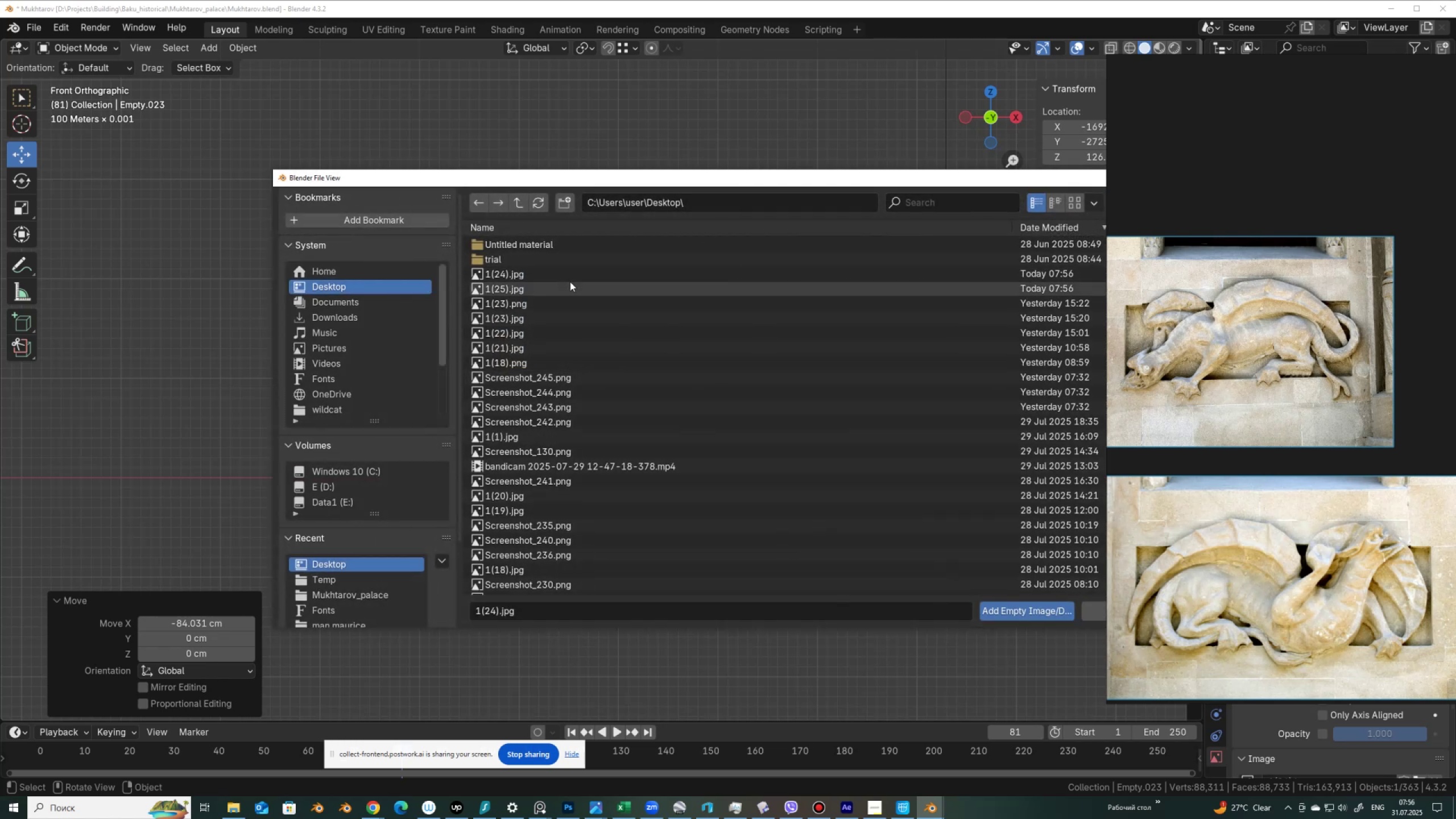 
double_click([572, 283])
 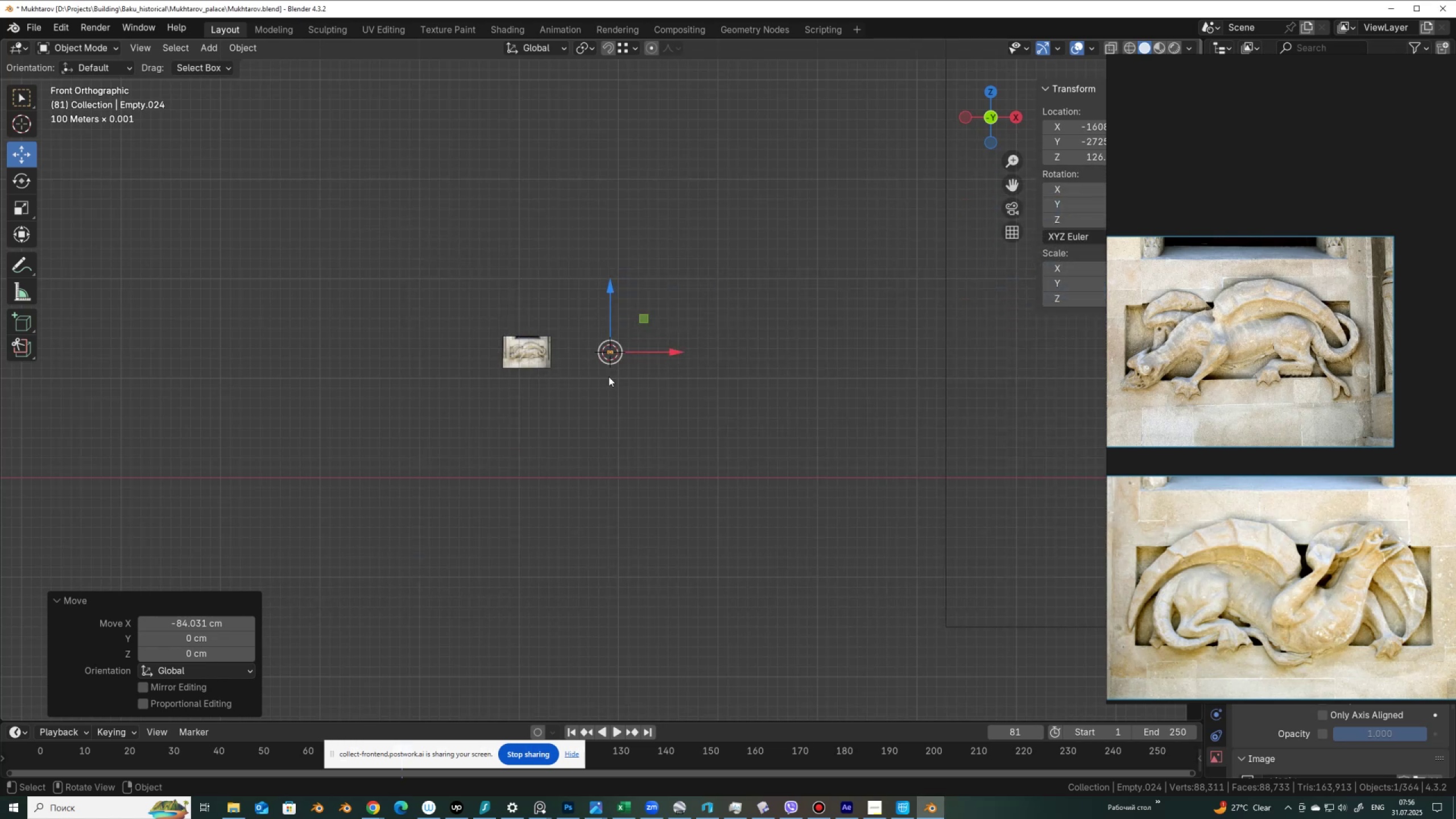 
scroll: coordinate [608, 378], scroll_direction: up, amount: 2.0
 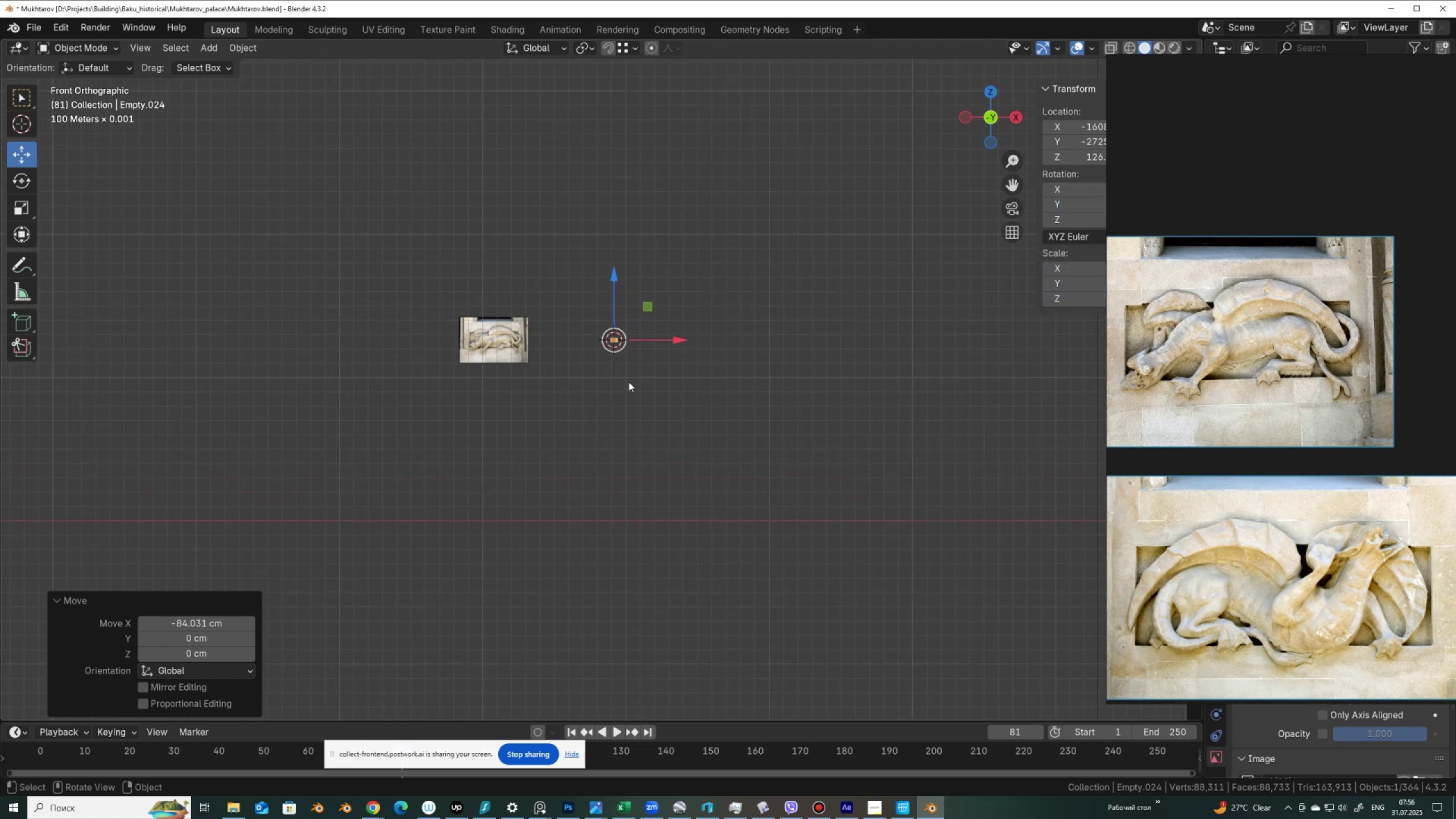 
key(S)
 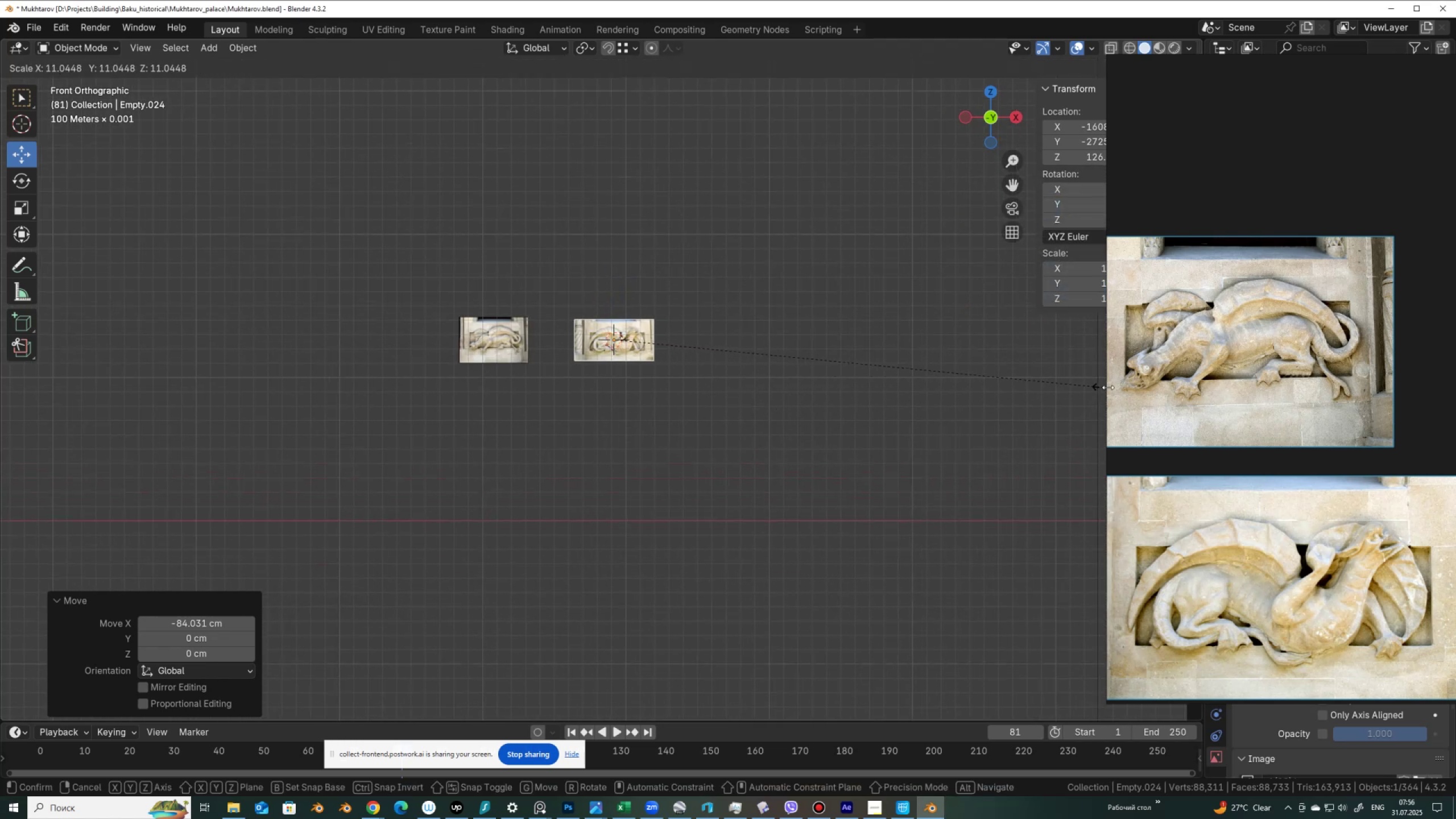 
left_click([1136, 384])
 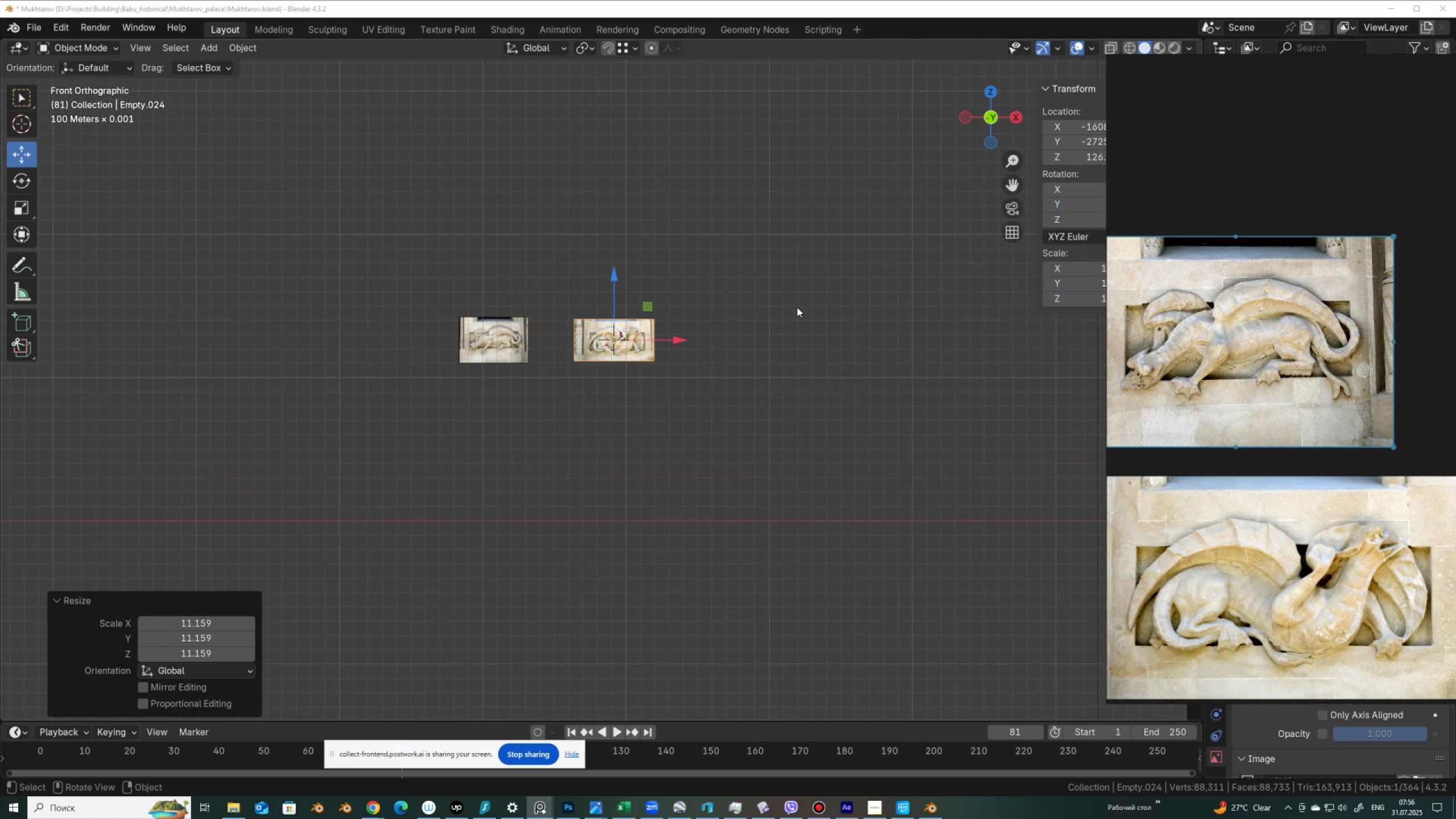 
scroll: coordinate [629, 328], scroll_direction: up, amount: 6.0
 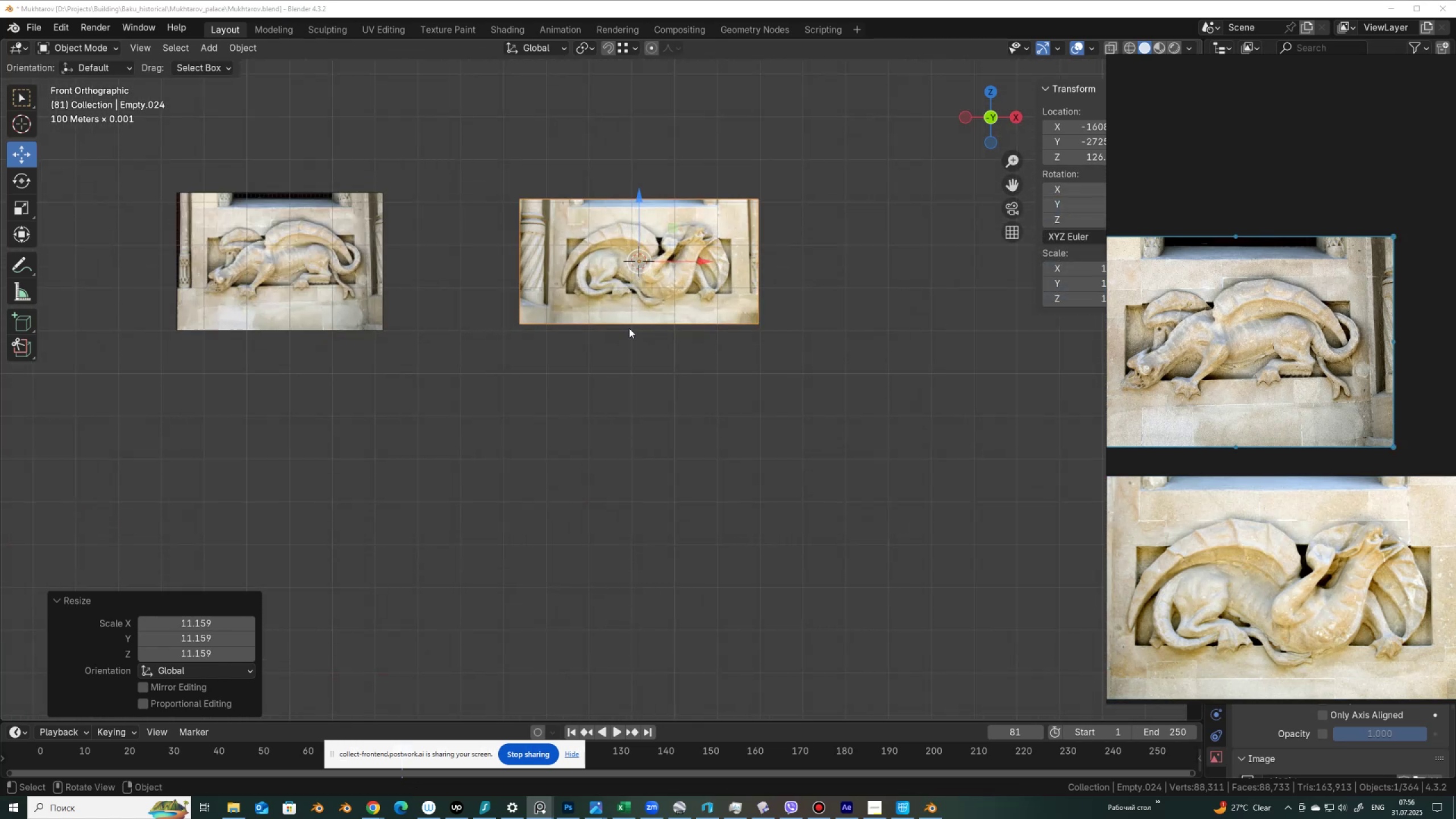 
hold_key(key=ShiftLeft, duration=1.3)
 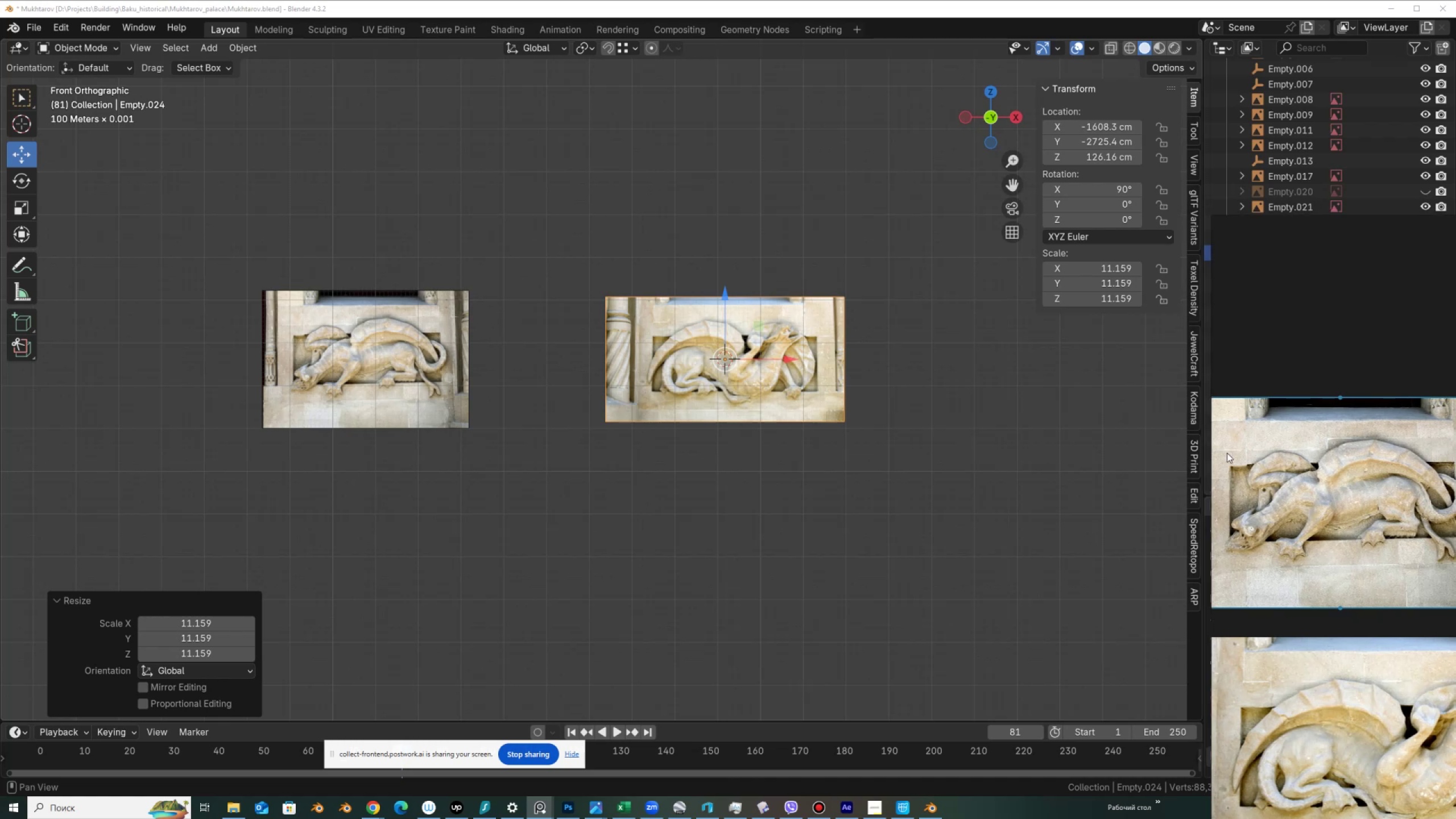 
left_click([722, 366])
 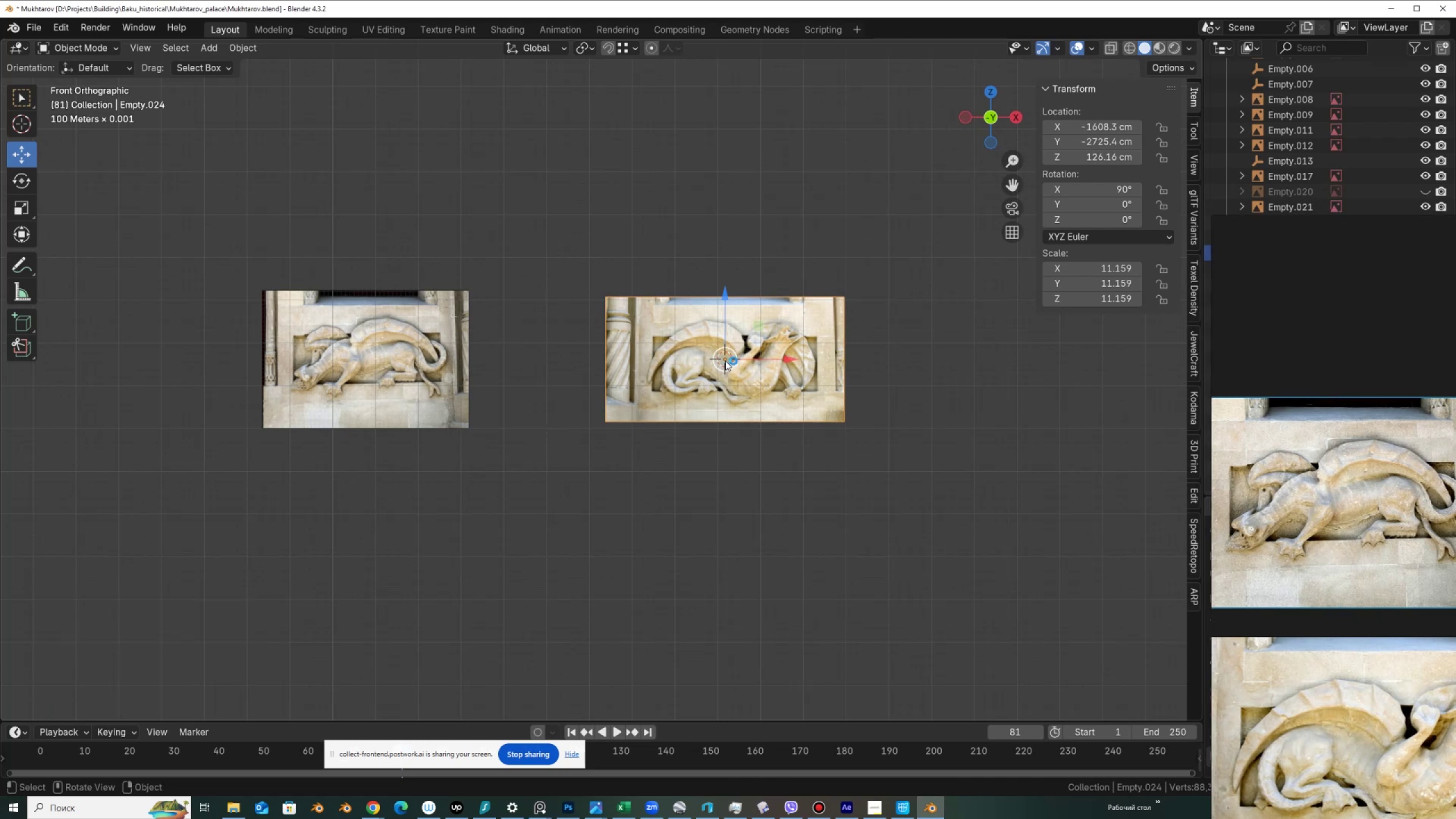 
wait(5.51)
 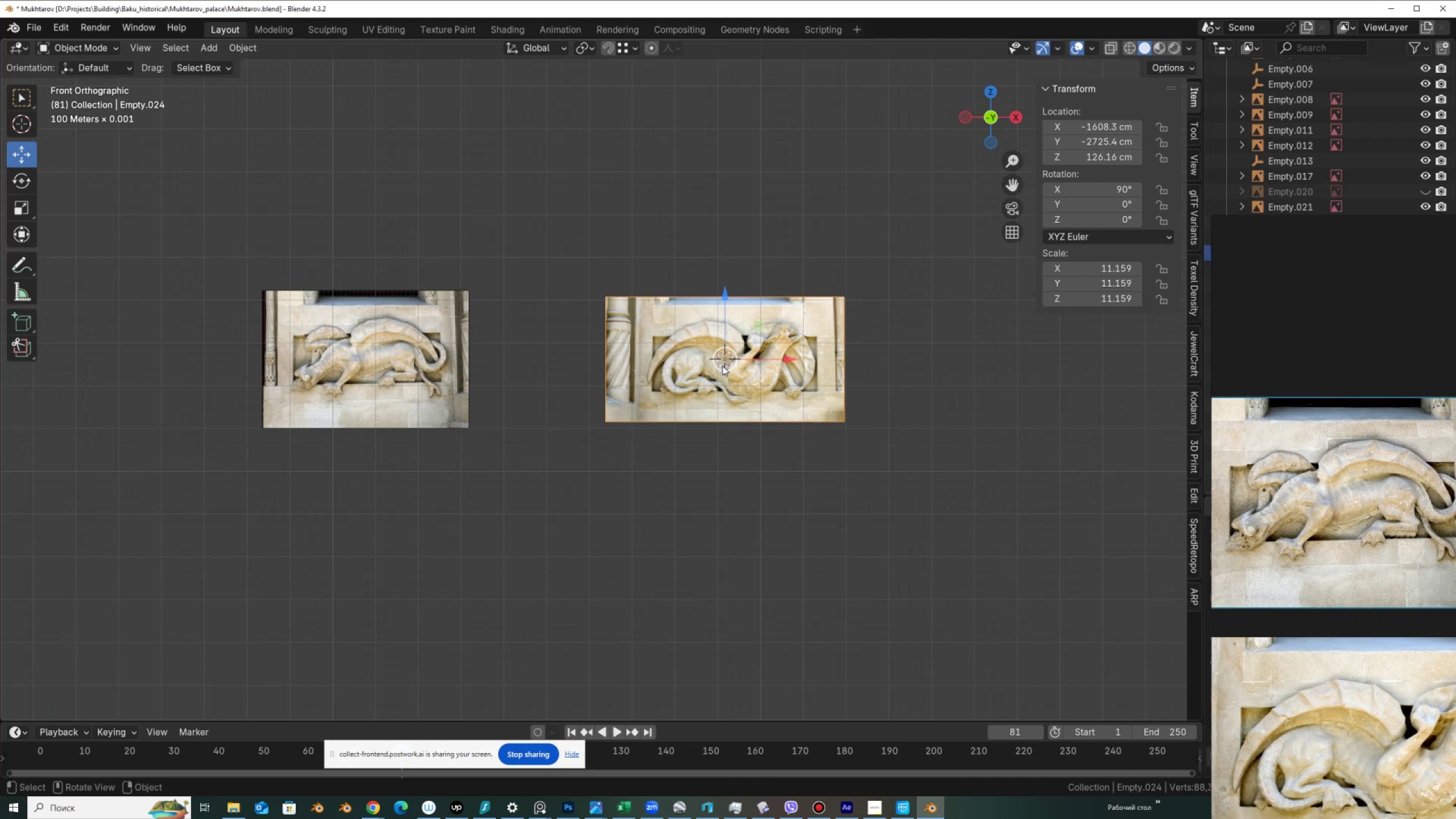 
left_click([419, 355])
 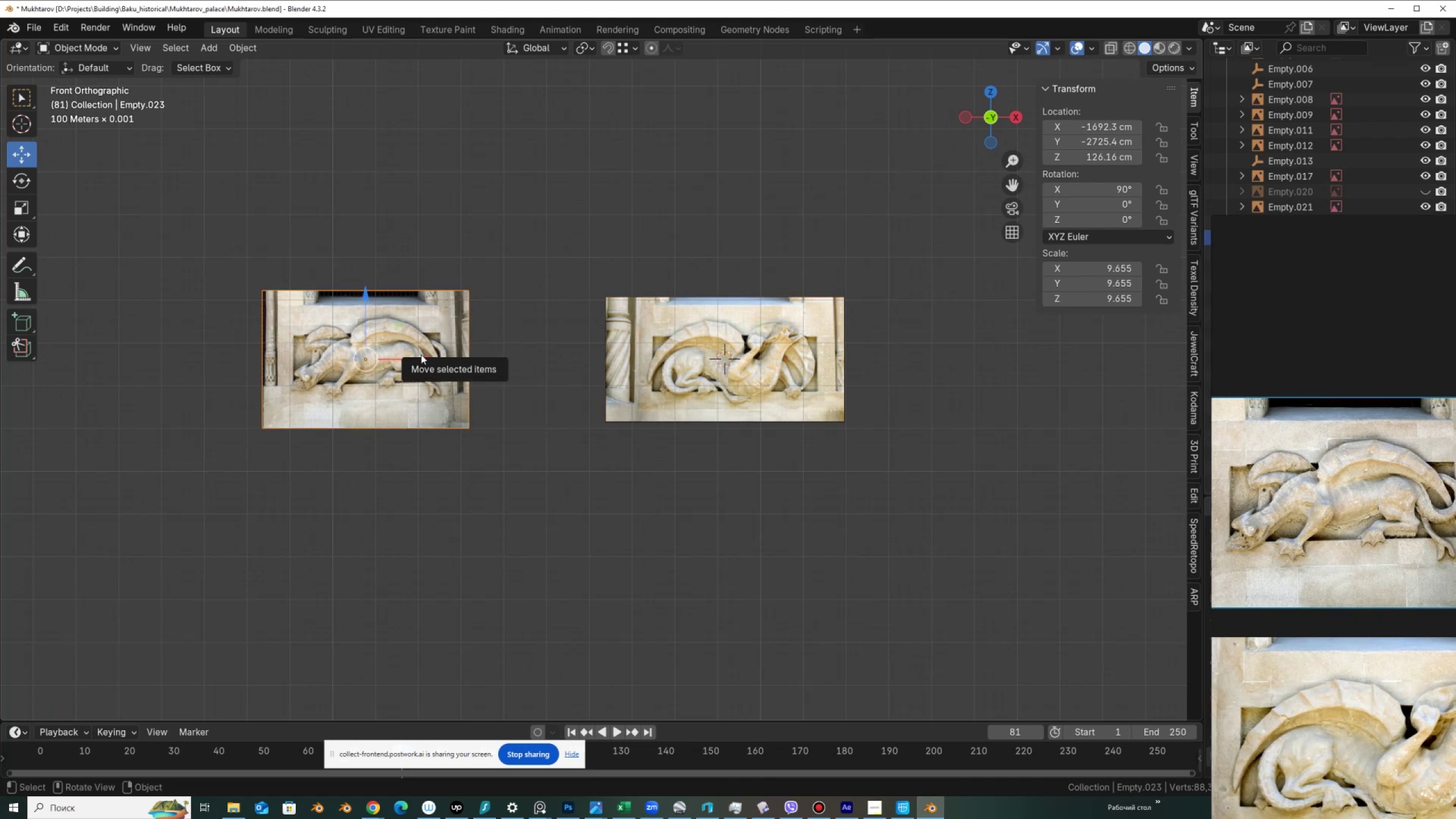 
scroll: coordinate [655, 394], scroll_direction: up, amount: 2.0
 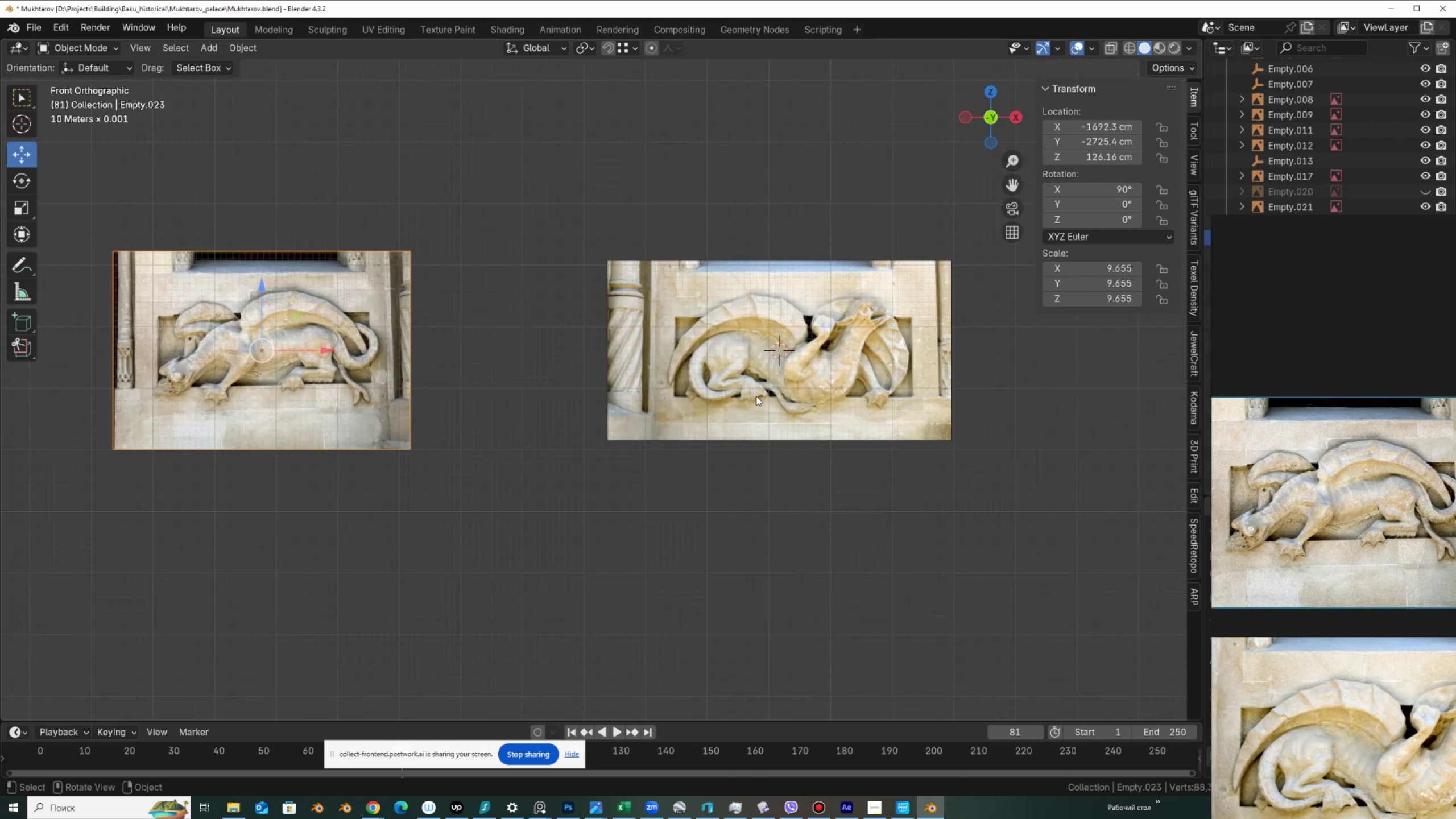 
left_click([756, 393])
 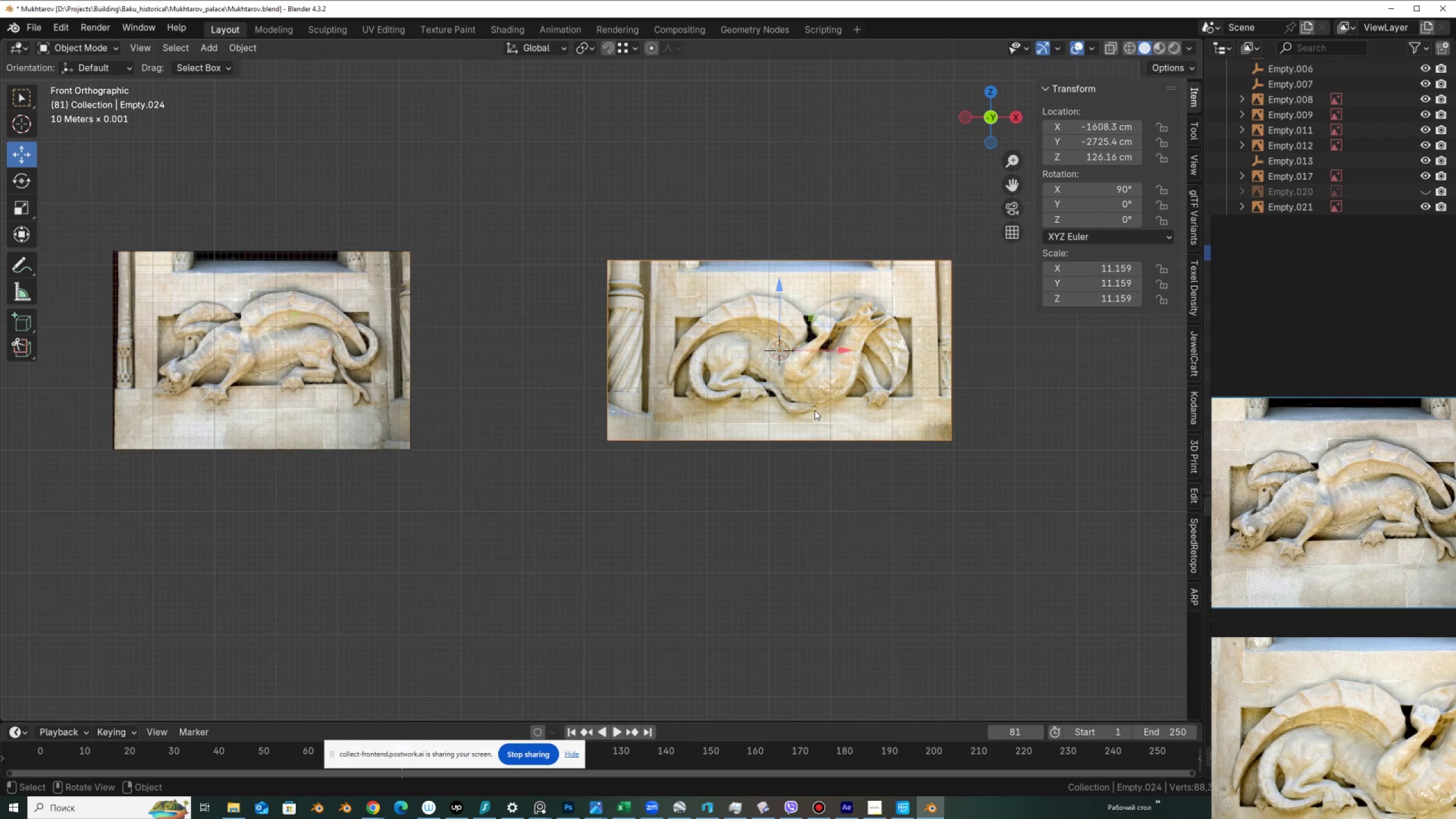 
key(G)
 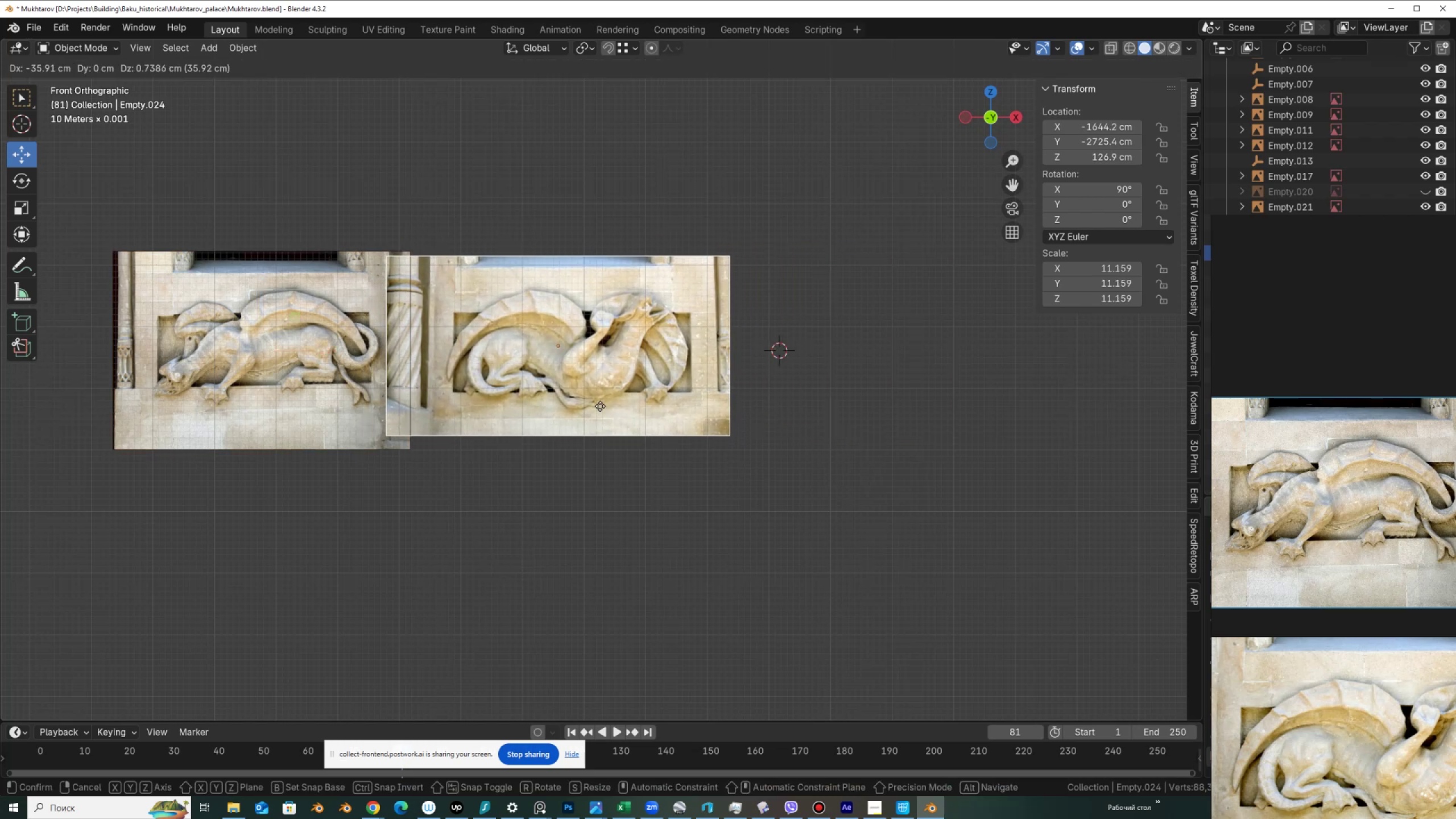 
wait(10.53)
 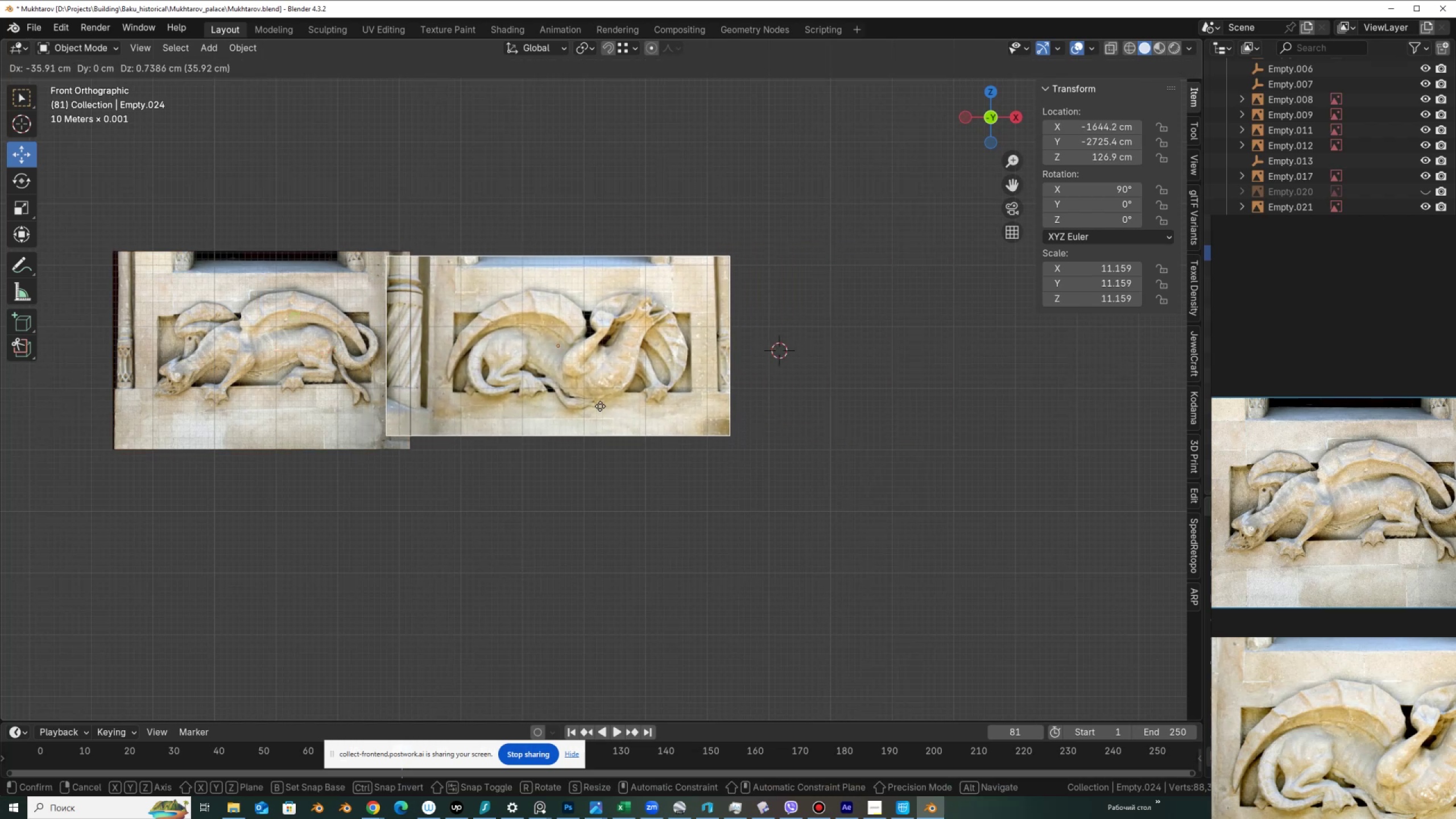 
left_click([600, 406])
 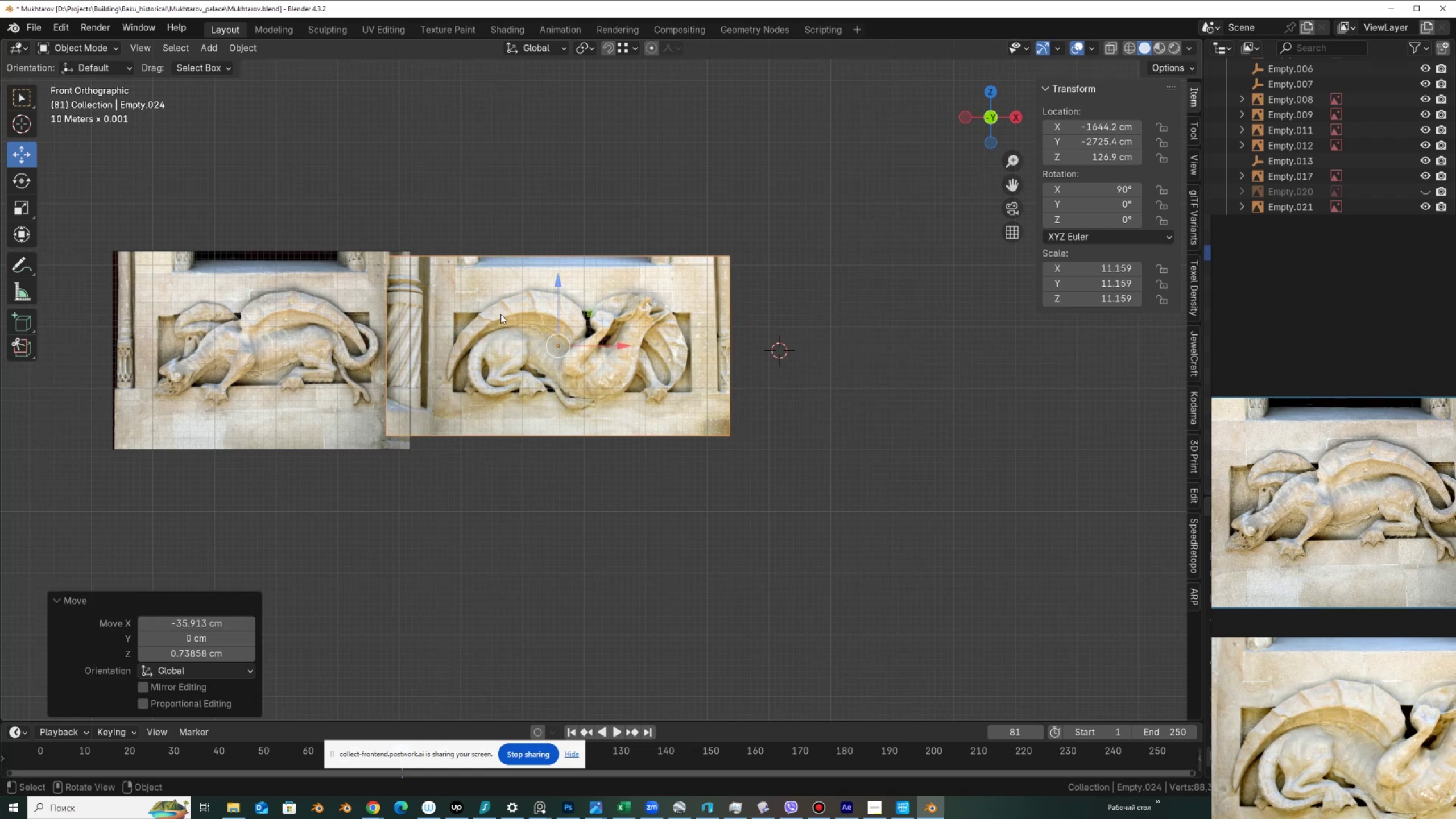 
left_click_drag(start_coordinate=[557, 316], to_coordinate=[555, 310])
 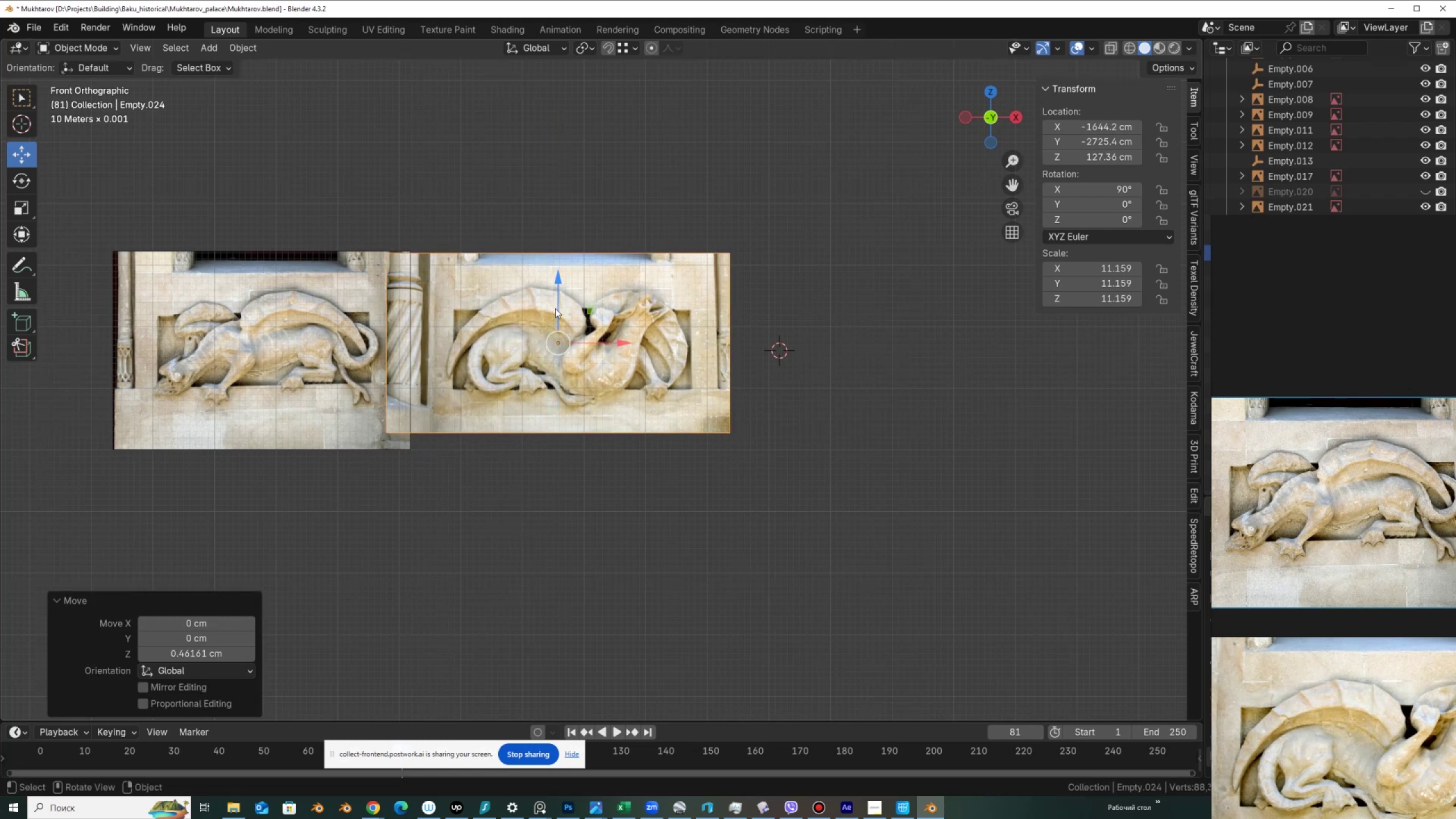 
left_click_drag(start_coordinate=[555, 308], to_coordinate=[553, 300])
 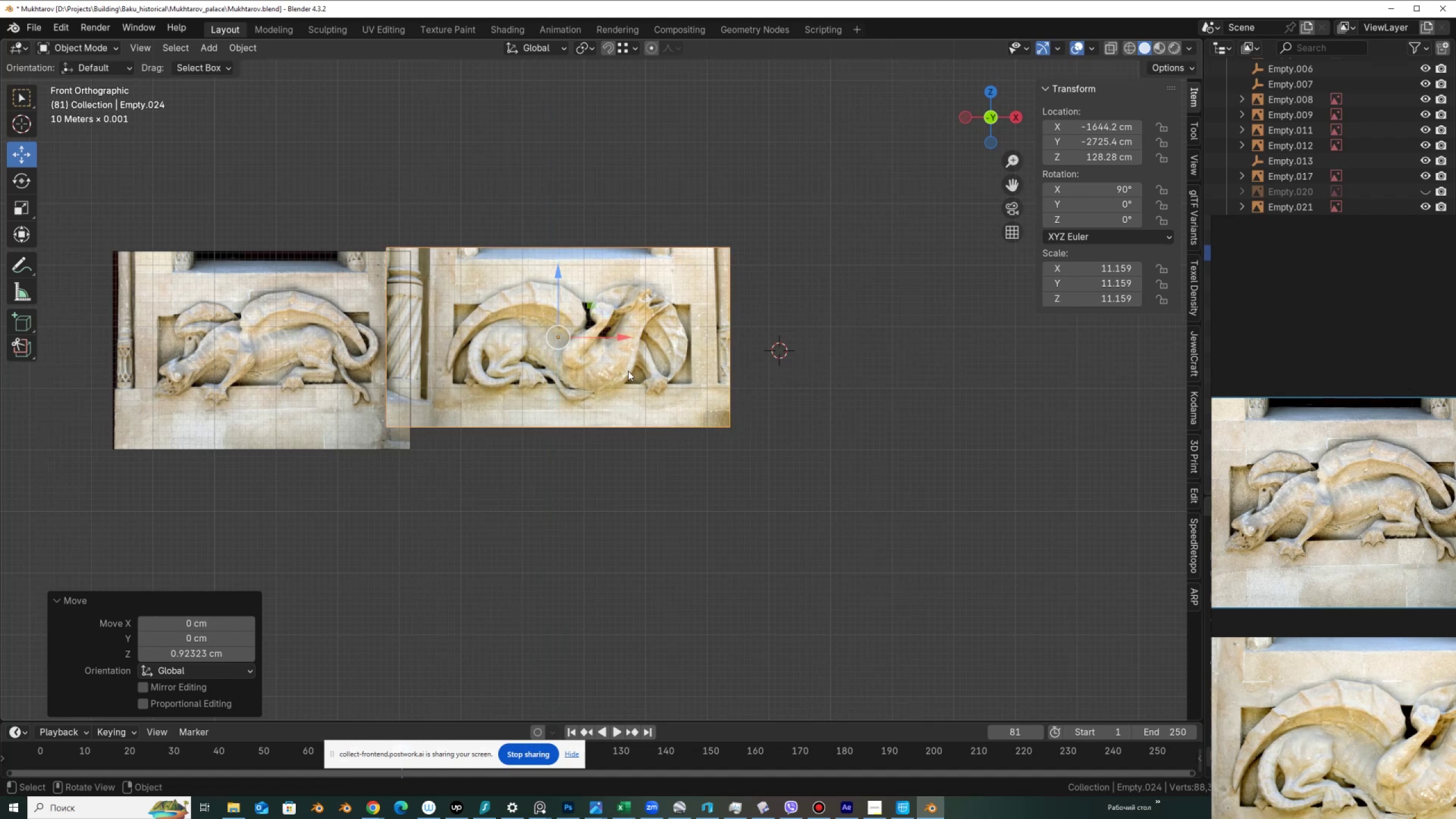 
left_click([319, 354])
 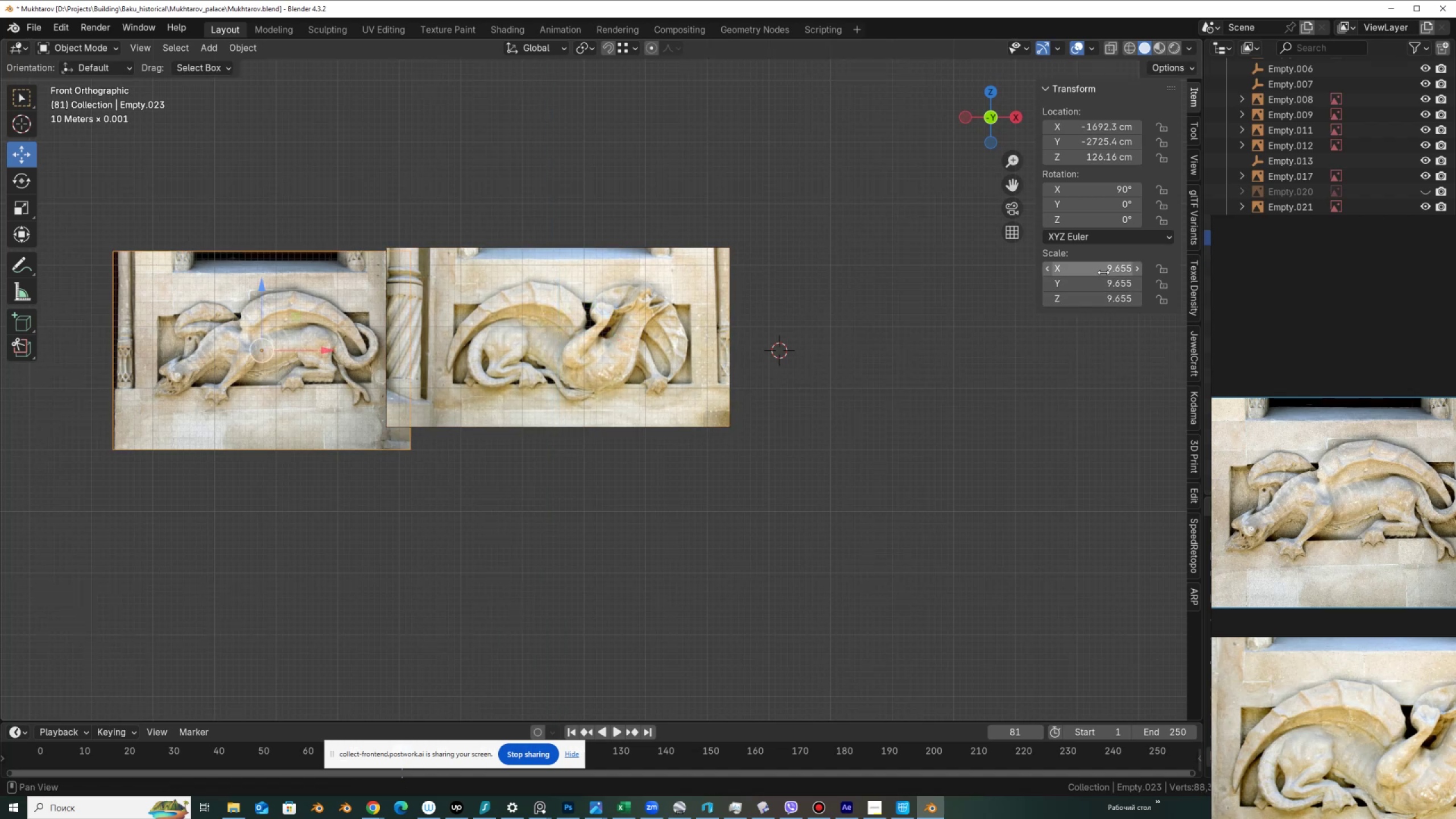 
left_click_drag(start_coordinate=[1104, 270], to_coordinate=[1111, 320])
 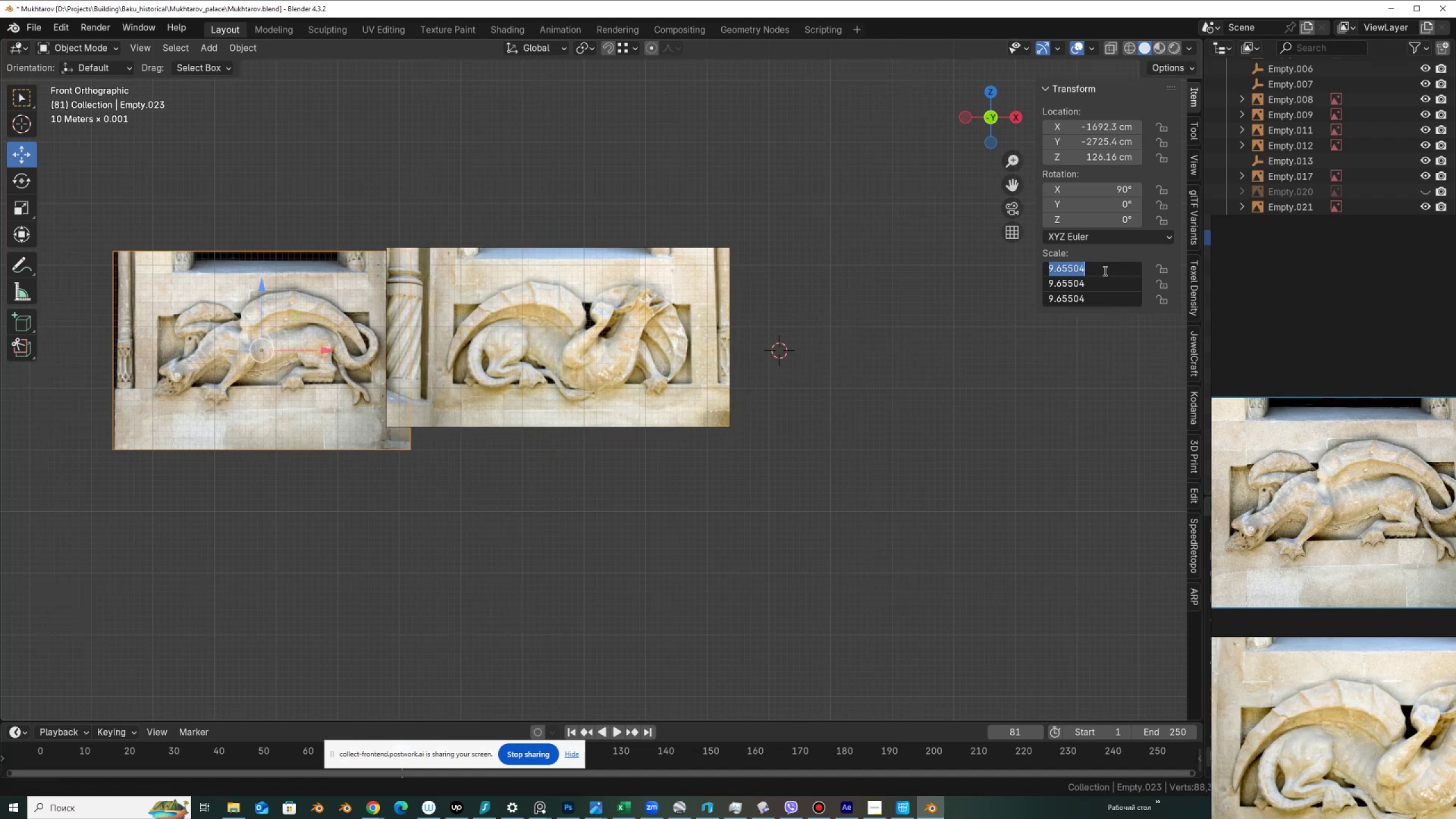 
key(Numpad1)
 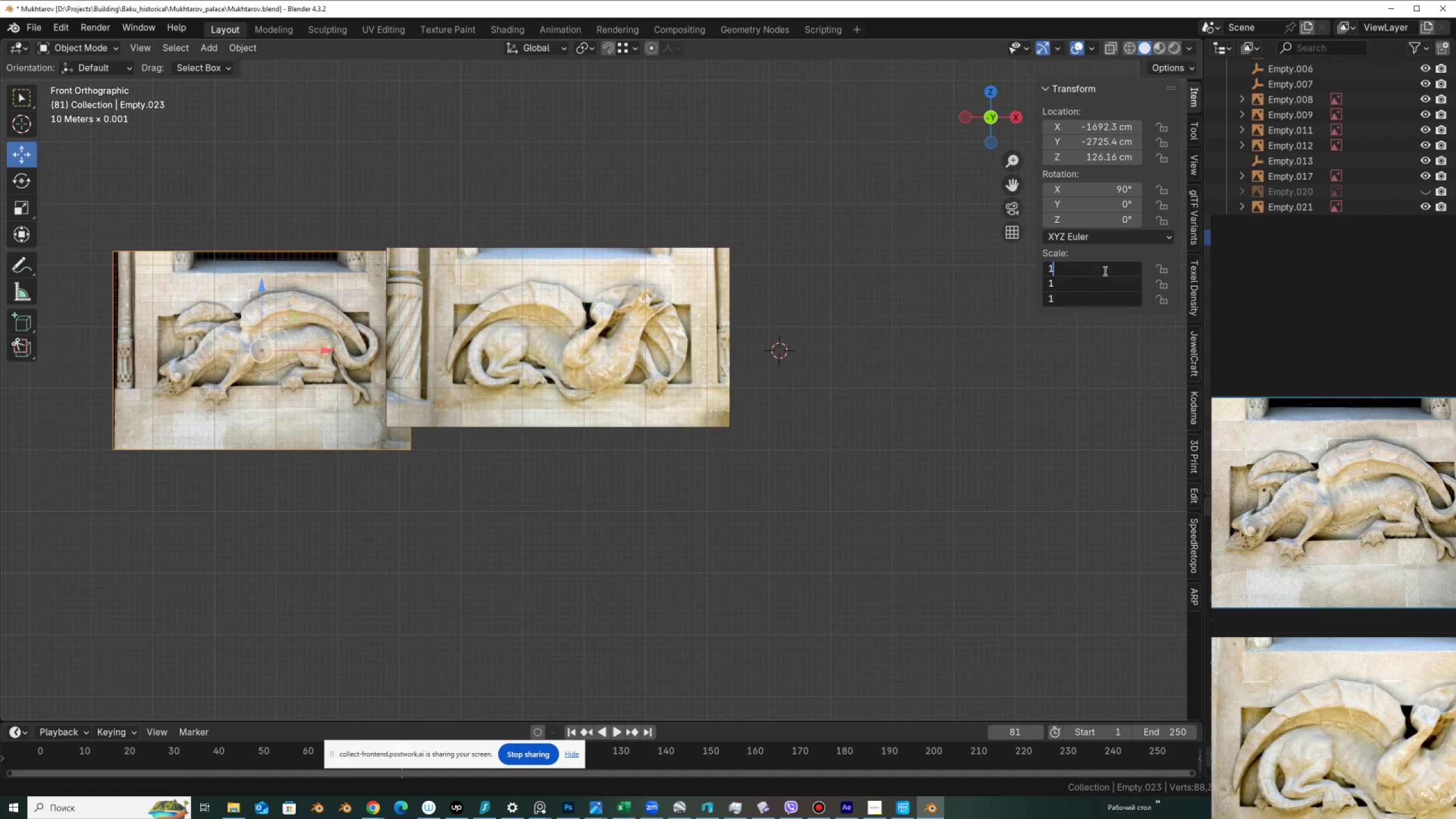 
key(Numpad0)
 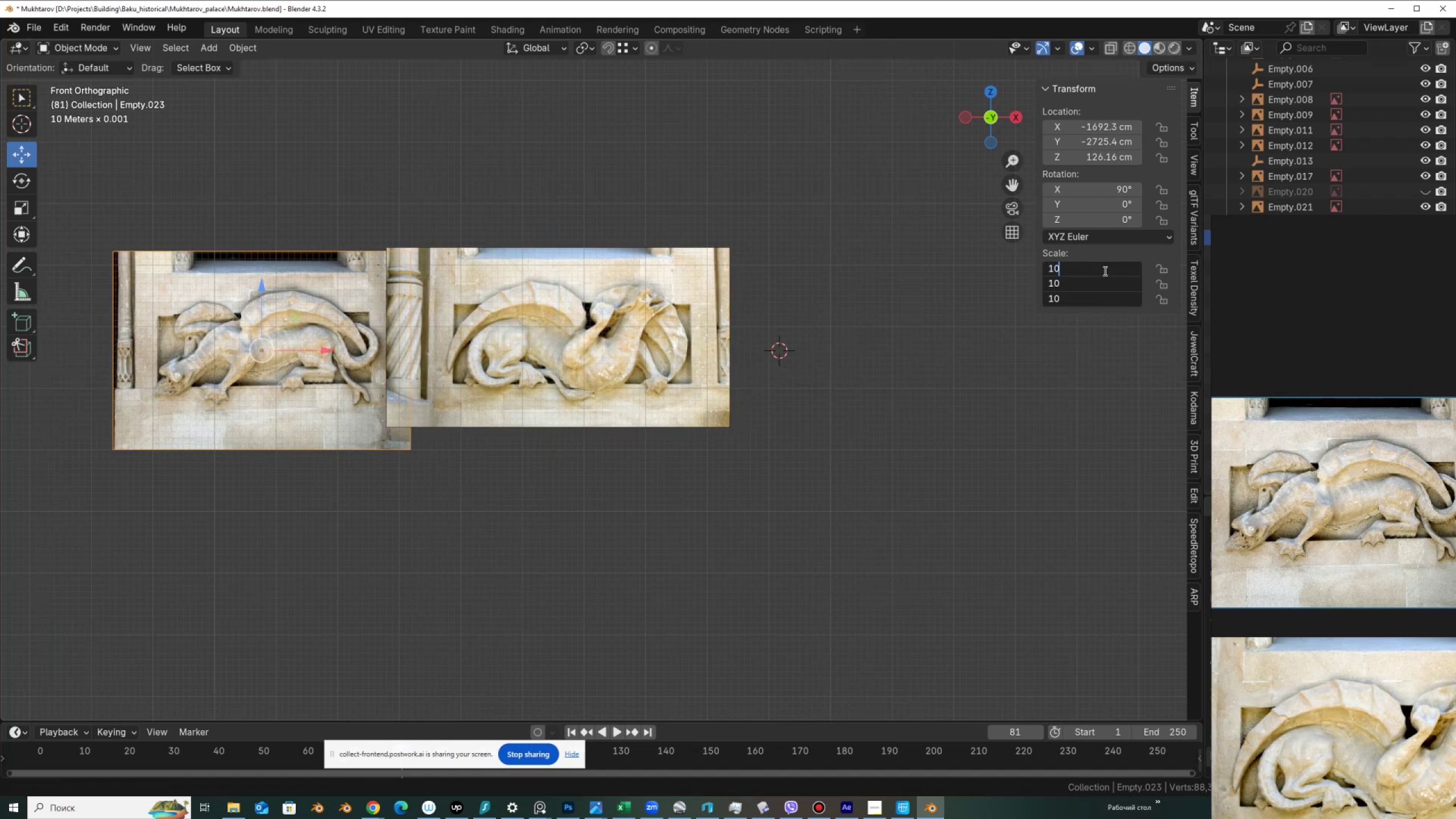 
key(NumpadEnter)
 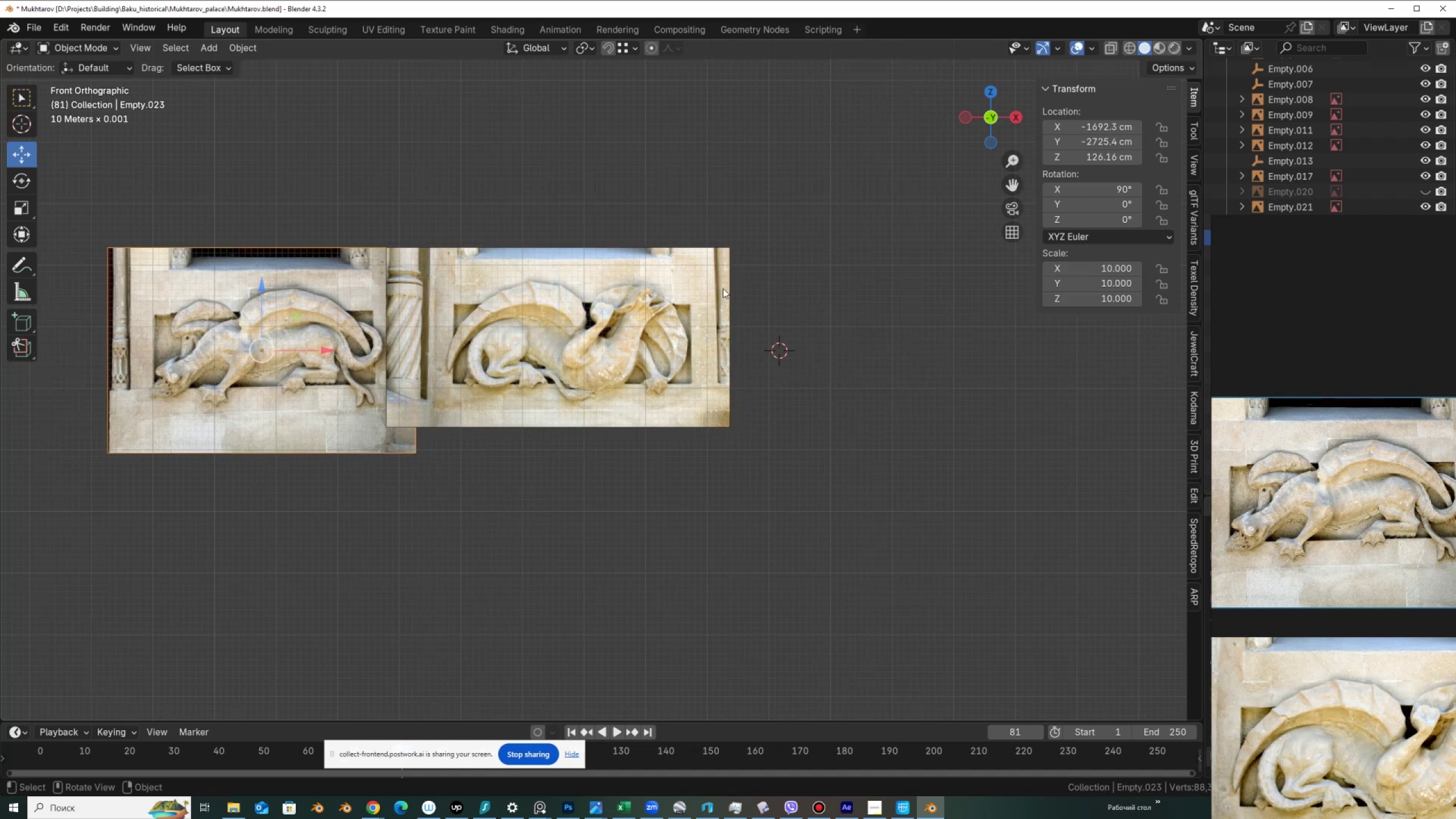 
left_click([642, 338])
 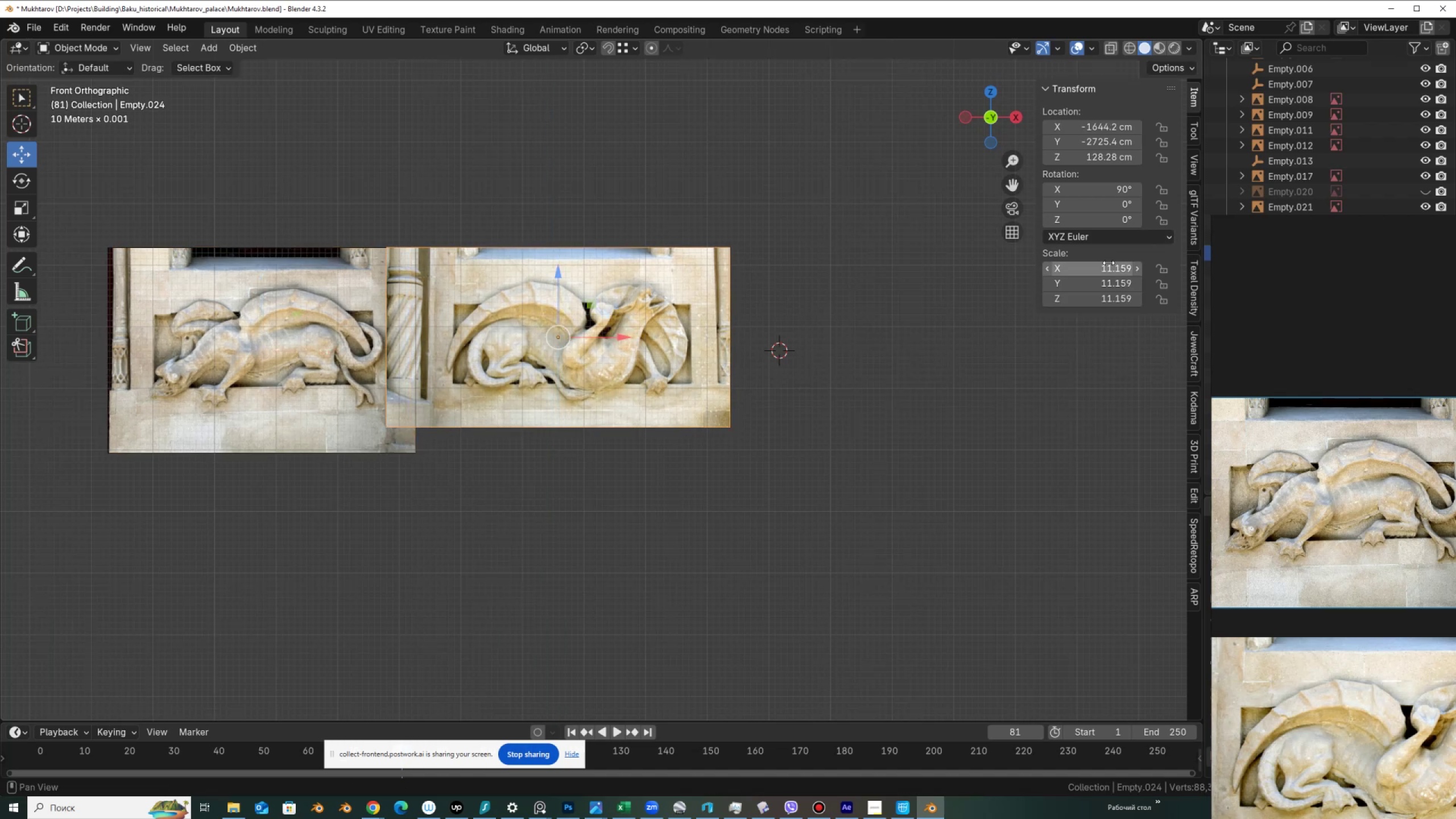 
left_click_drag(start_coordinate=[1107, 268], to_coordinate=[1125, 325])
 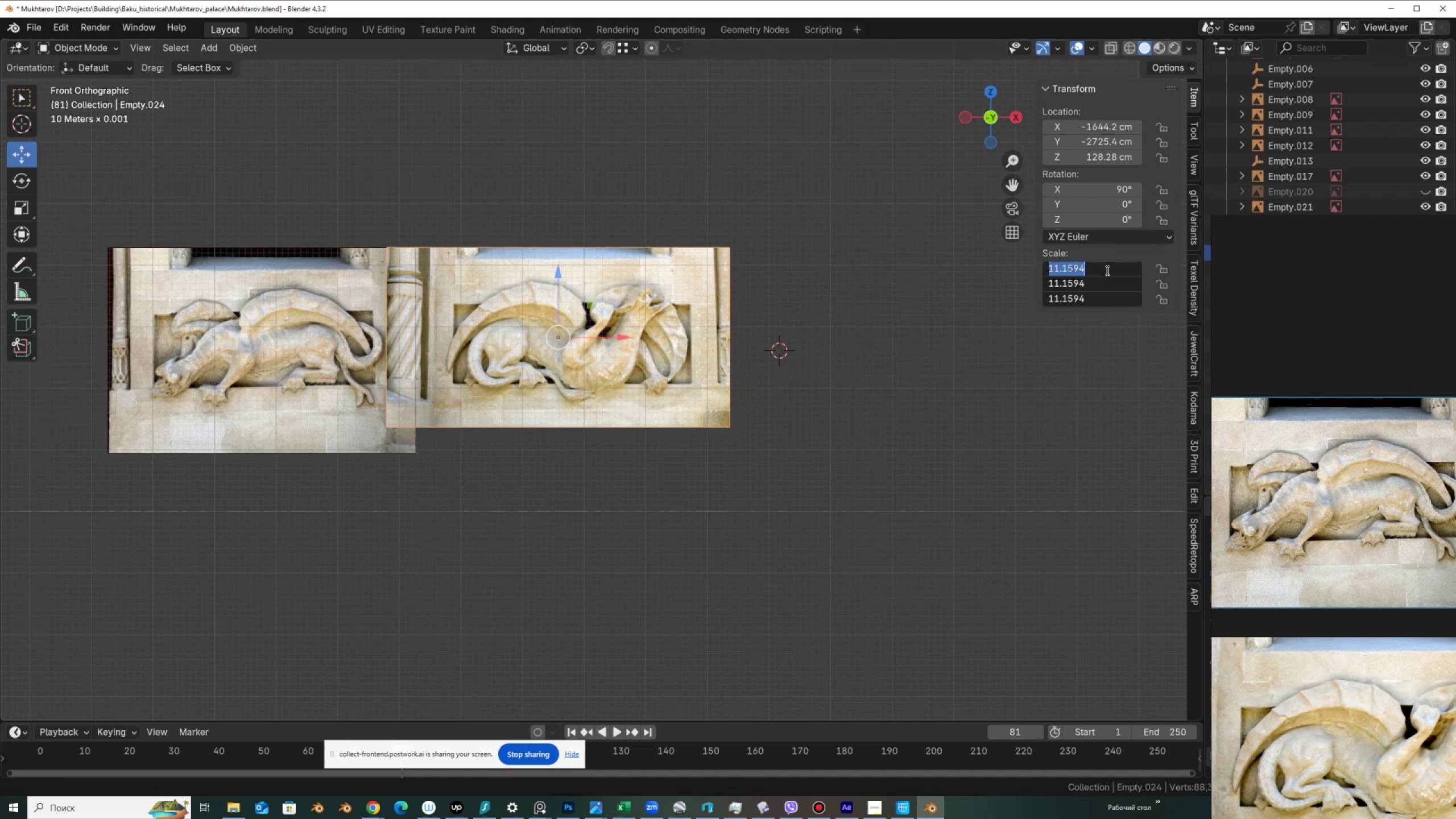 
key(Numpad1)
 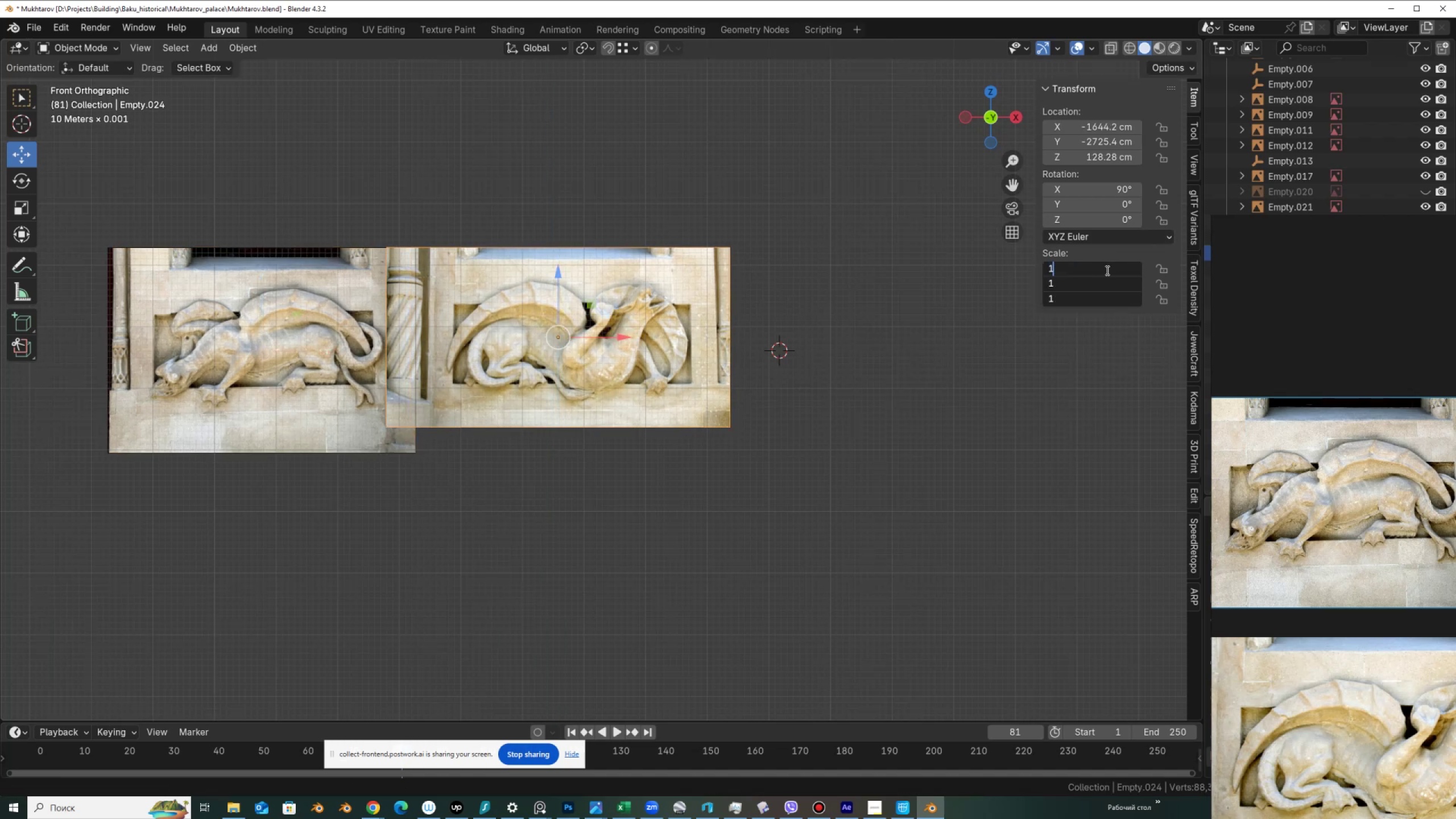 
key(Numpad0)
 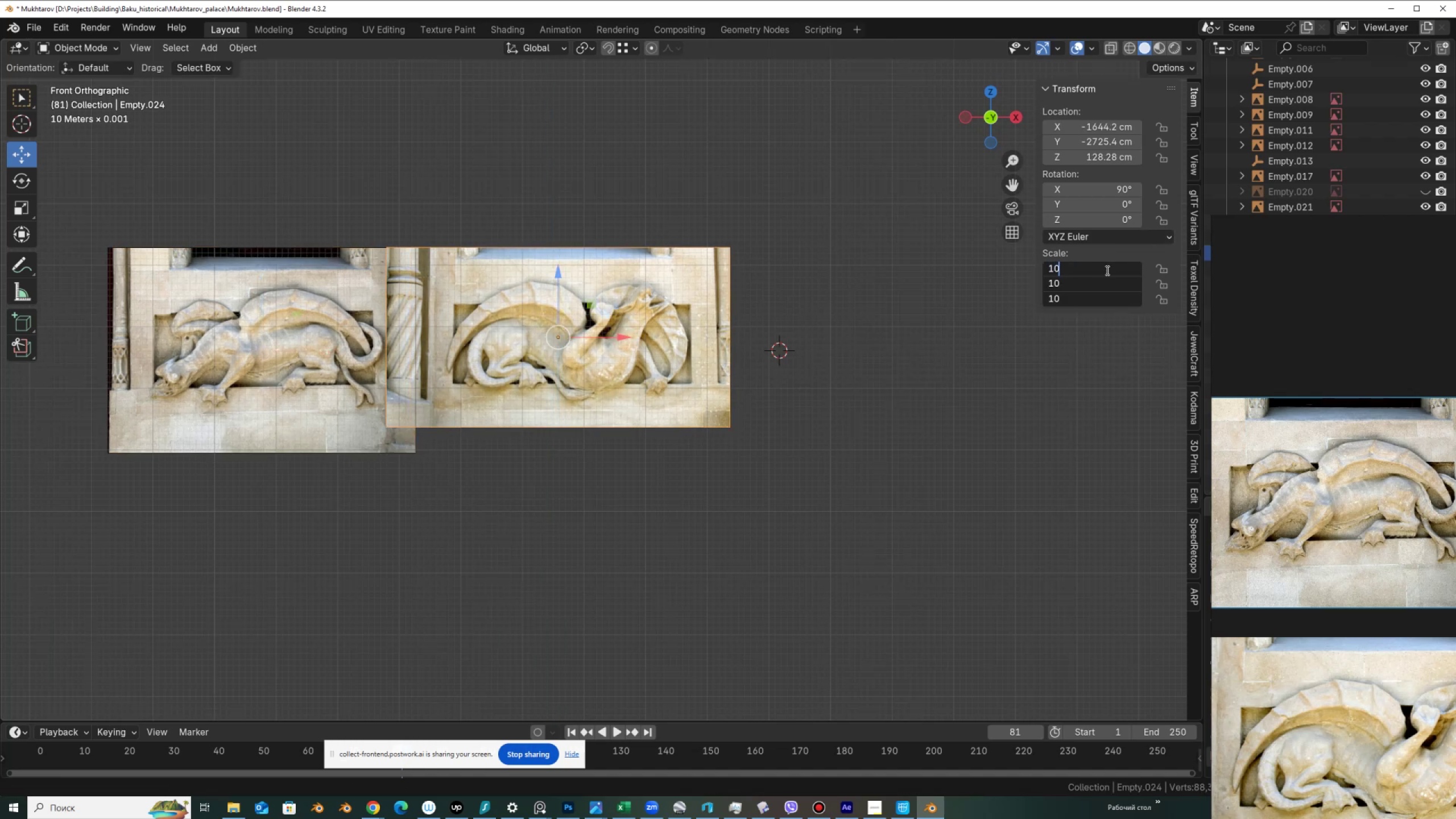 
key(NumpadEnter)
 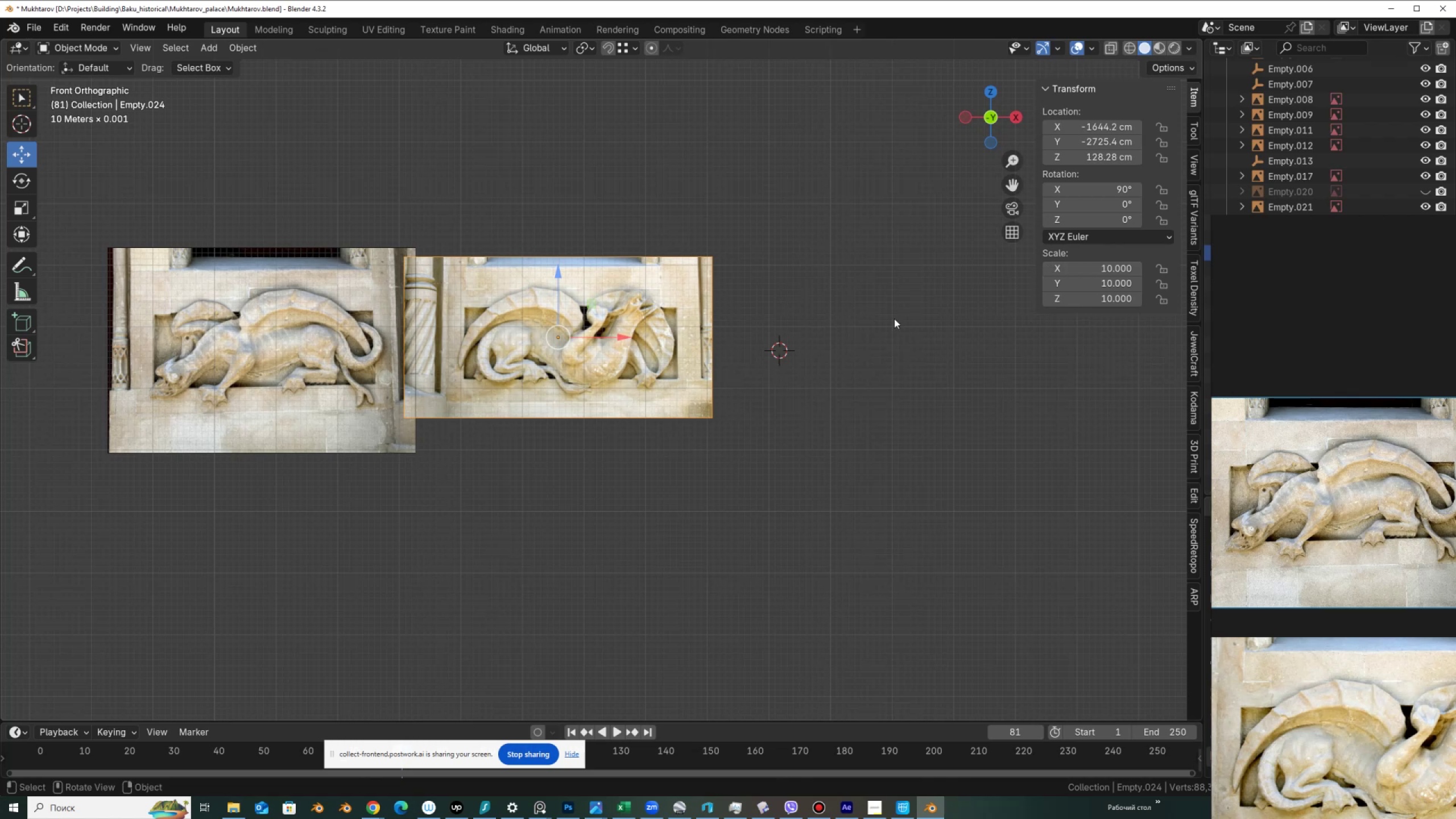 
scroll: coordinate [477, 366], scroll_direction: up, amount: 2.0
 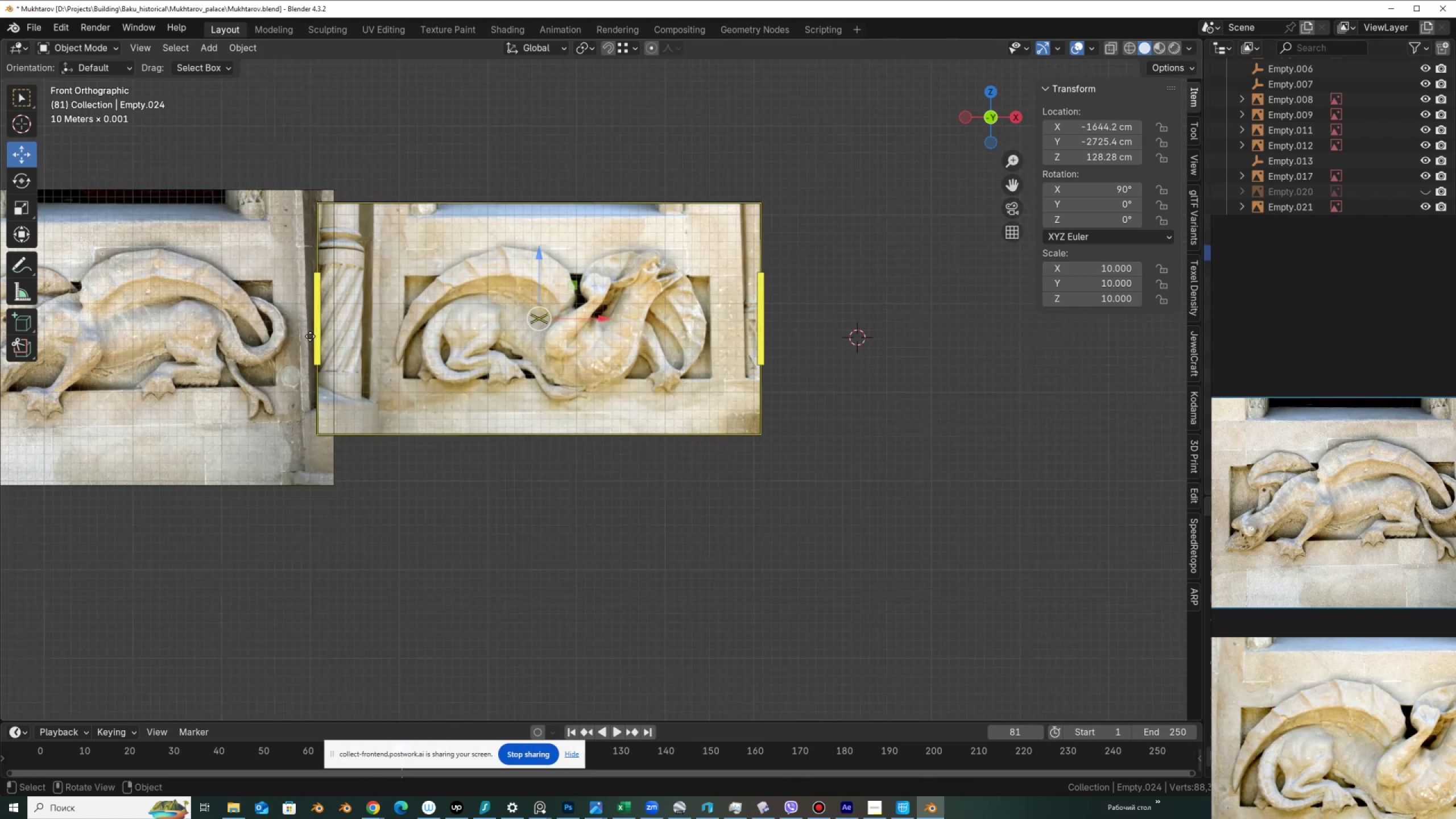 
left_click_drag(start_coordinate=[540, 316], to_coordinate=[543, 323])
 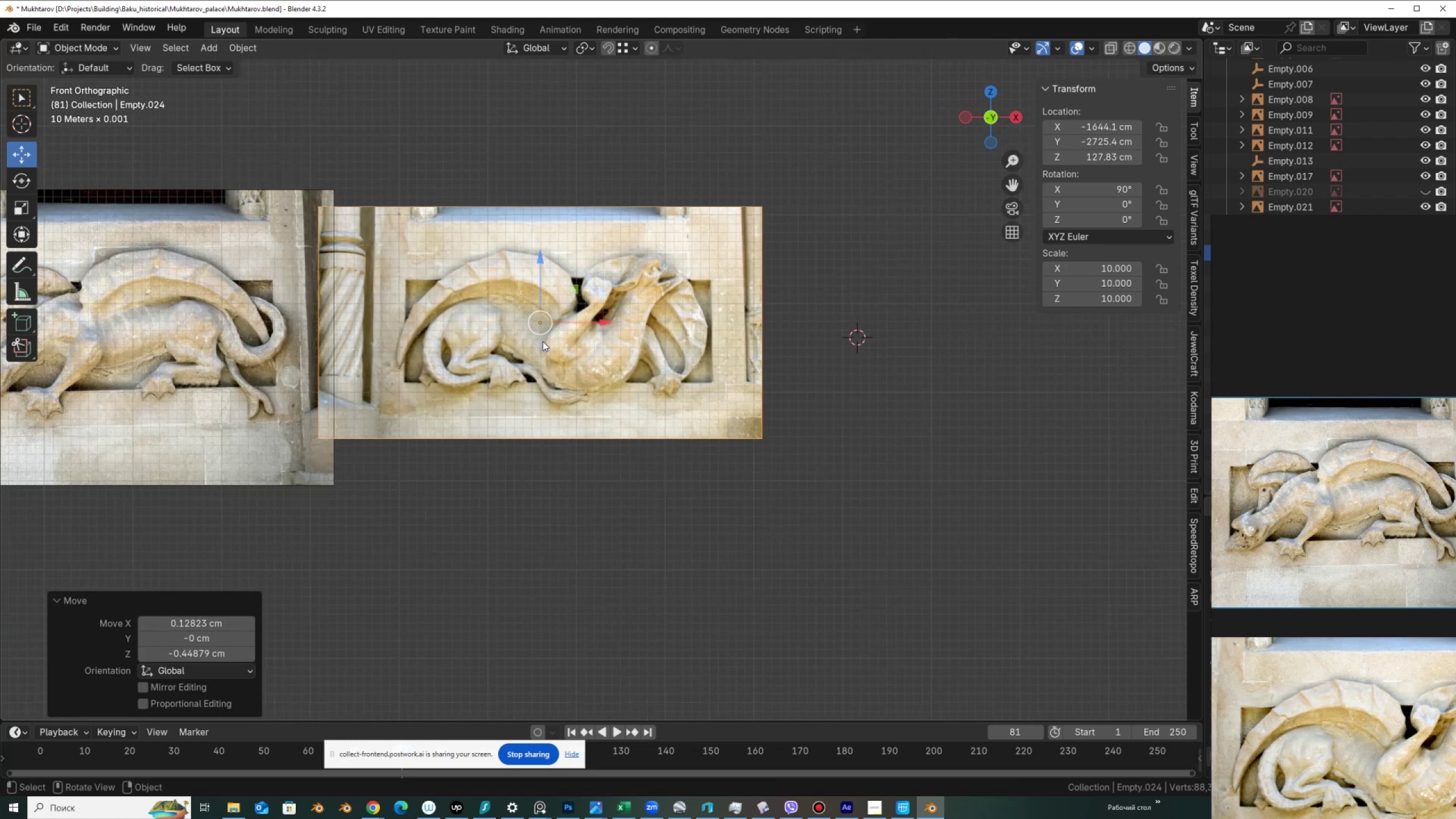 
key(S)
 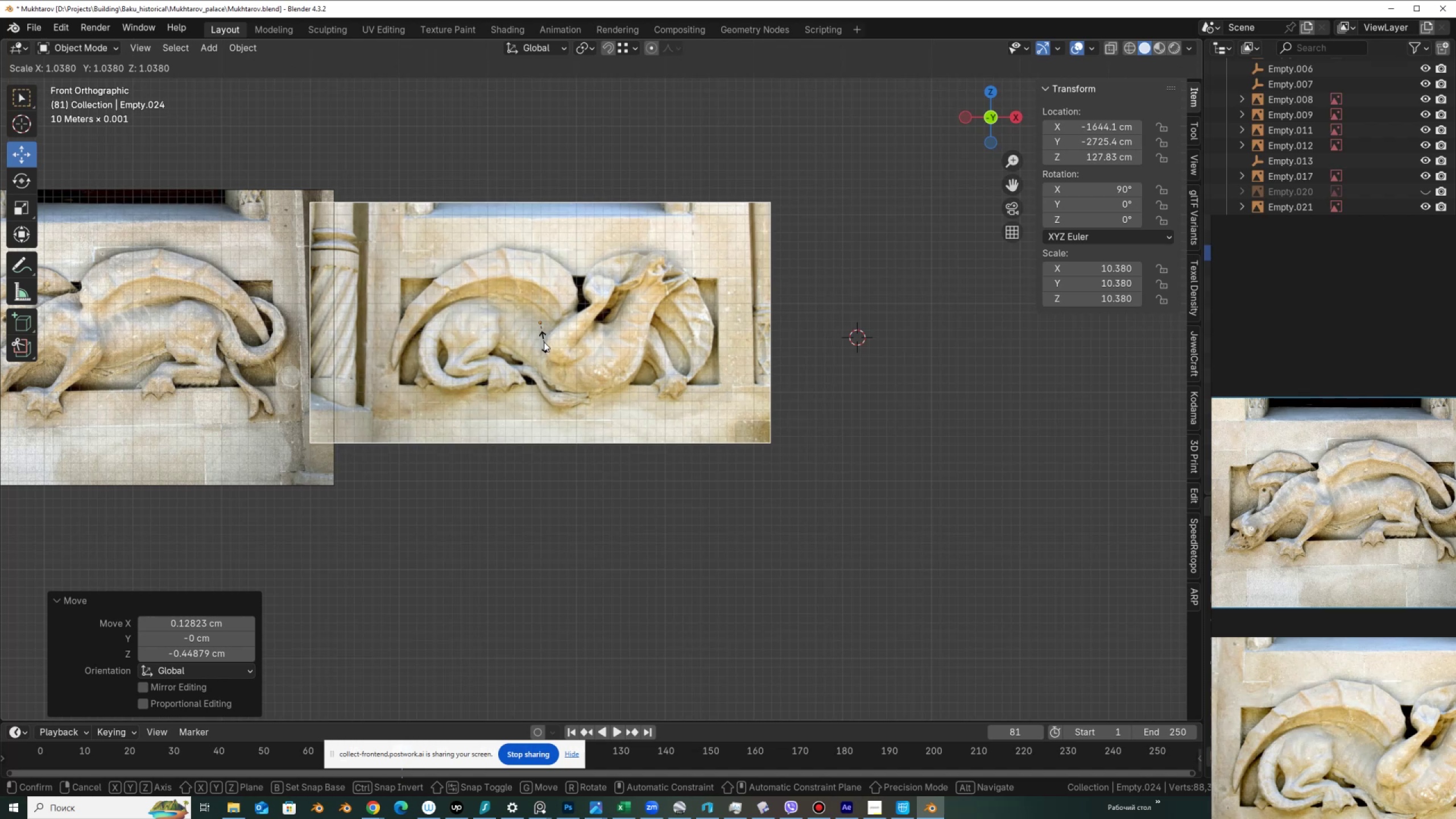 
left_click([544, 342])
 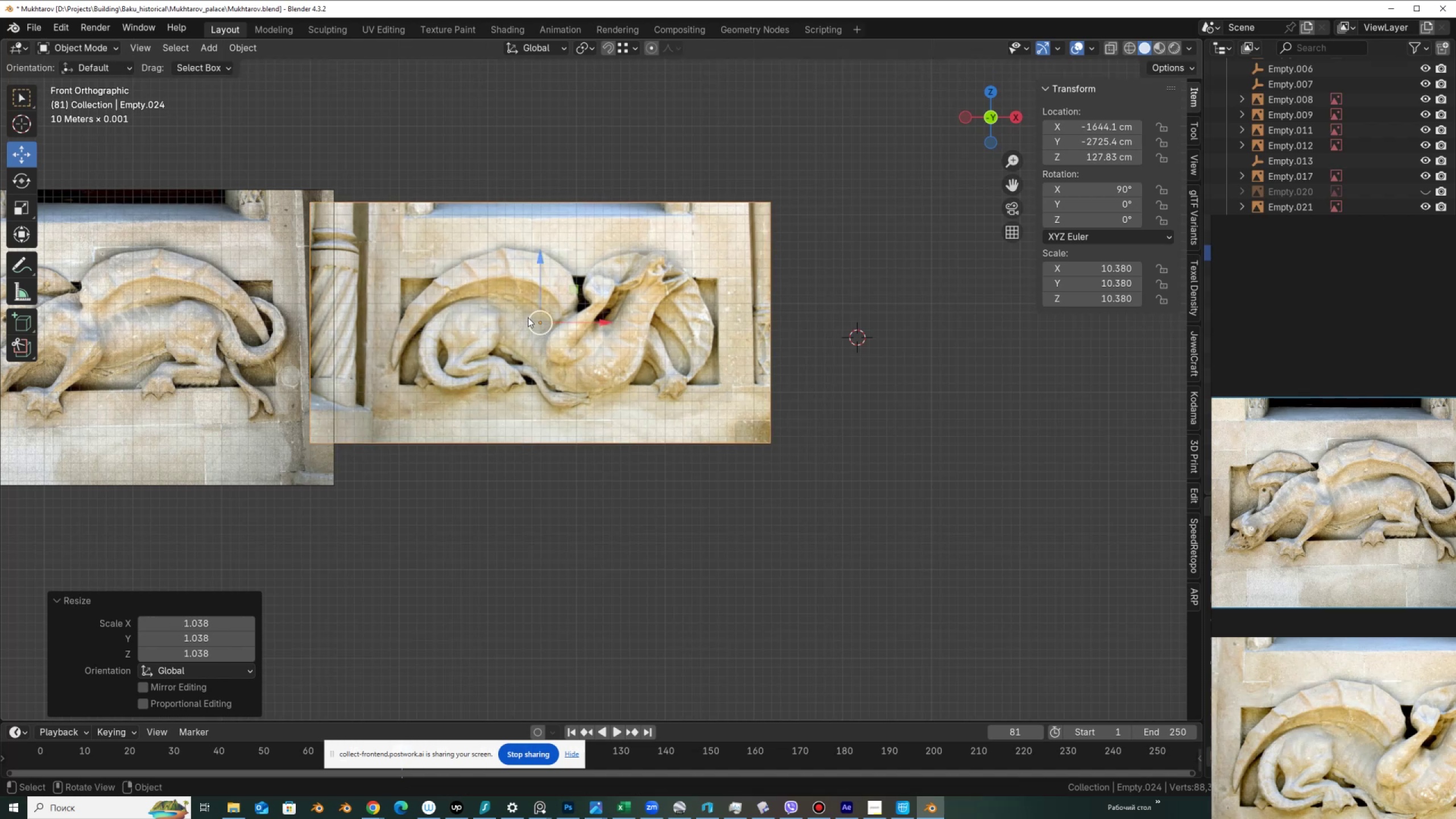 
left_click_drag(start_coordinate=[540, 320], to_coordinate=[568, 330])
 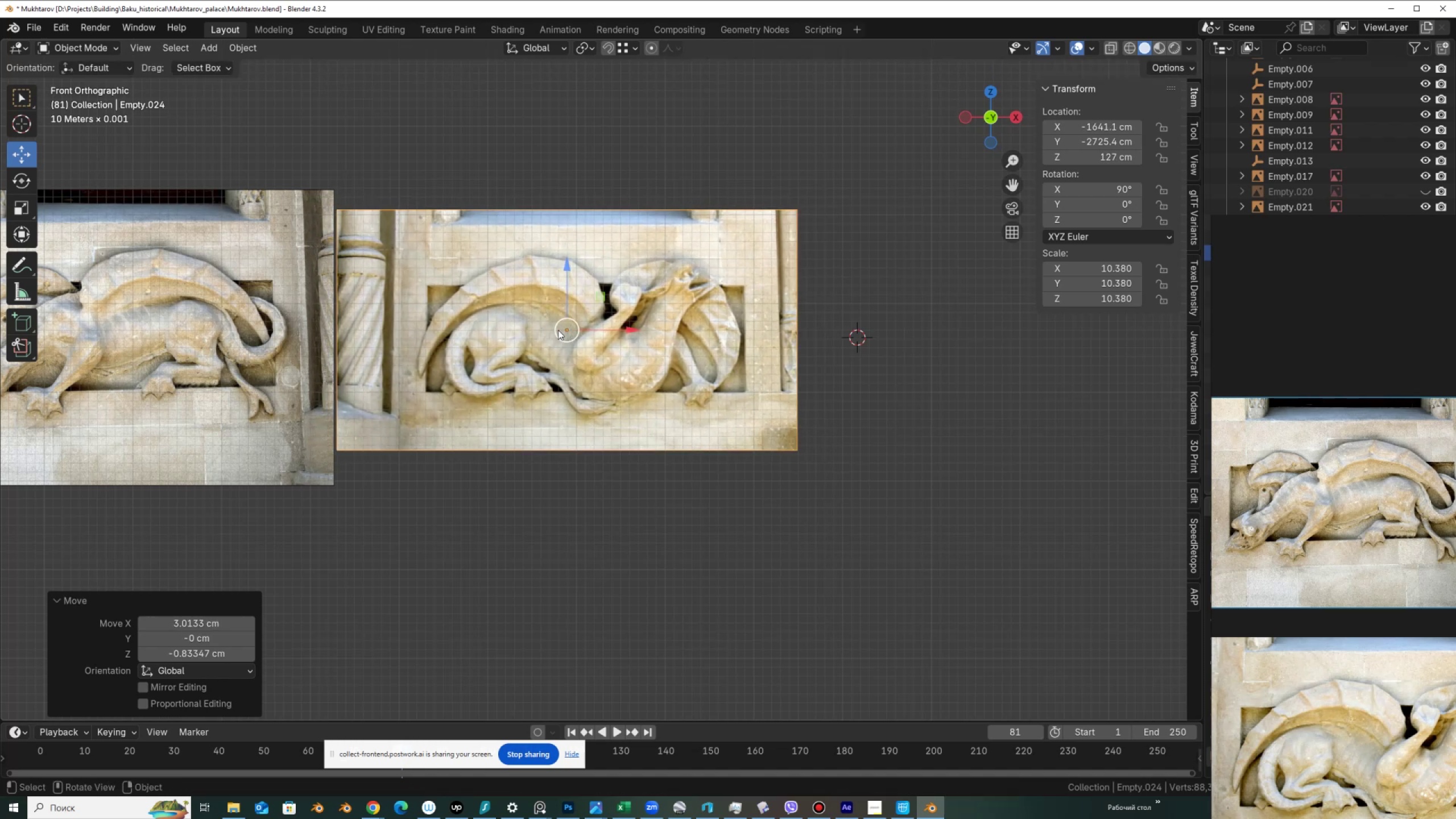 
scroll: coordinate [548, 329], scroll_direction: down, amount: 2.0
 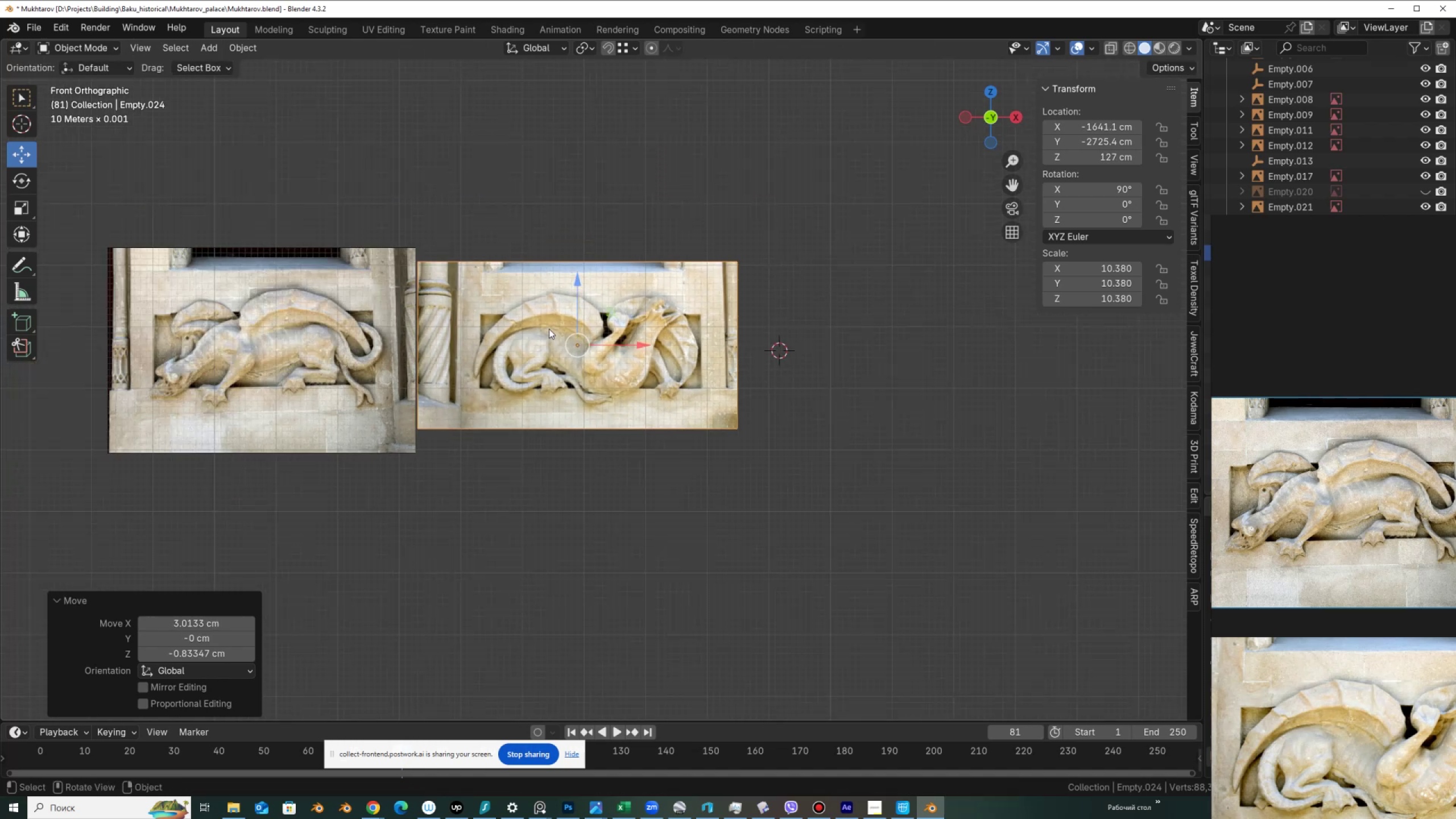 
scroll: coordinate [552, 328], scroll_direction: up, amount: 2.0
 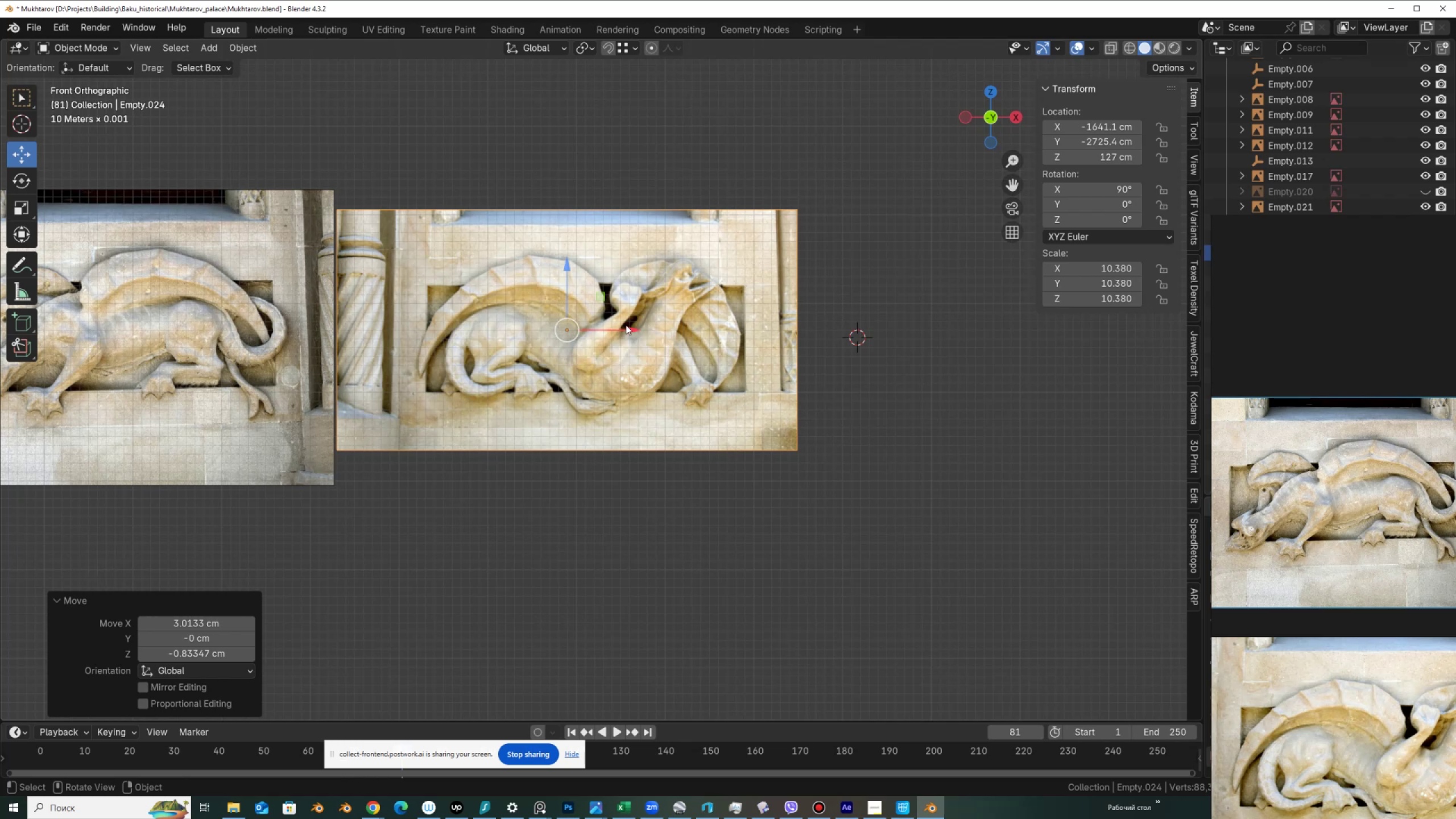 
hold_key(key=ShiftLeft, duration=0.77)
 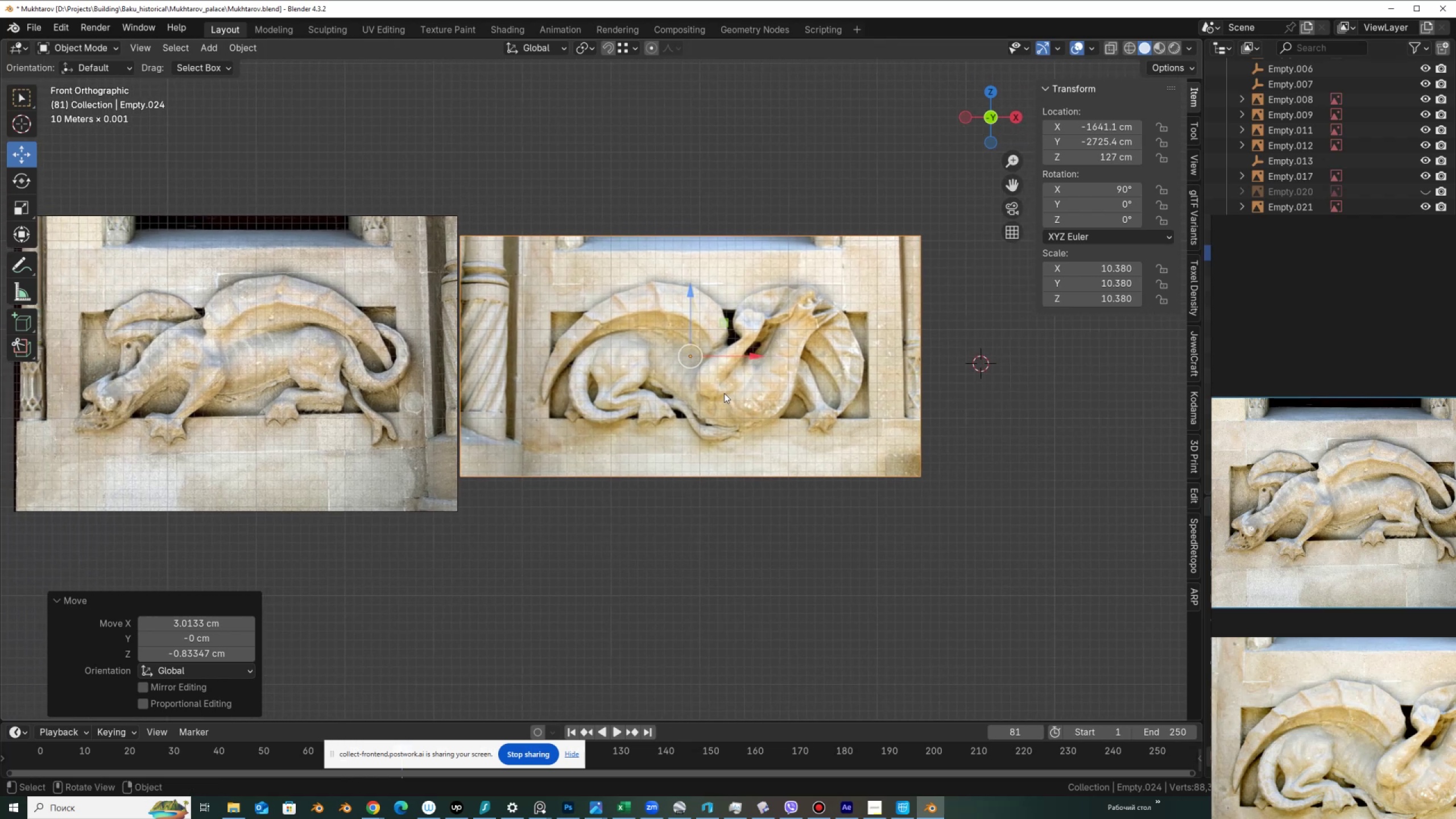 
scroll: coordinate [725, 393], scroll_direction: up, amount: 1.0
 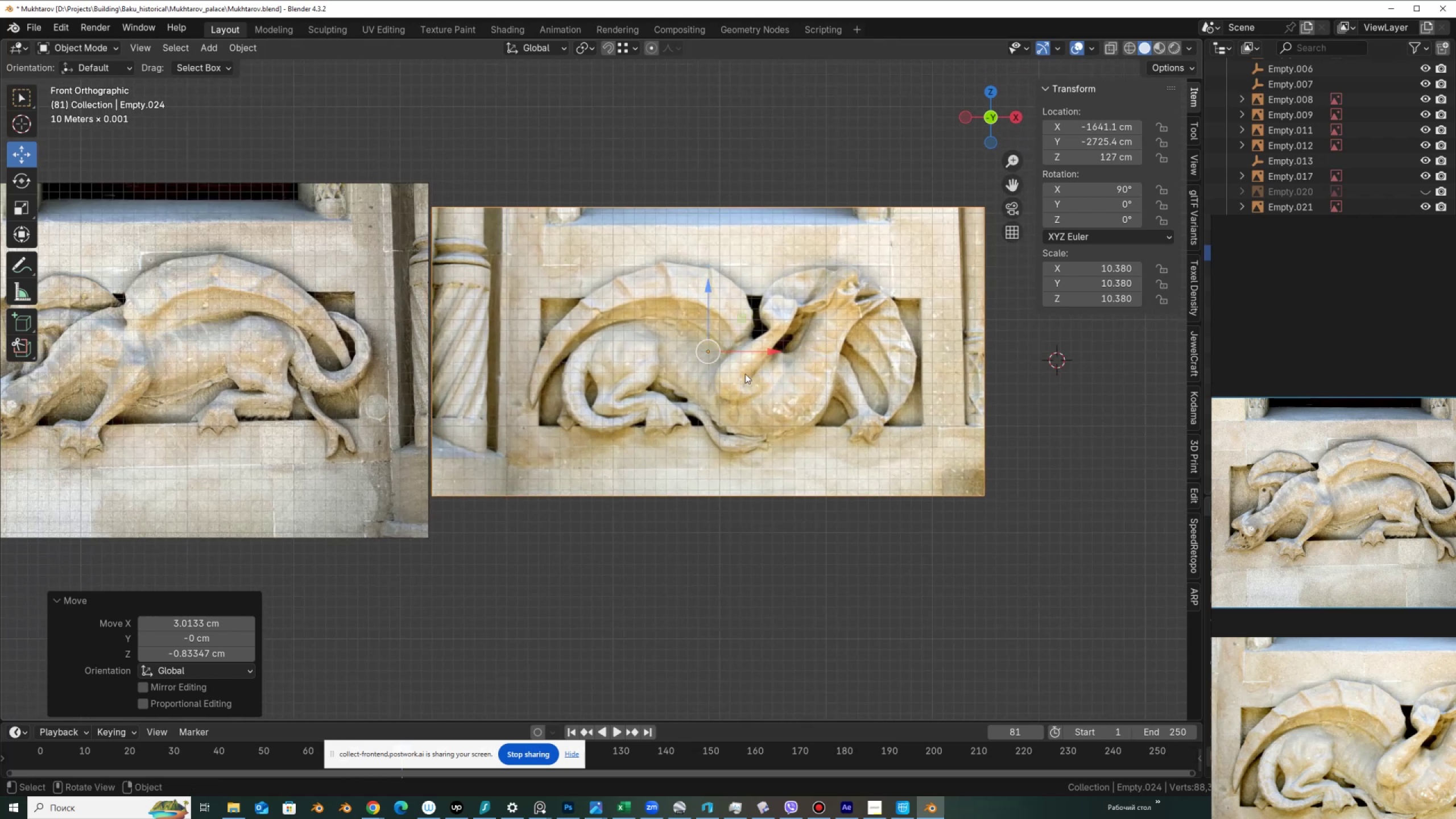 
scroll: coordinate [751, 392], scroll_direction: down, amount: 1.0
 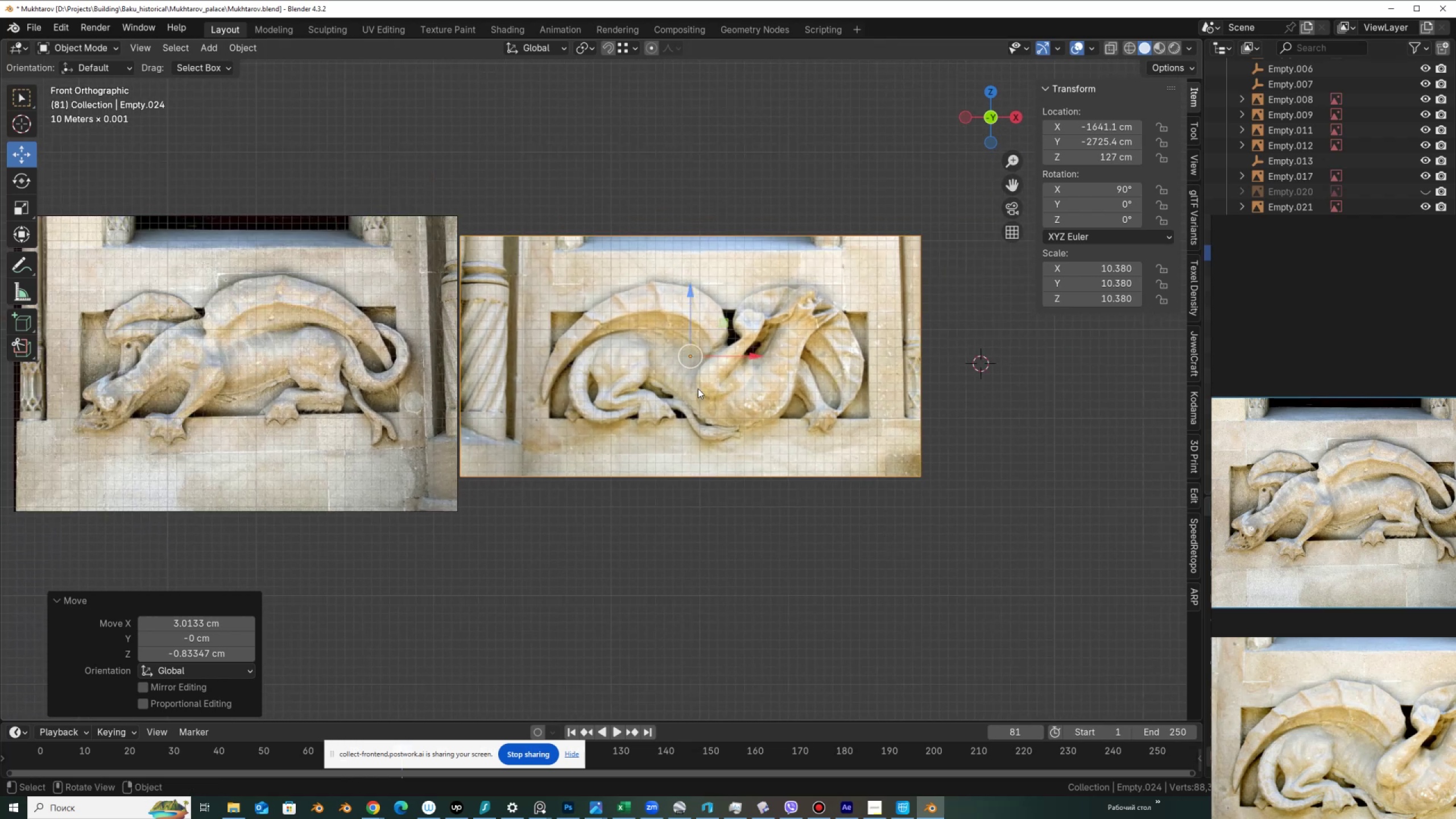 
left_click_drag(start_coordinate=[750, 358], to_coordinate=[998, 391])
 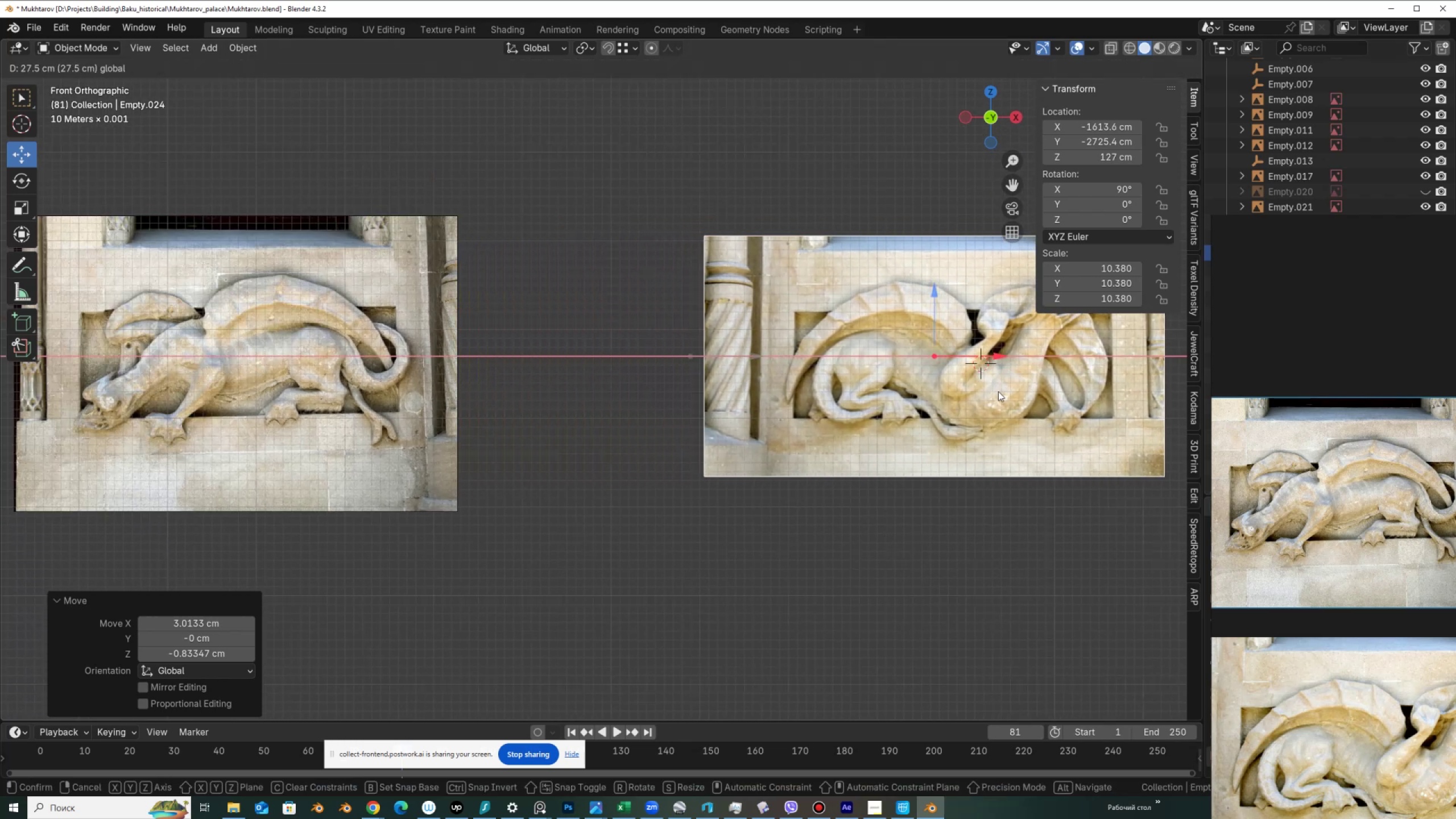 
hold_key(key=ShiftLeft, duration=0.88)
 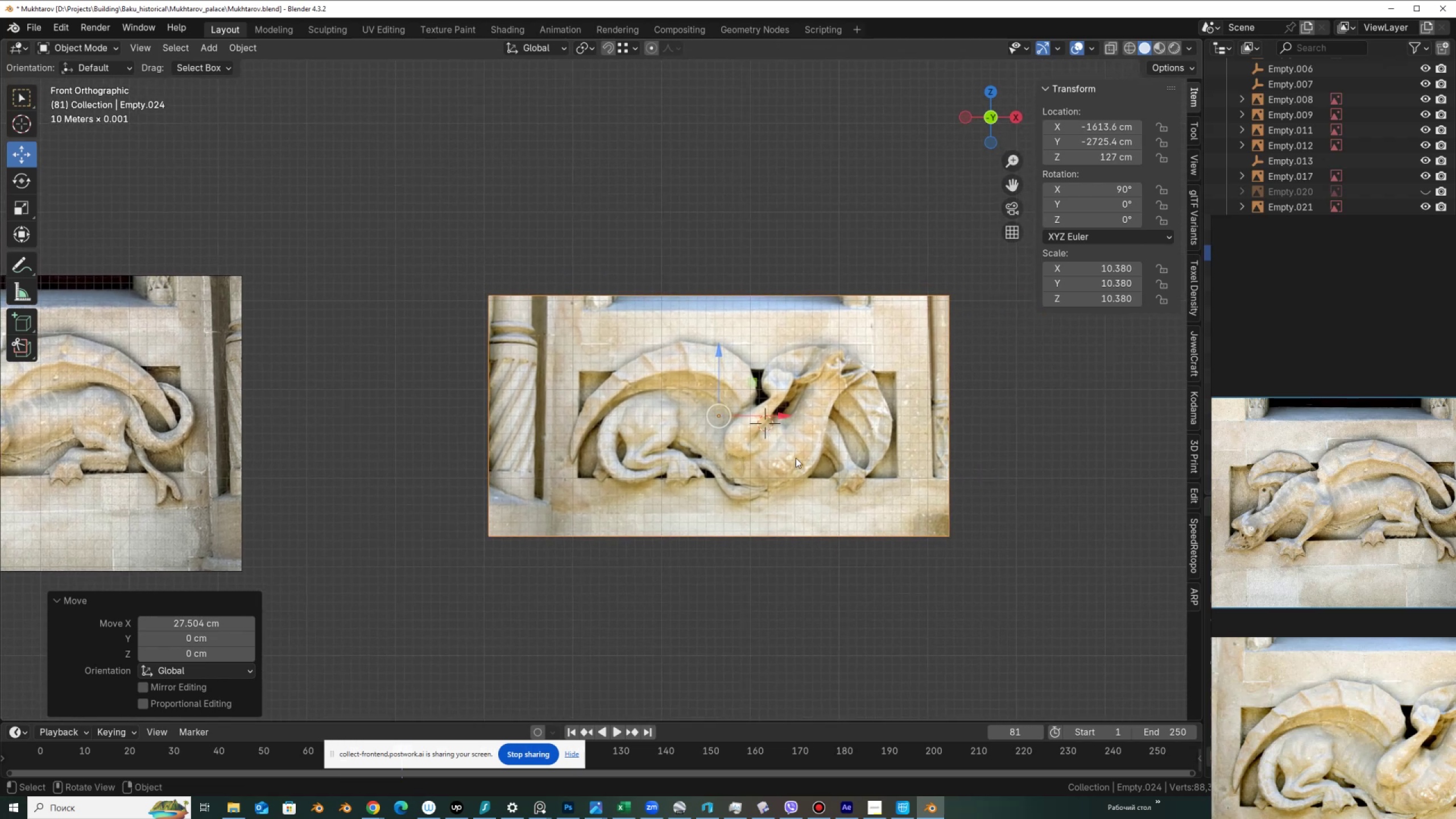 
scroll: coordinate [803, 457], scroll_direction: up, amount: 1.0
 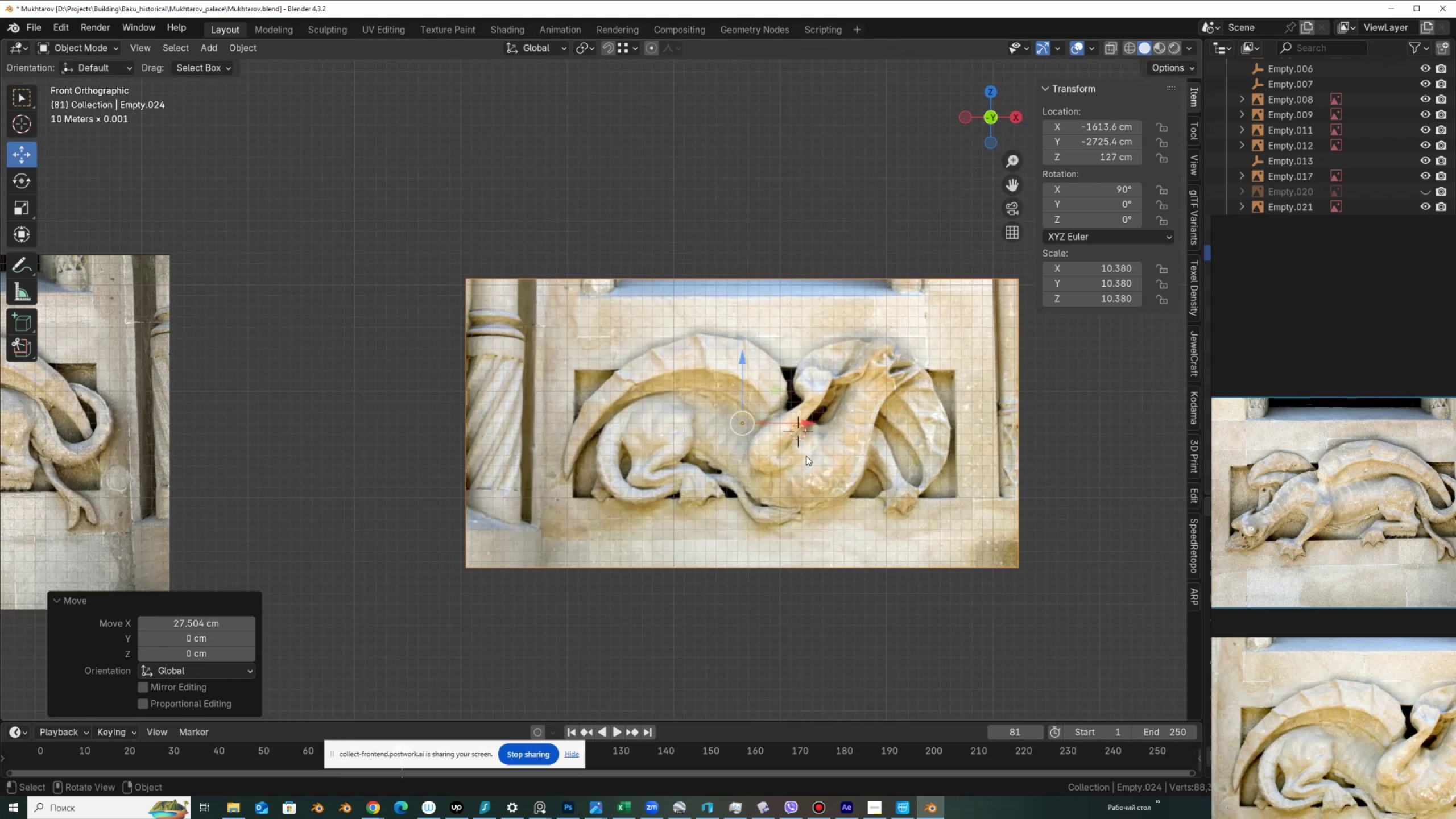 
wait(9.51)
 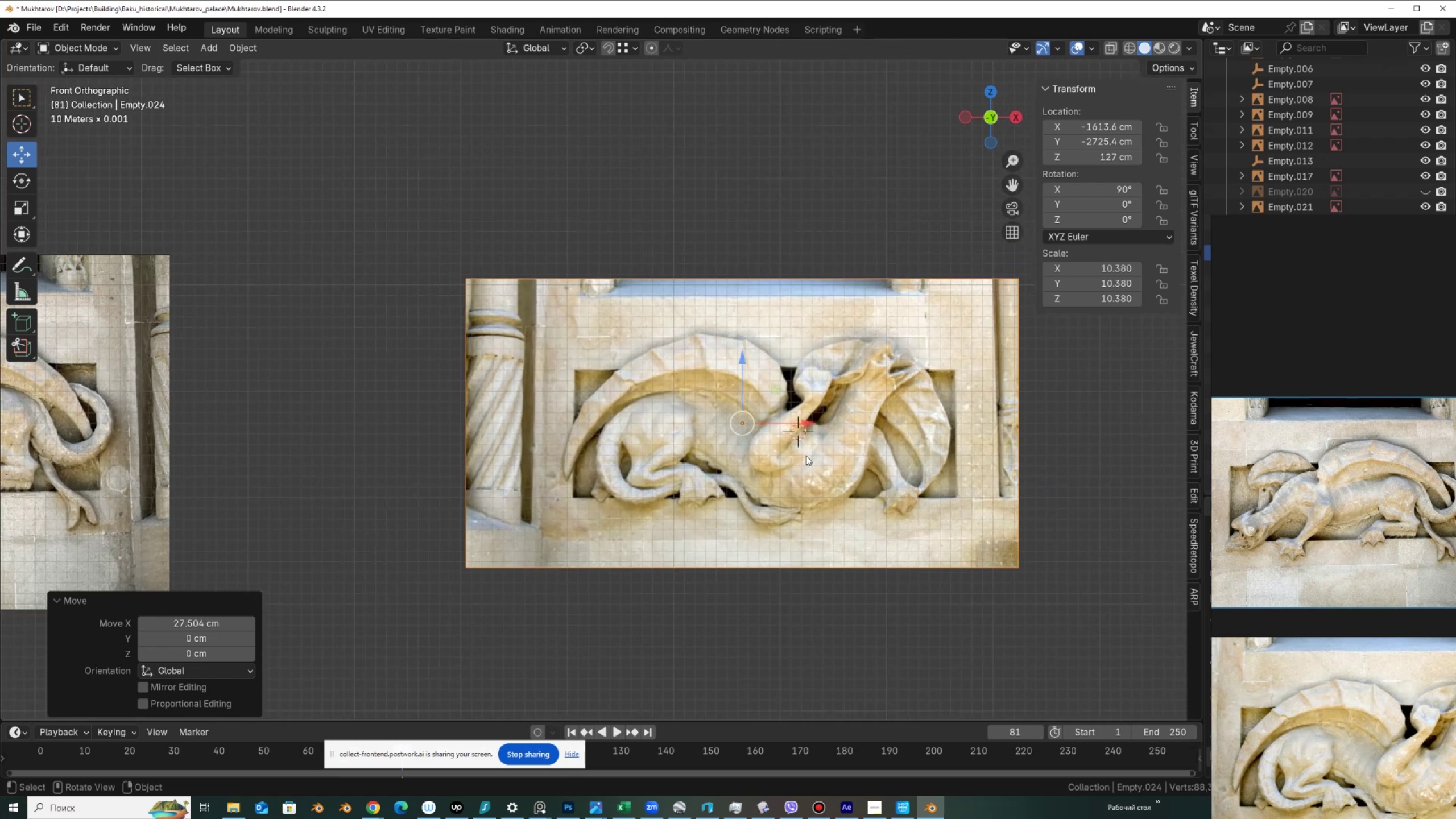 
hold_key(key=ShiftLeft, duration=1.53)
 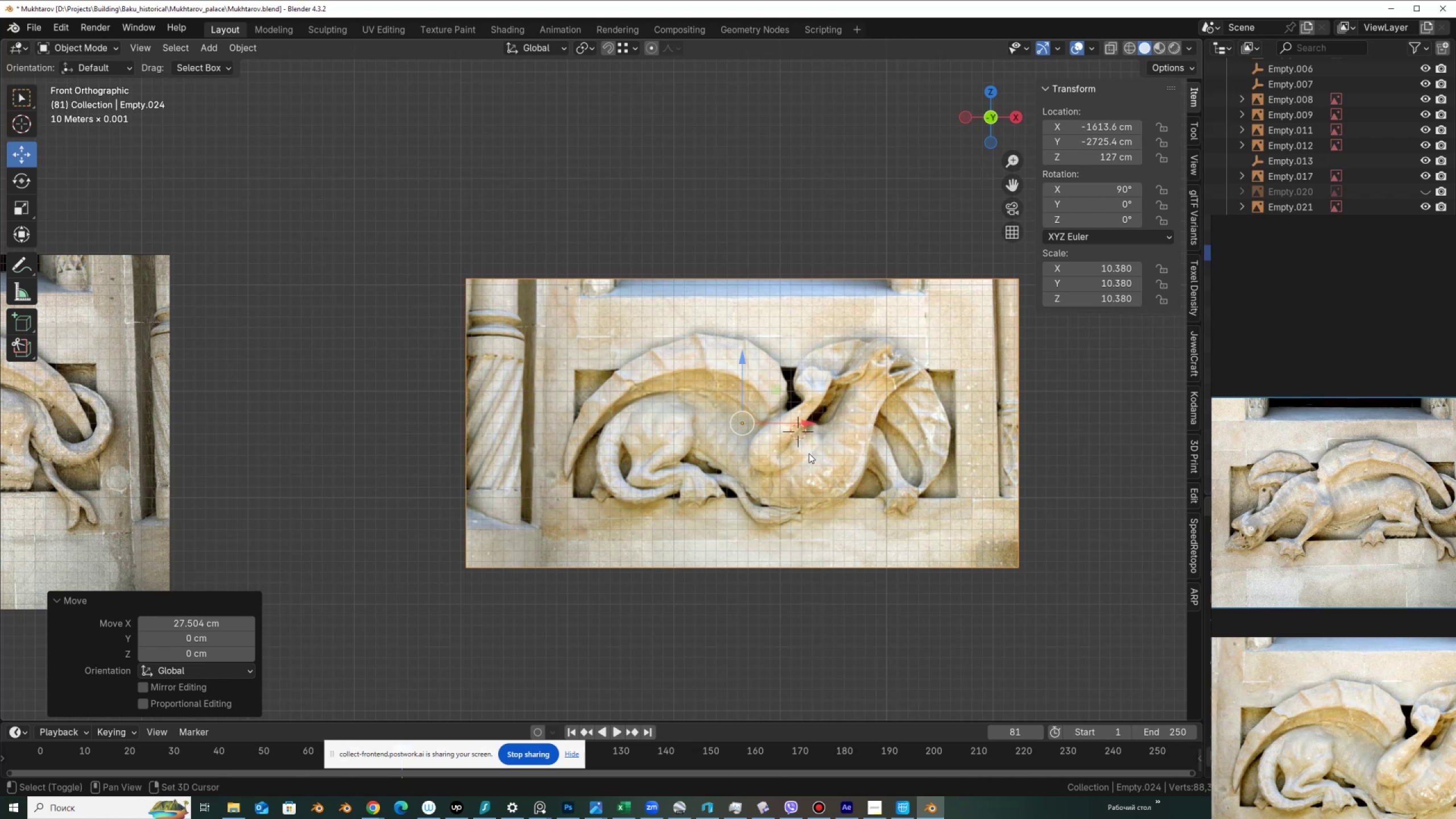 
hold_key(key=ShiftLeft, duration=1.52)
 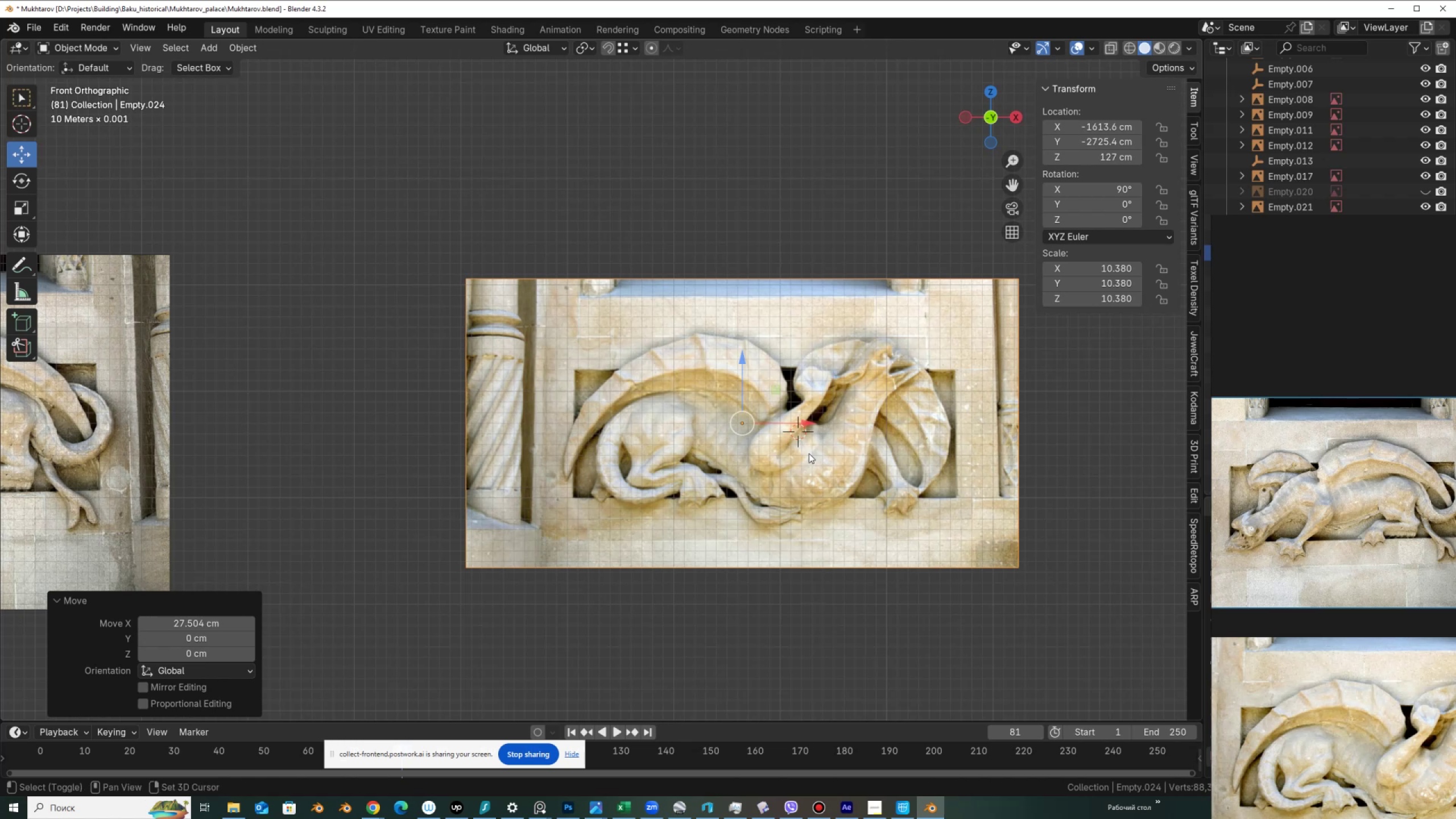 
key(Shift+A)
 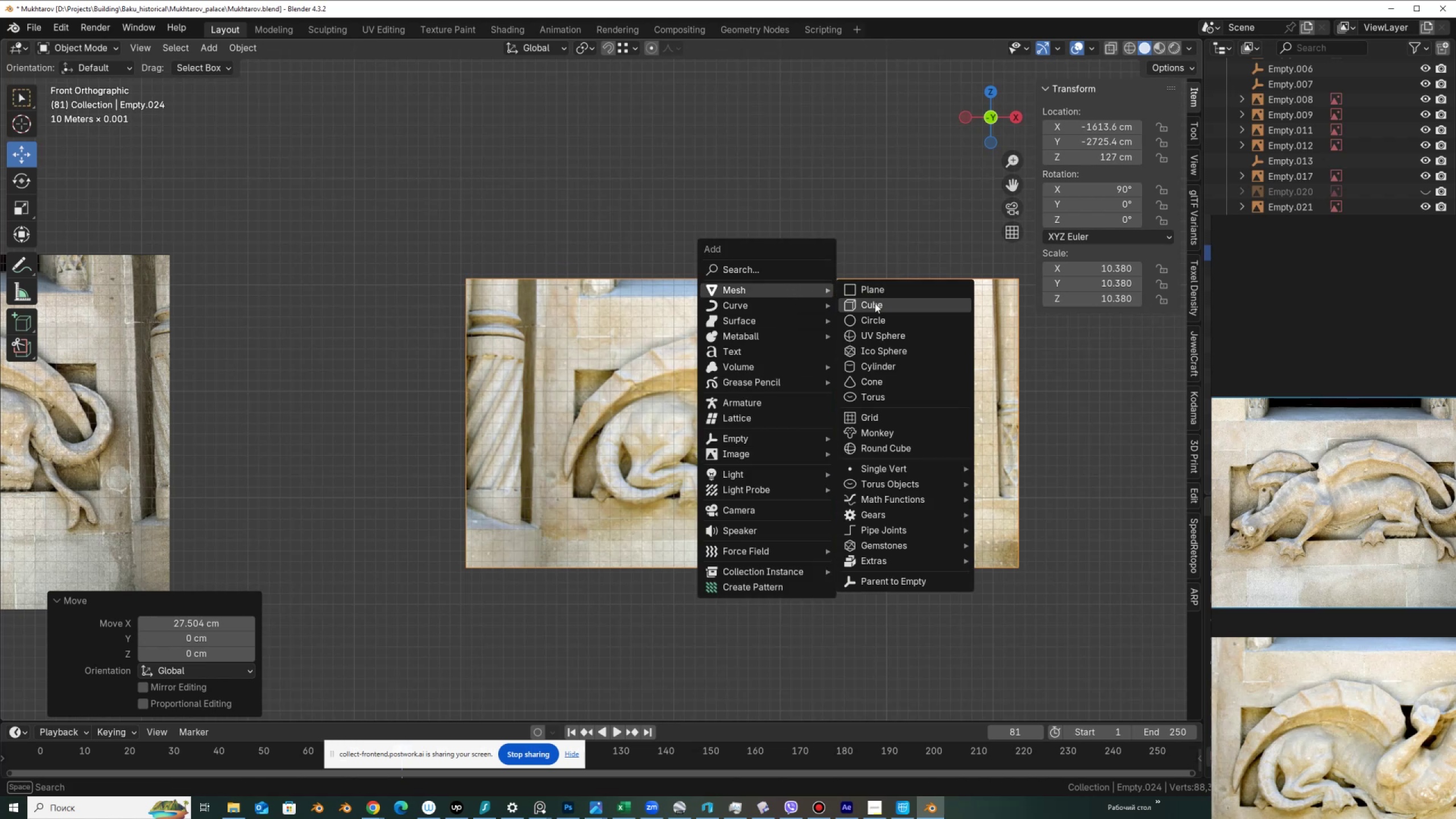 
left_click([875, 322])
 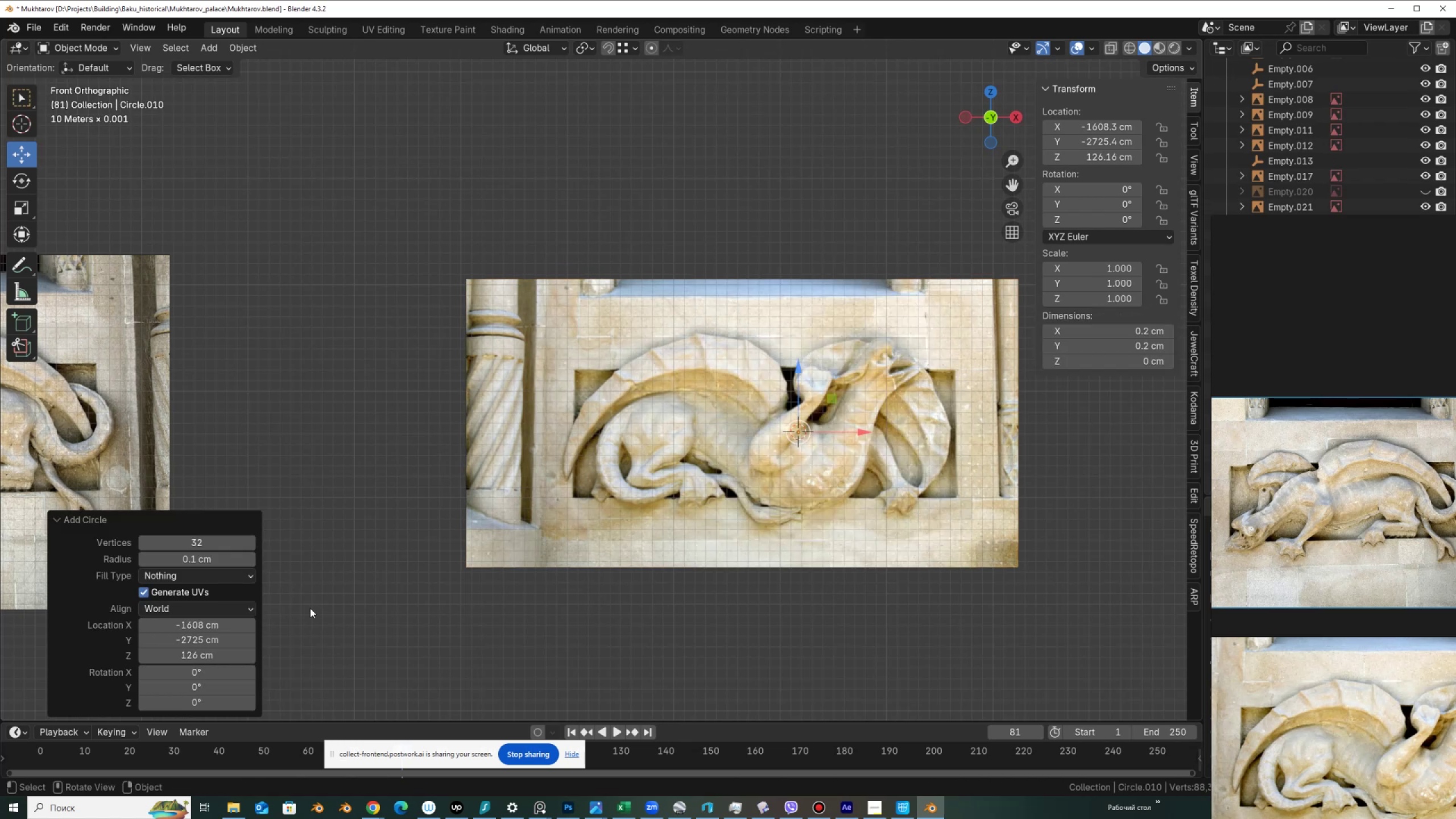 
scroll: coordinate [966, 437], scroll_direction: up, amount: 4.0
 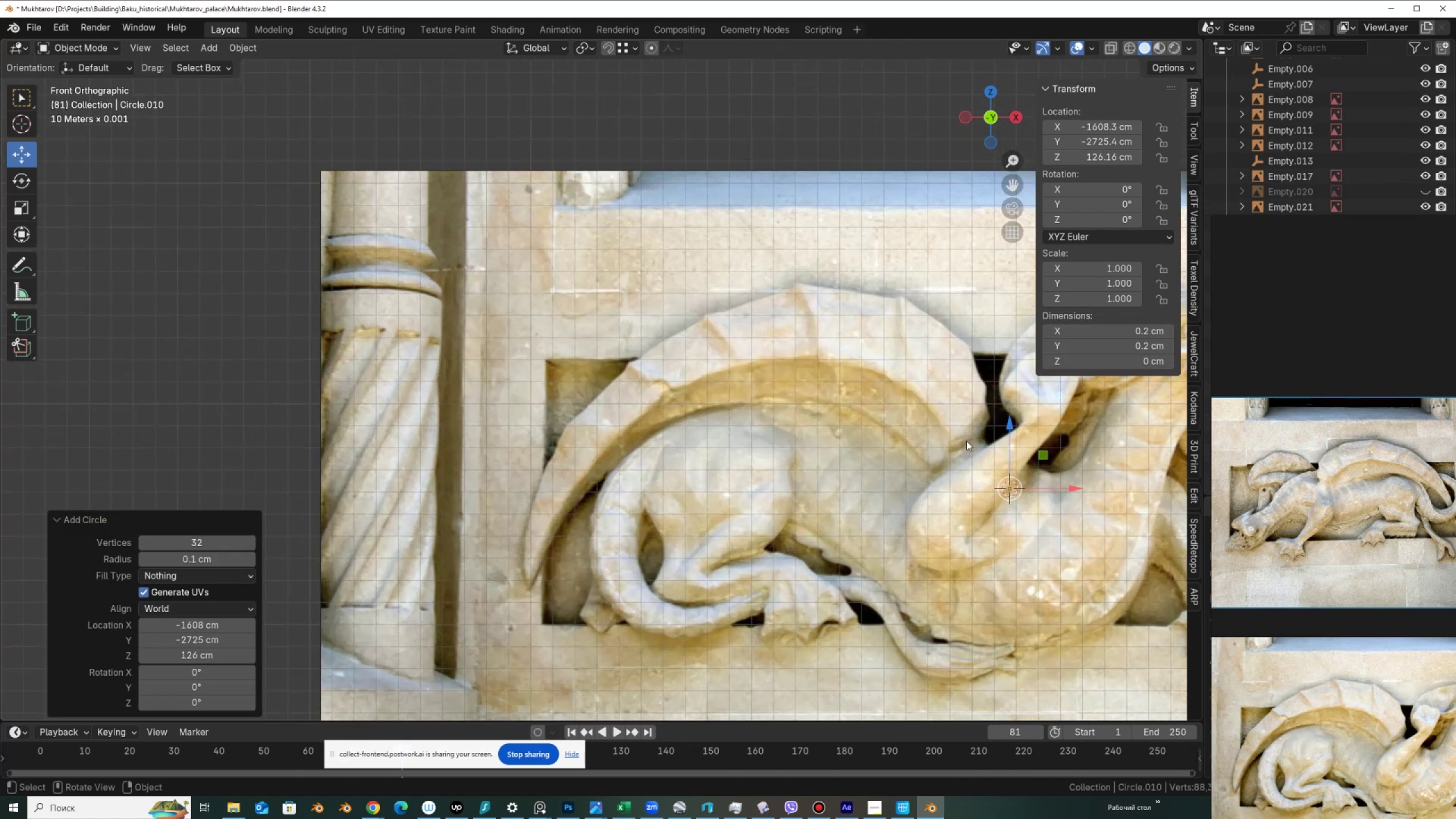 
hold_key(key=ShiftLeft, duration=0.74)
 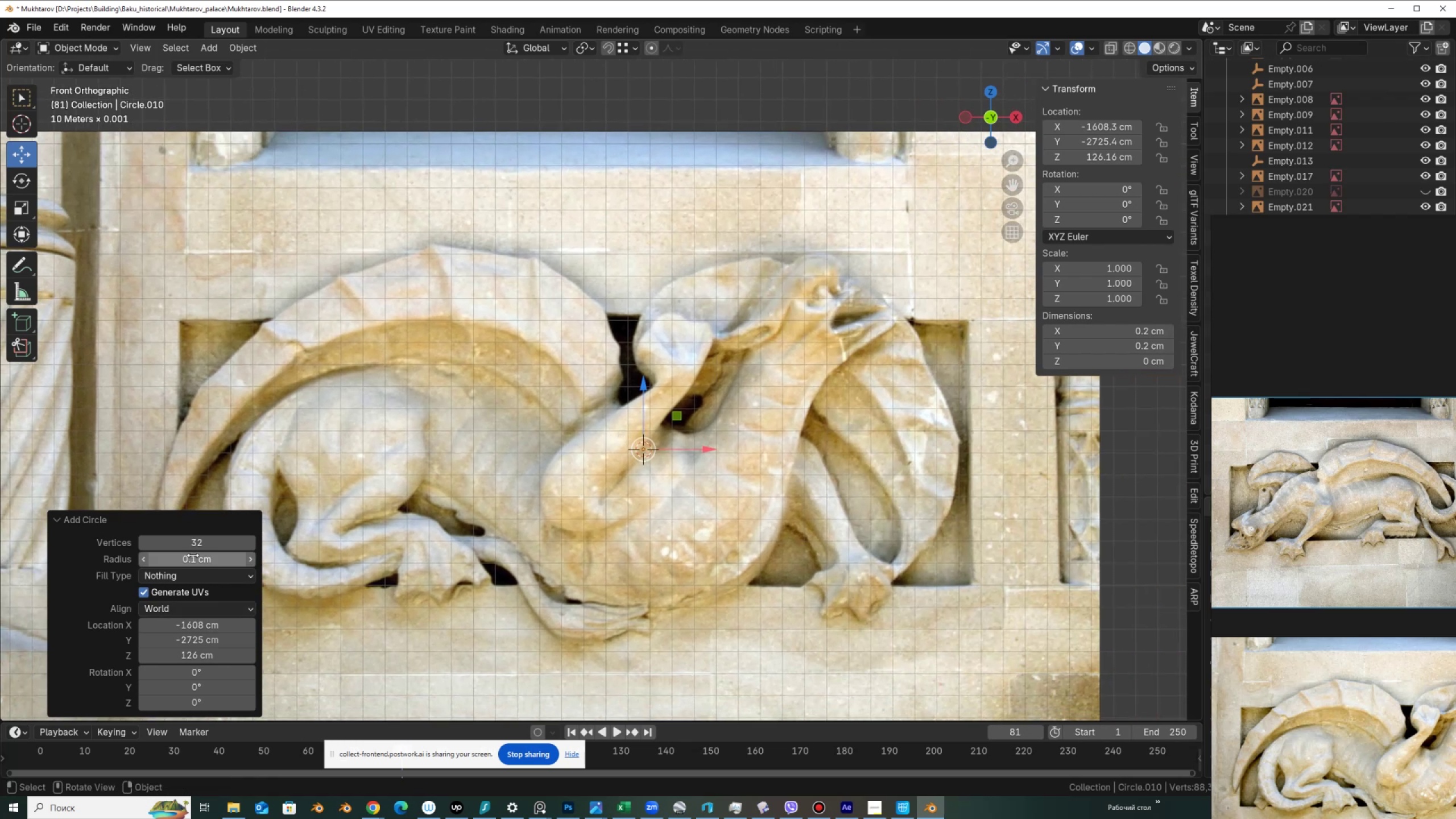 
left_click_drag(start_coordinate=[191, 559], to_coordinate=[508, 505])
 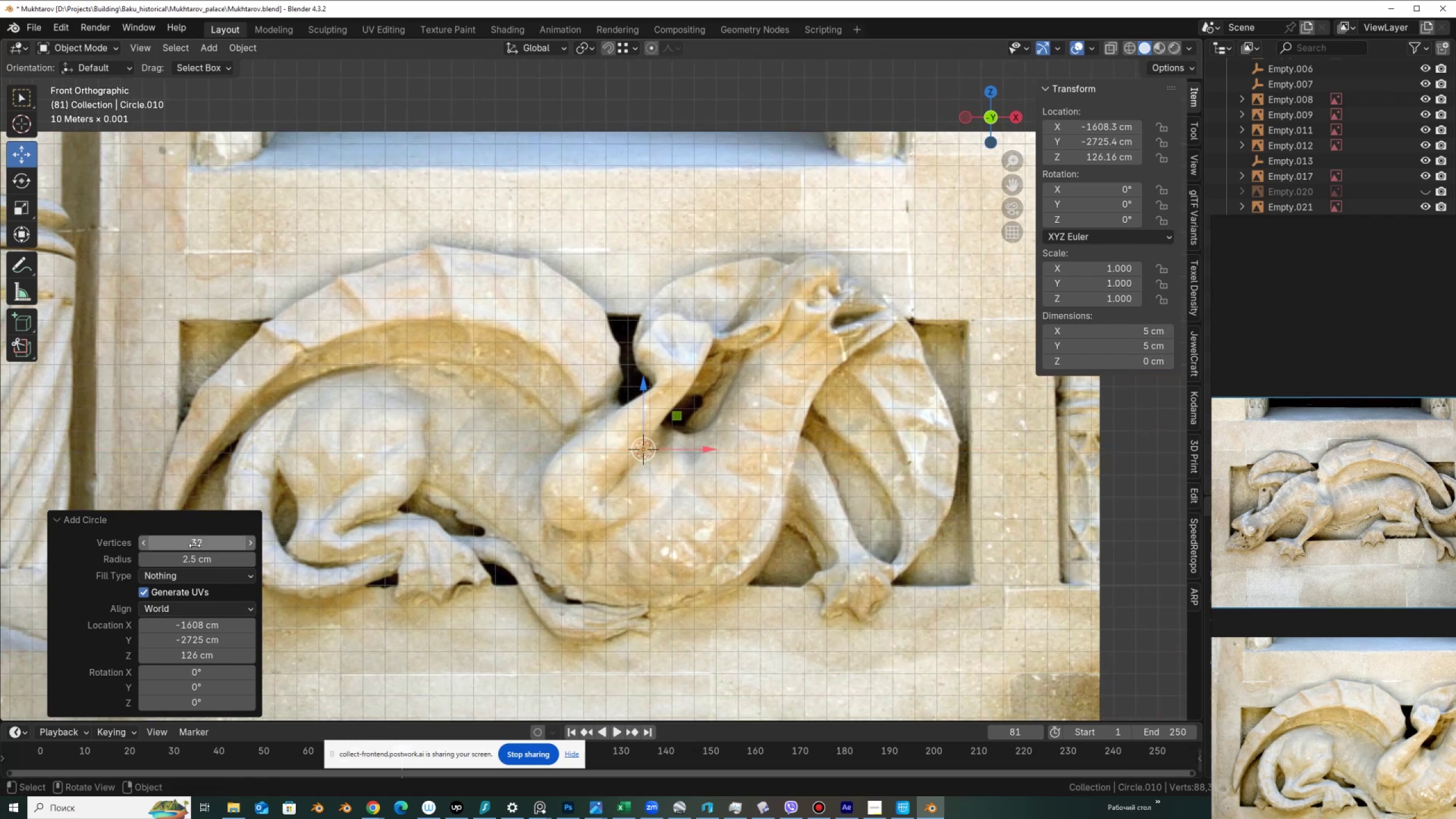 
left_click([195, 545])
 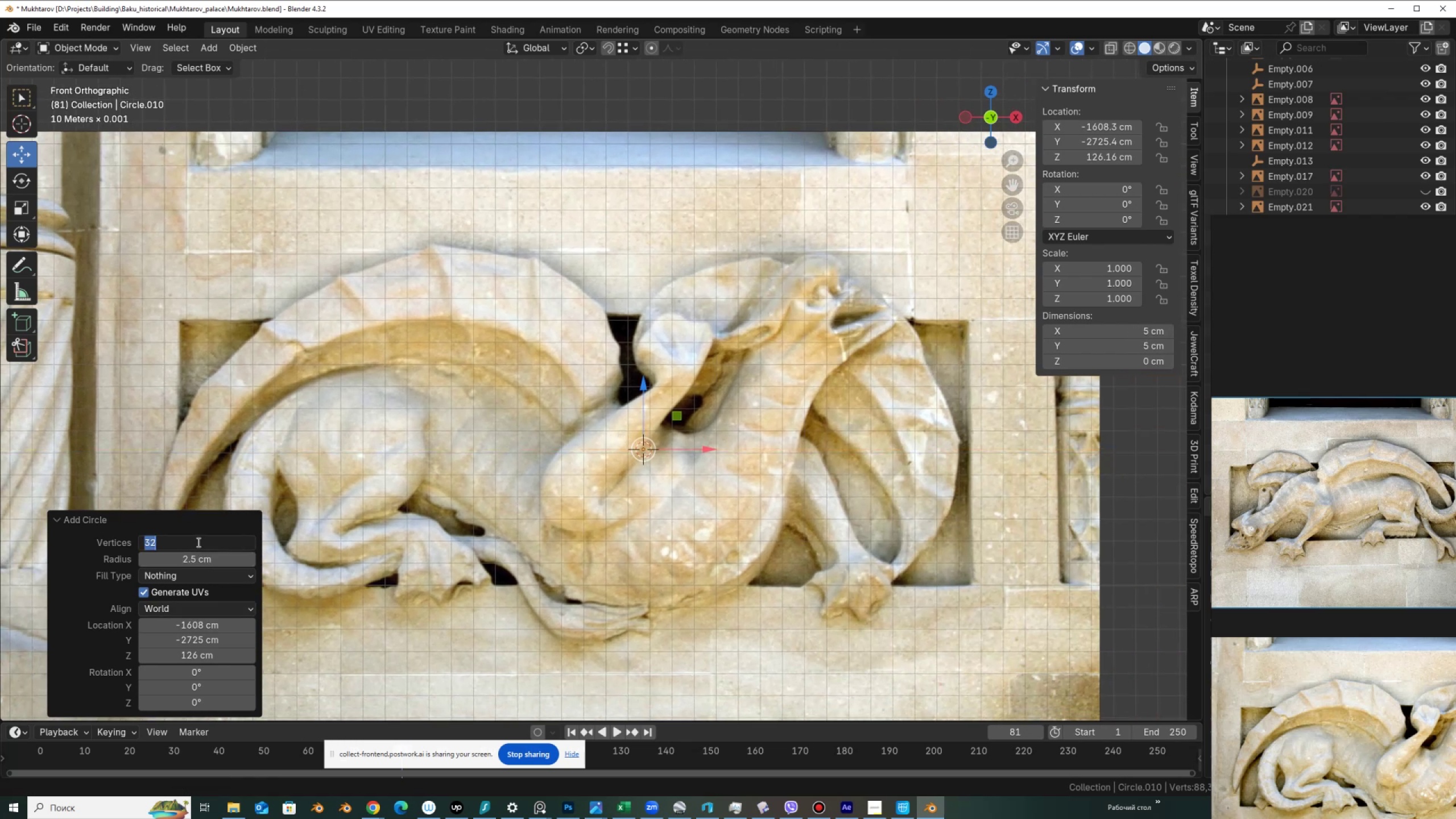 
key(Numpad1)
 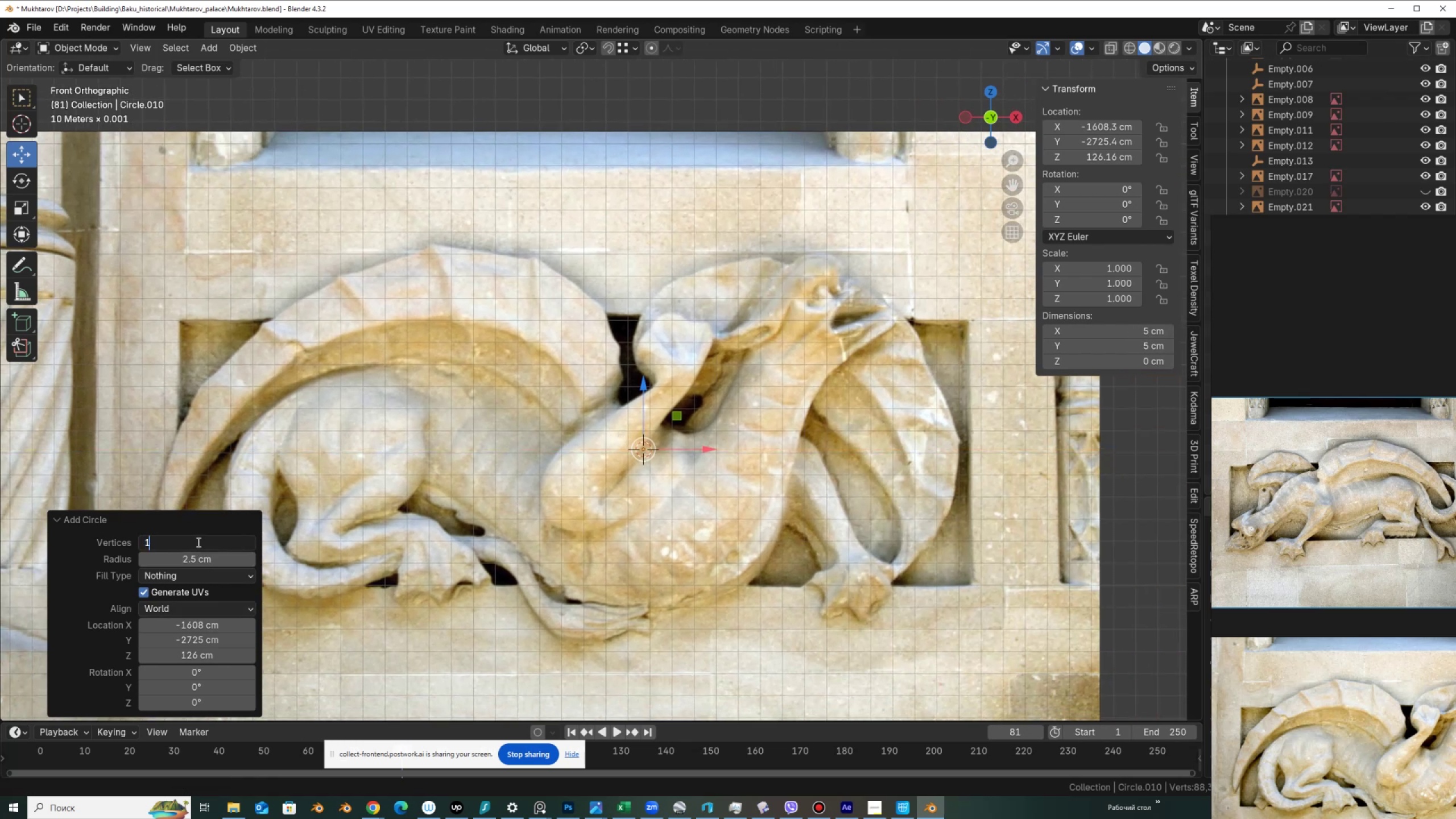 
key(Numpad2)
 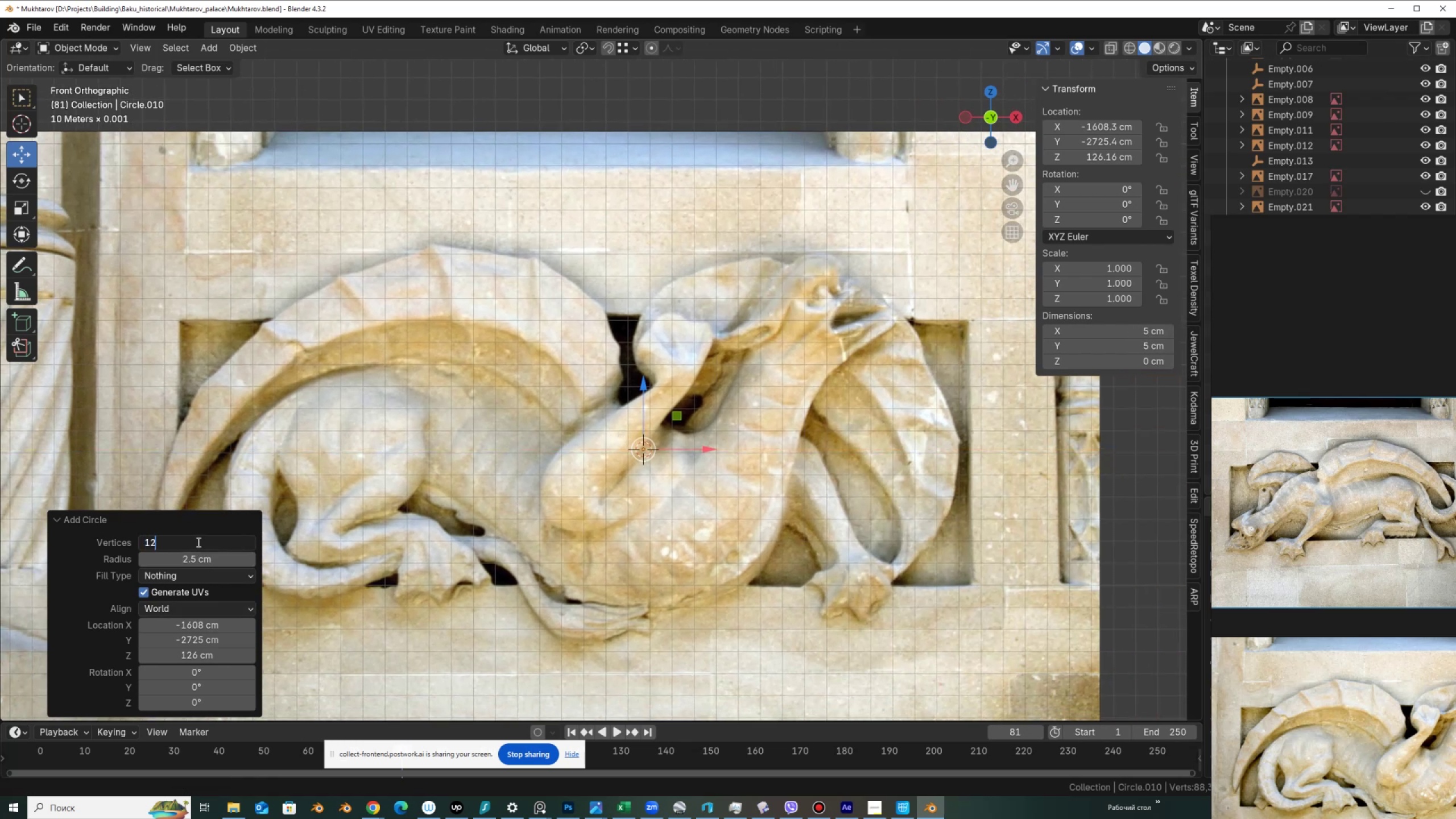 
key(NumpadEnter)
 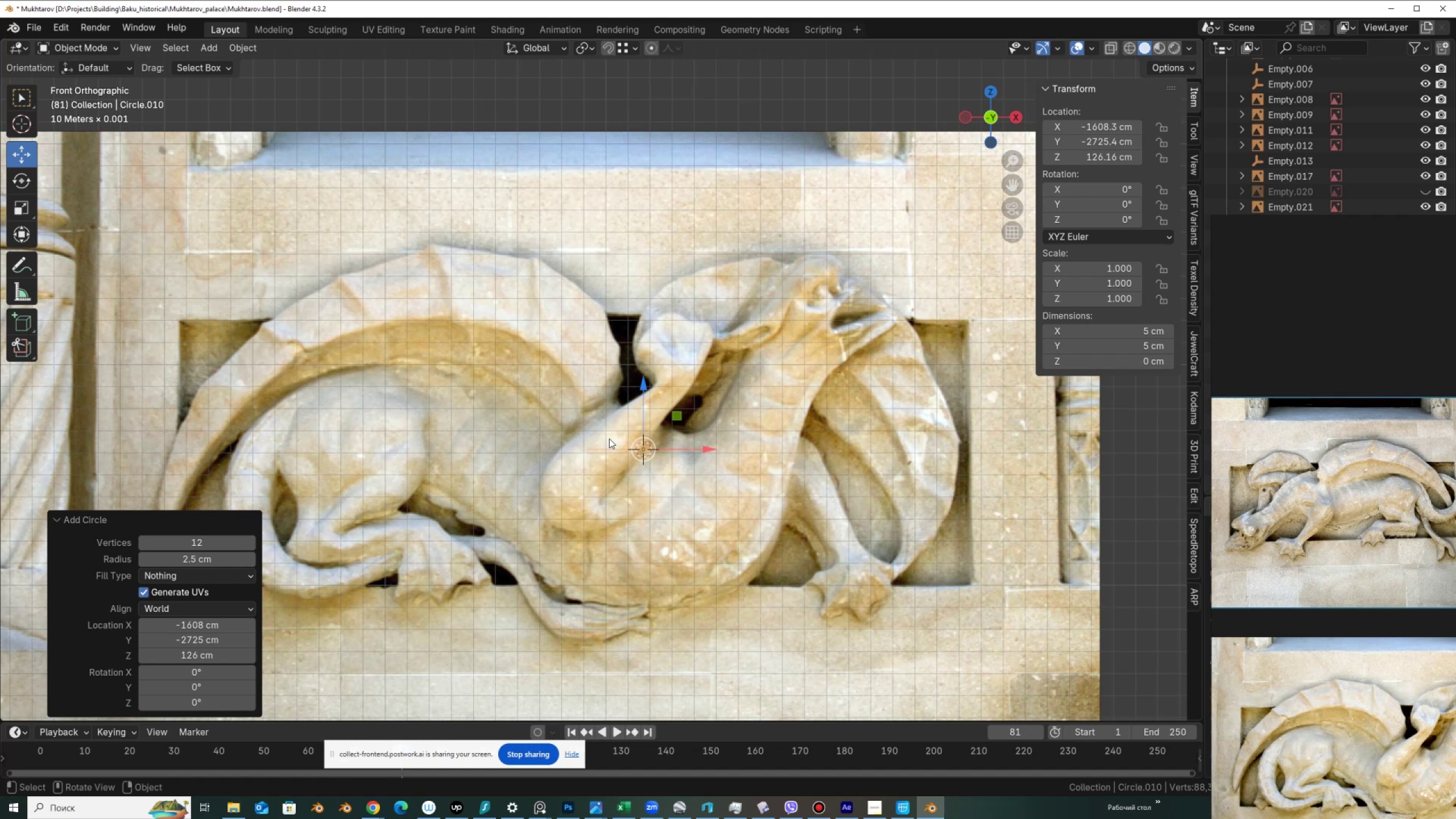 
left_click_drag(start_coordinate=[679, 415], to_coordinate=[872, 290])
 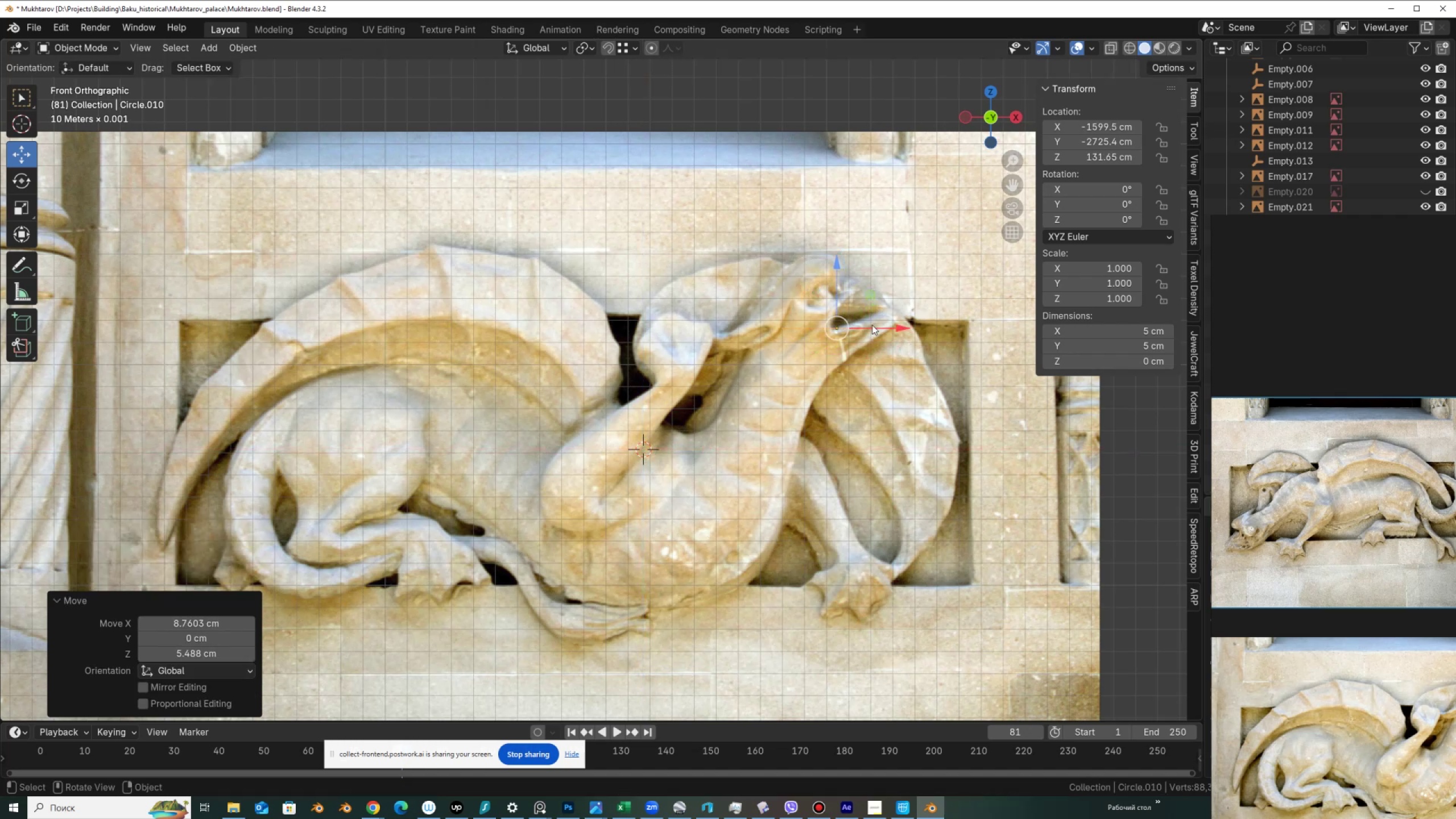 
hold_key(key=ShiftLeft, duration=0.53)
 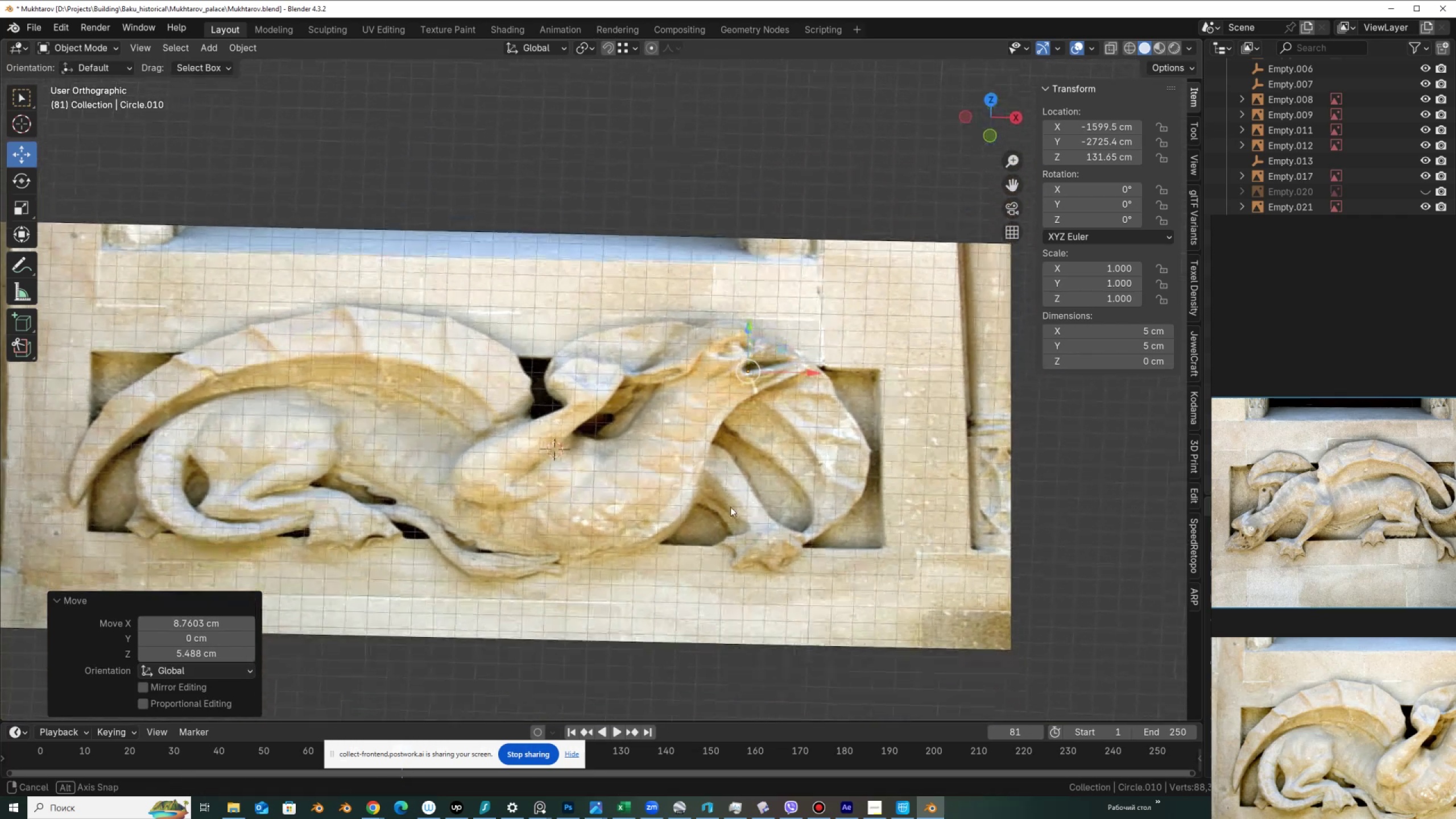 
key(Tab)
 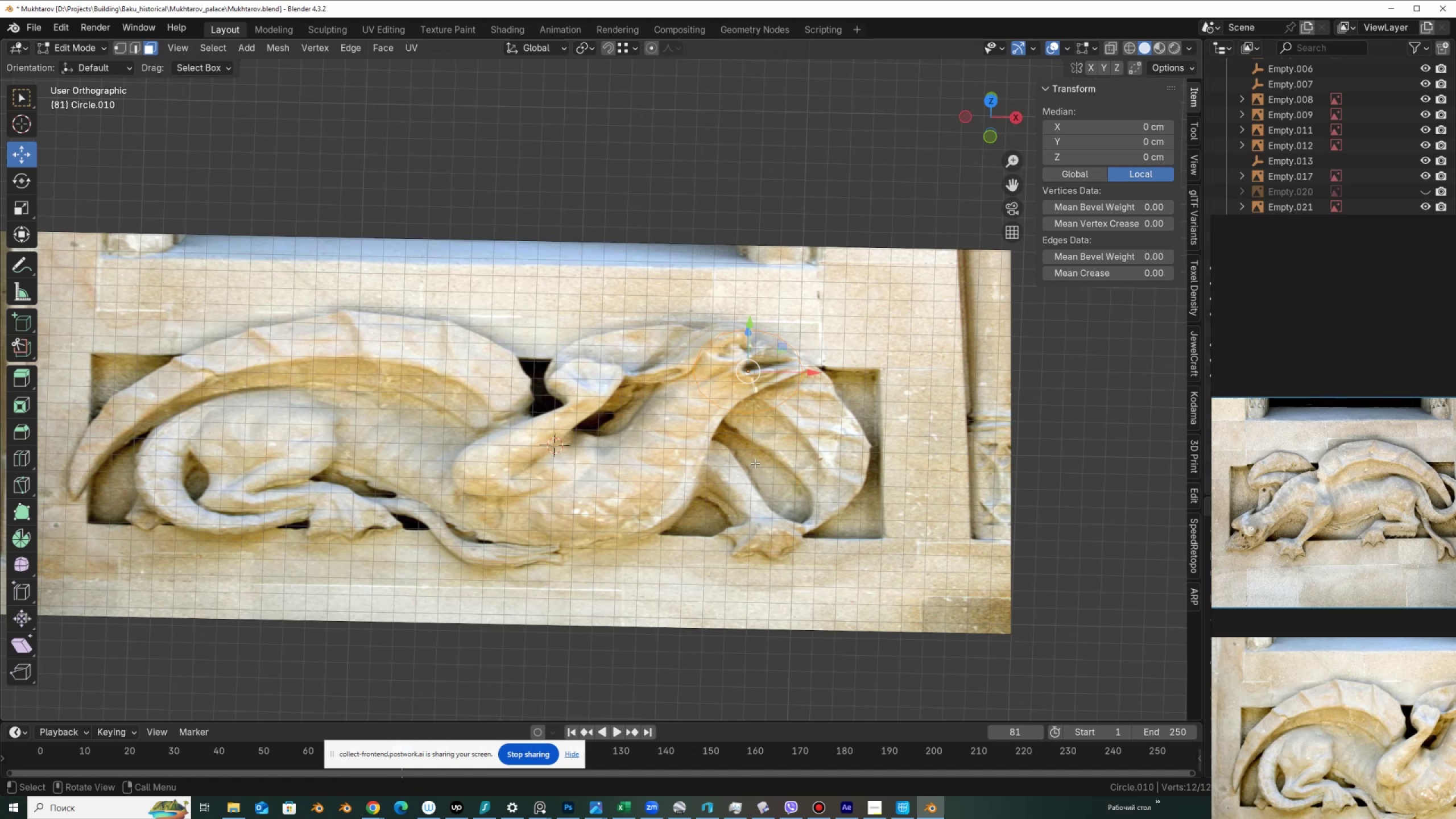 
type(sy)
 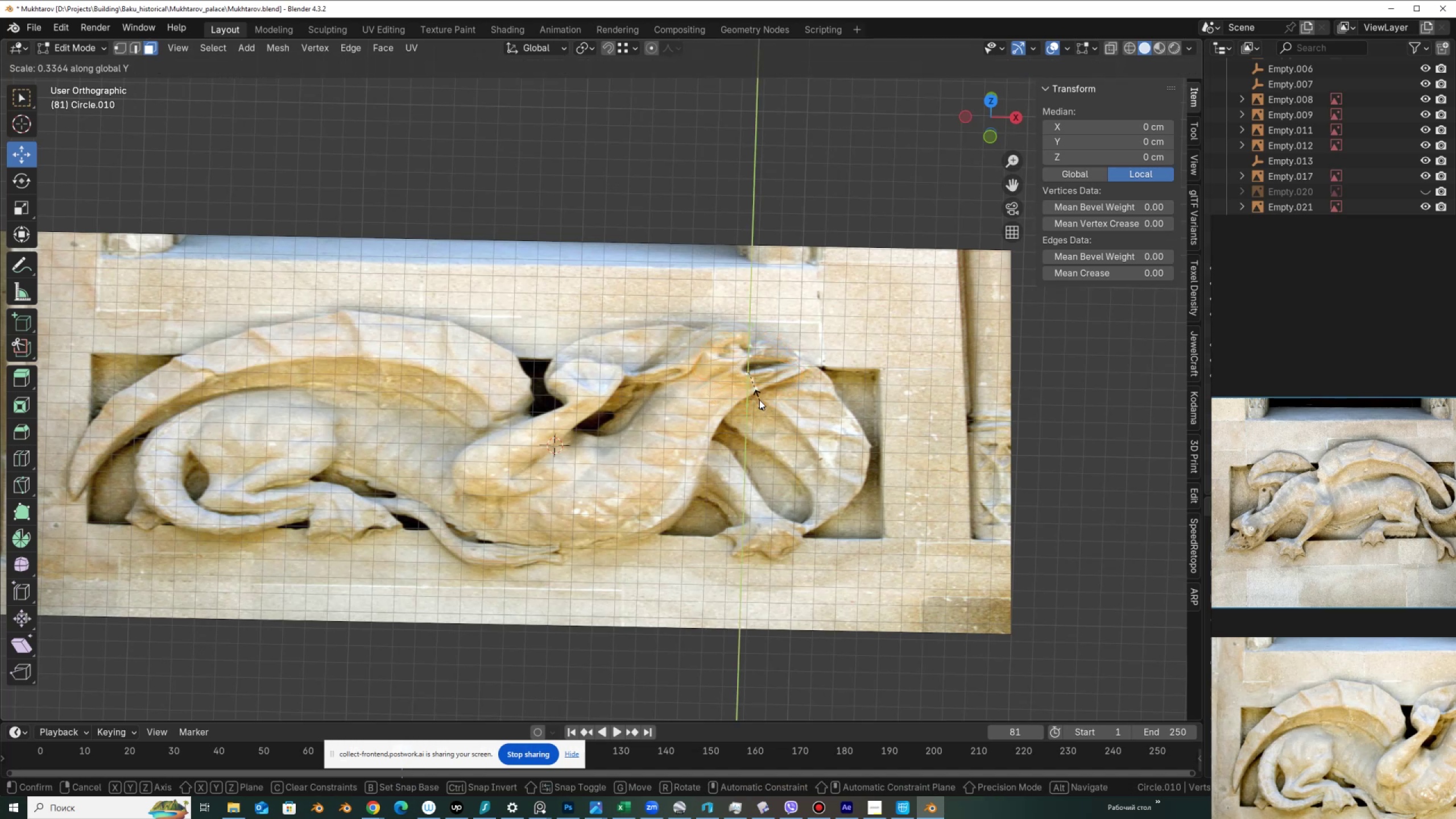 
left_click([759, 400])
 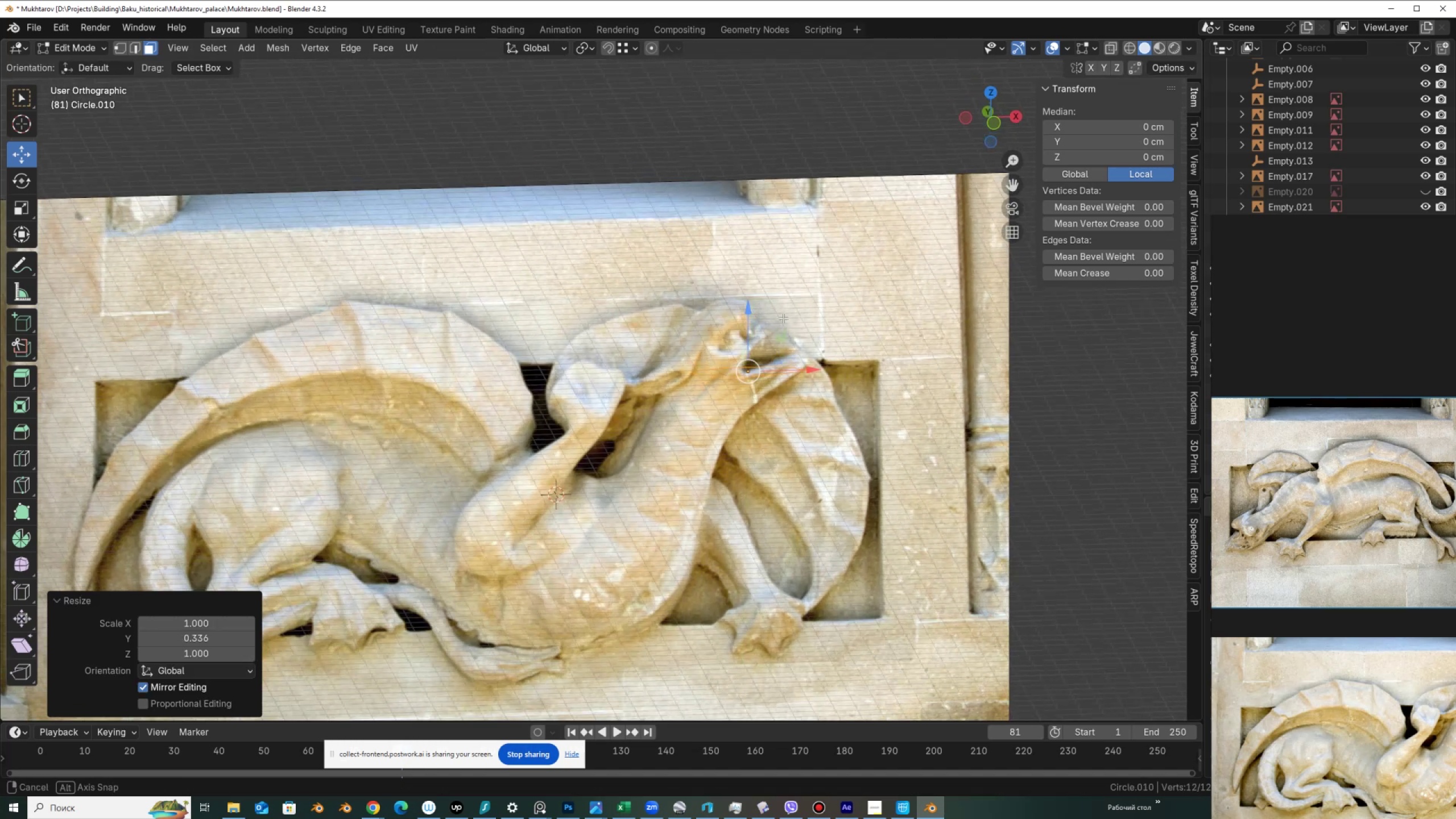 
scroll: coordinate [785, 323], scroll_direction: up, amount: 2.0
 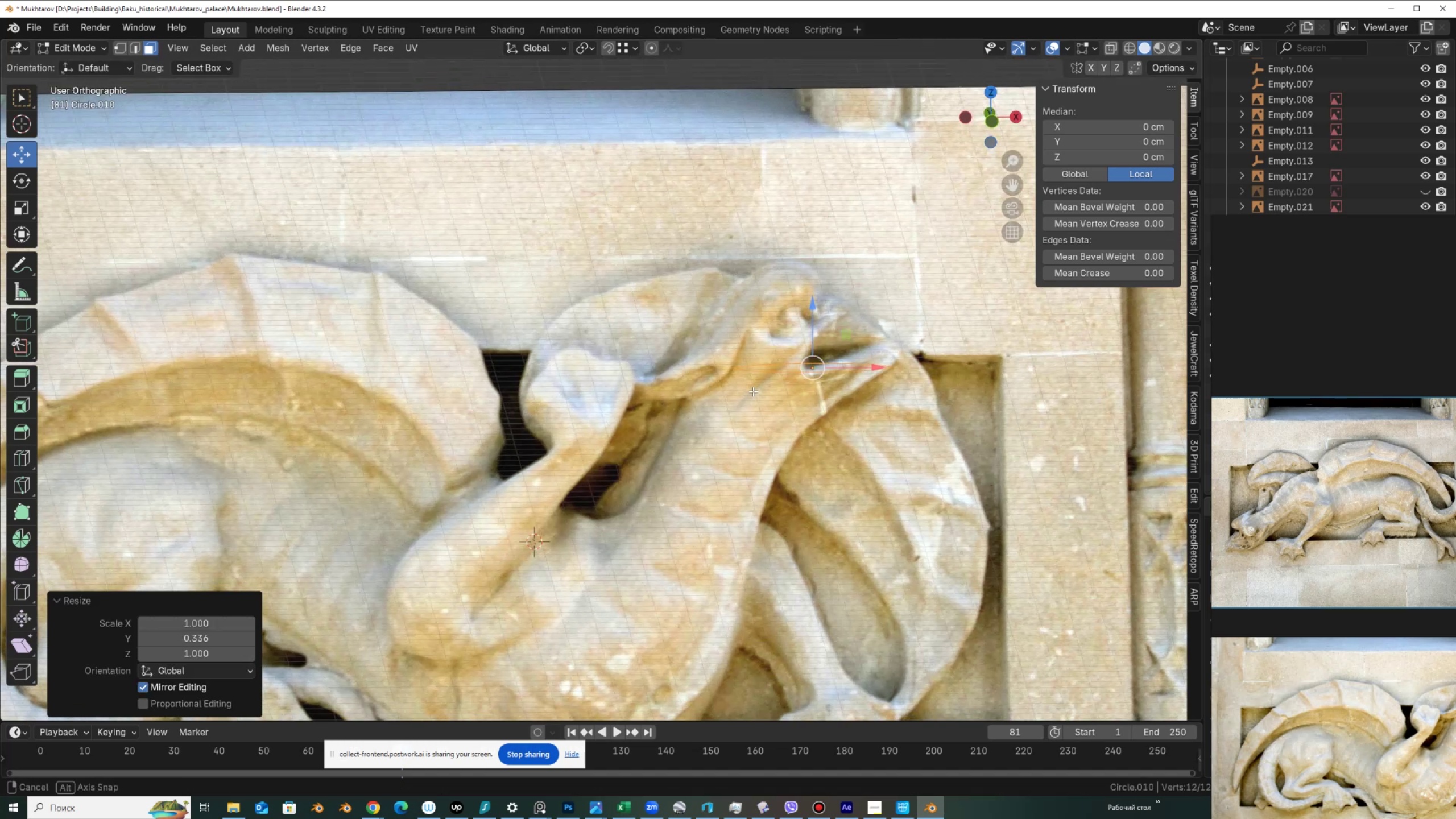 
hold_key(key=AltLeft, duration=0.68)
 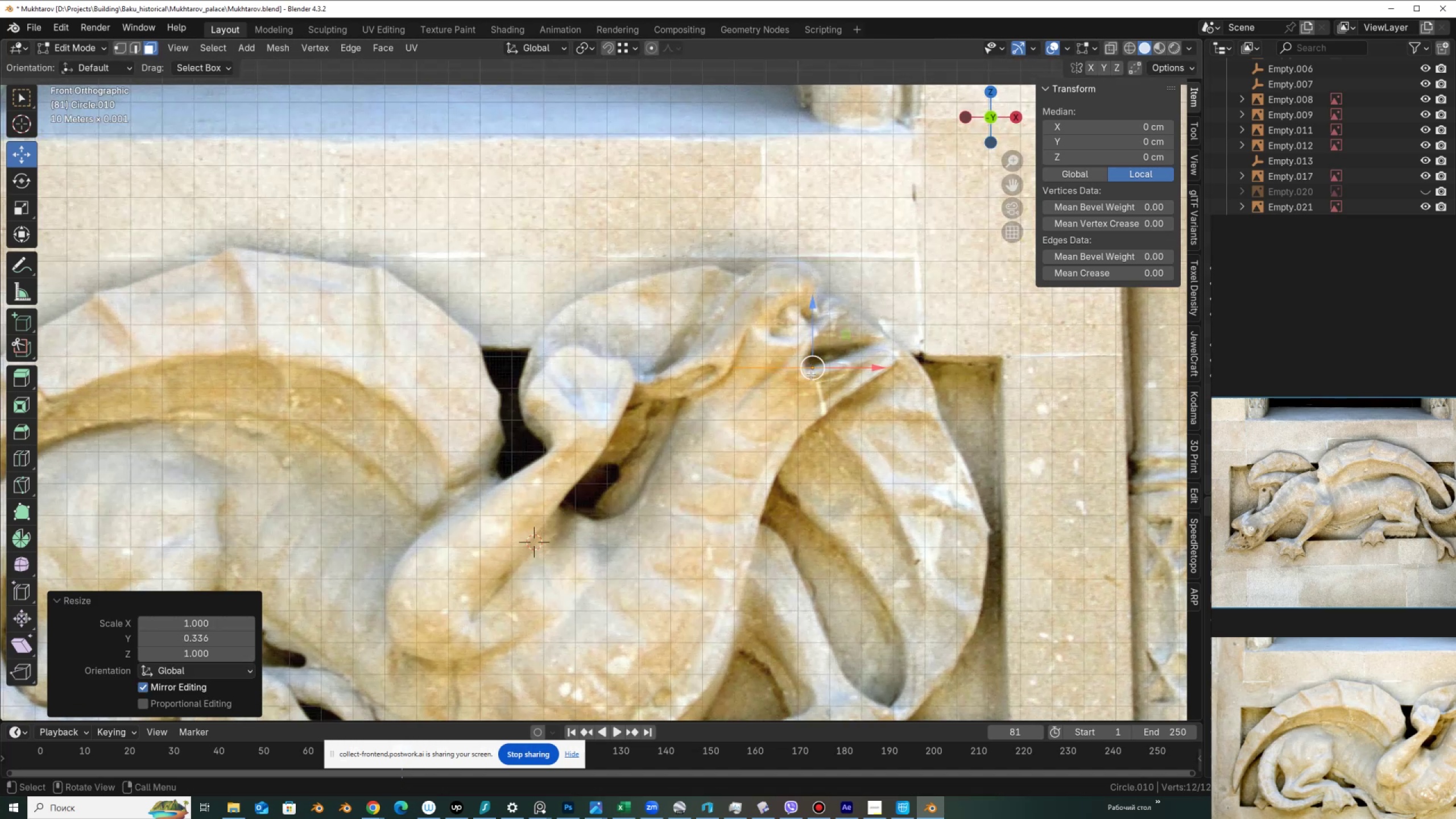 
hold_key(key=ShiftLeft, duration=0.66)
 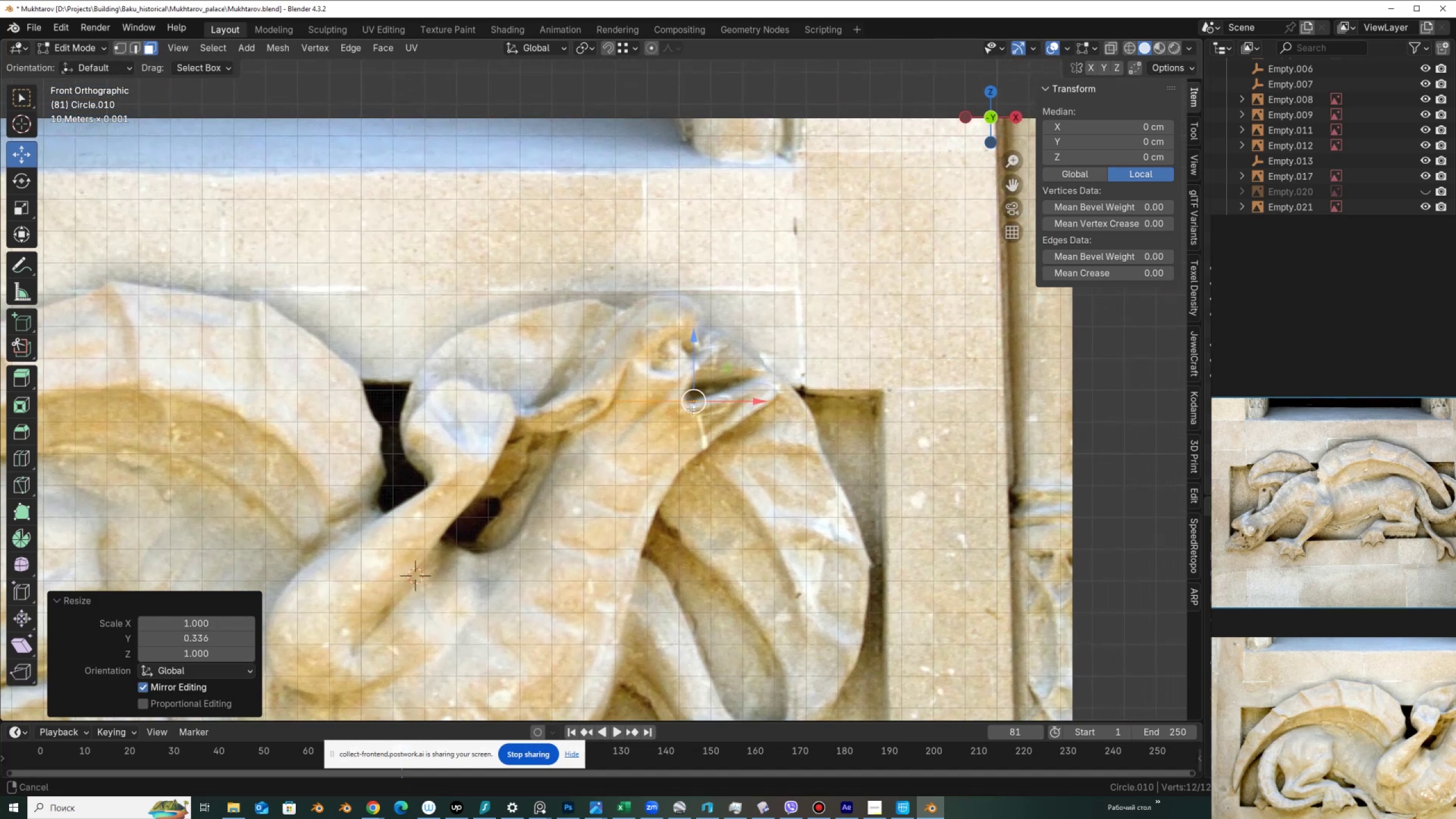 
scroll: coordinate [690, 410], scroll_direction: up, amount: 3.0
 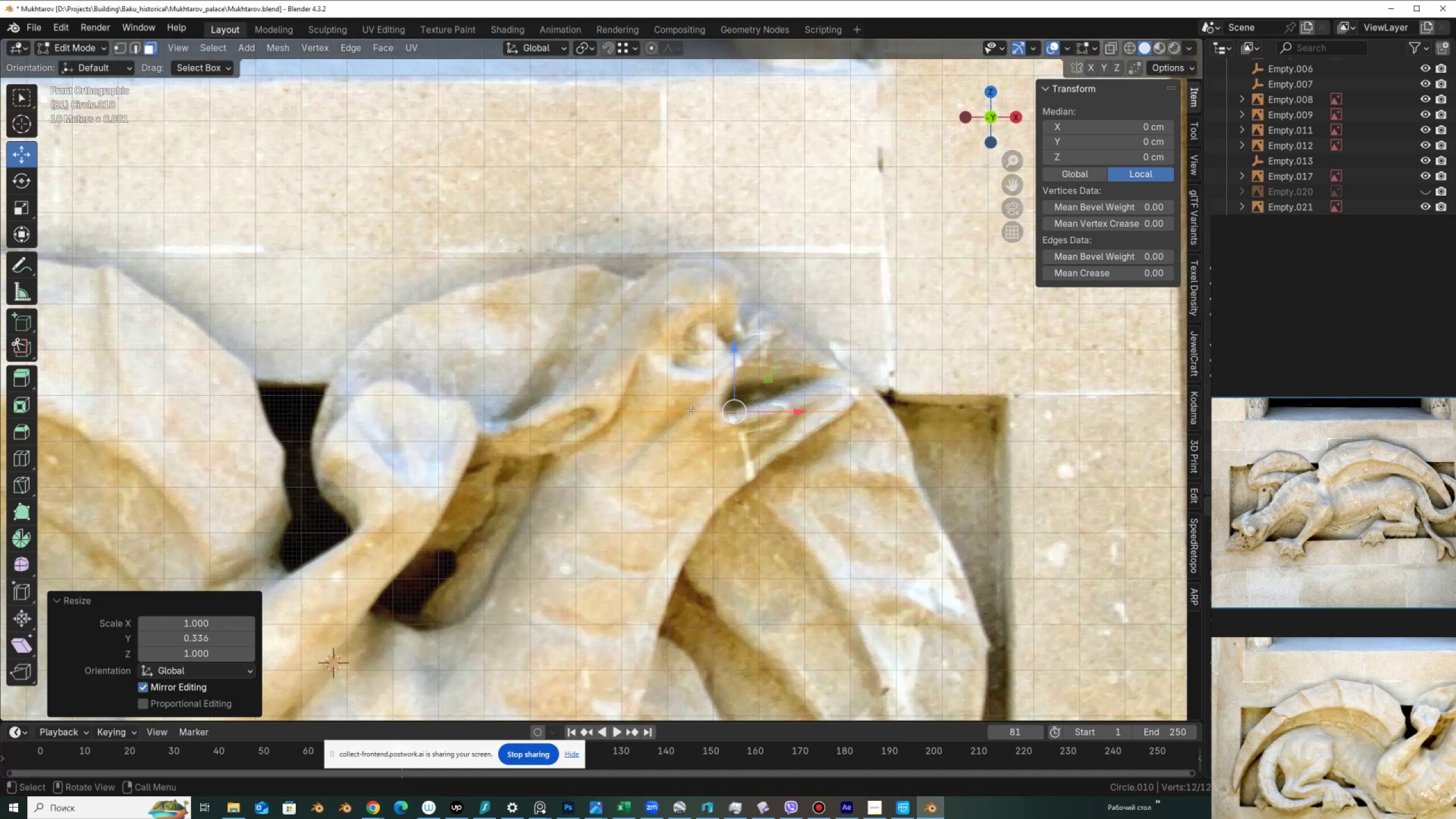 
key(Tab)
 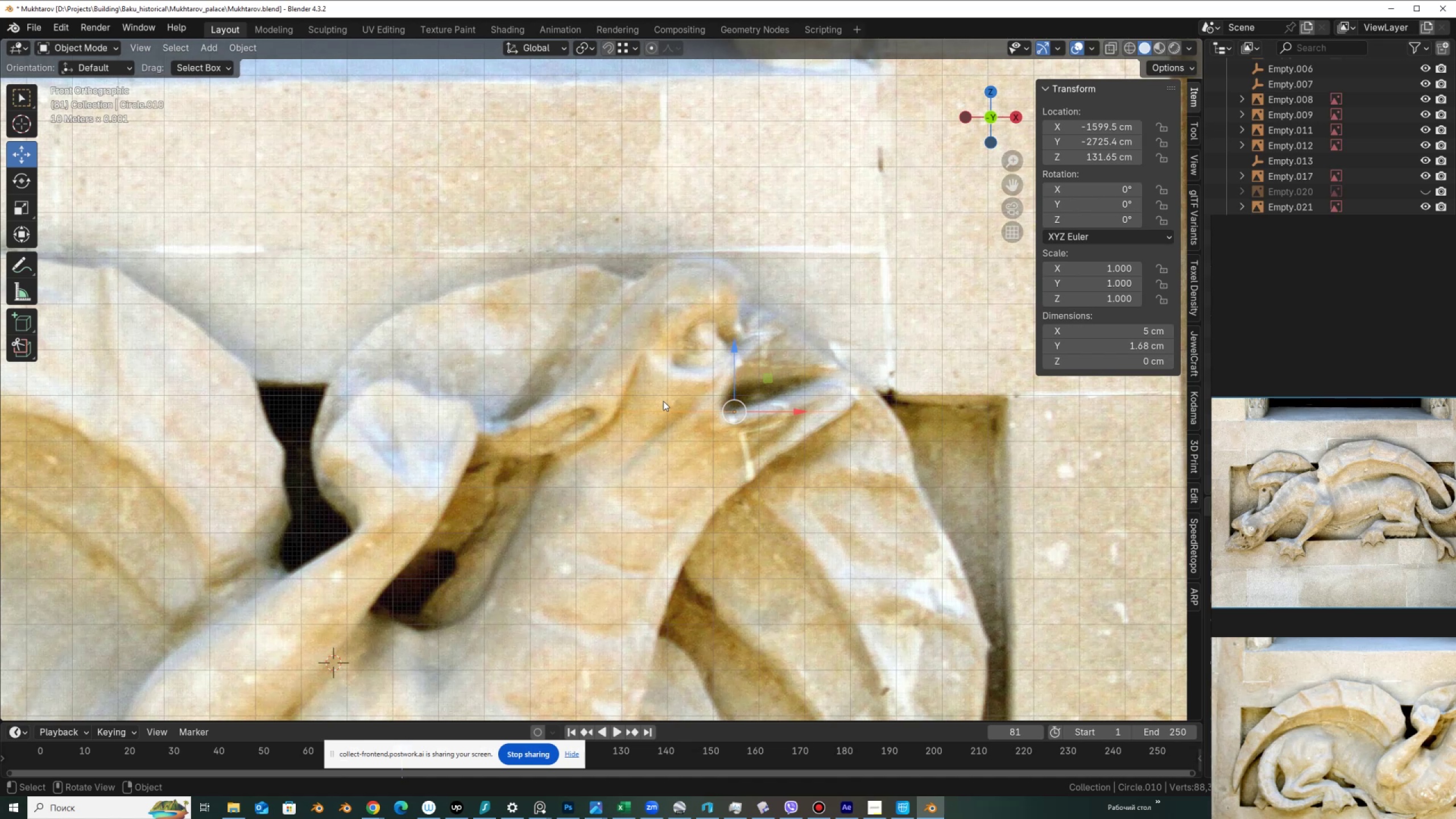 
key(Tab)
 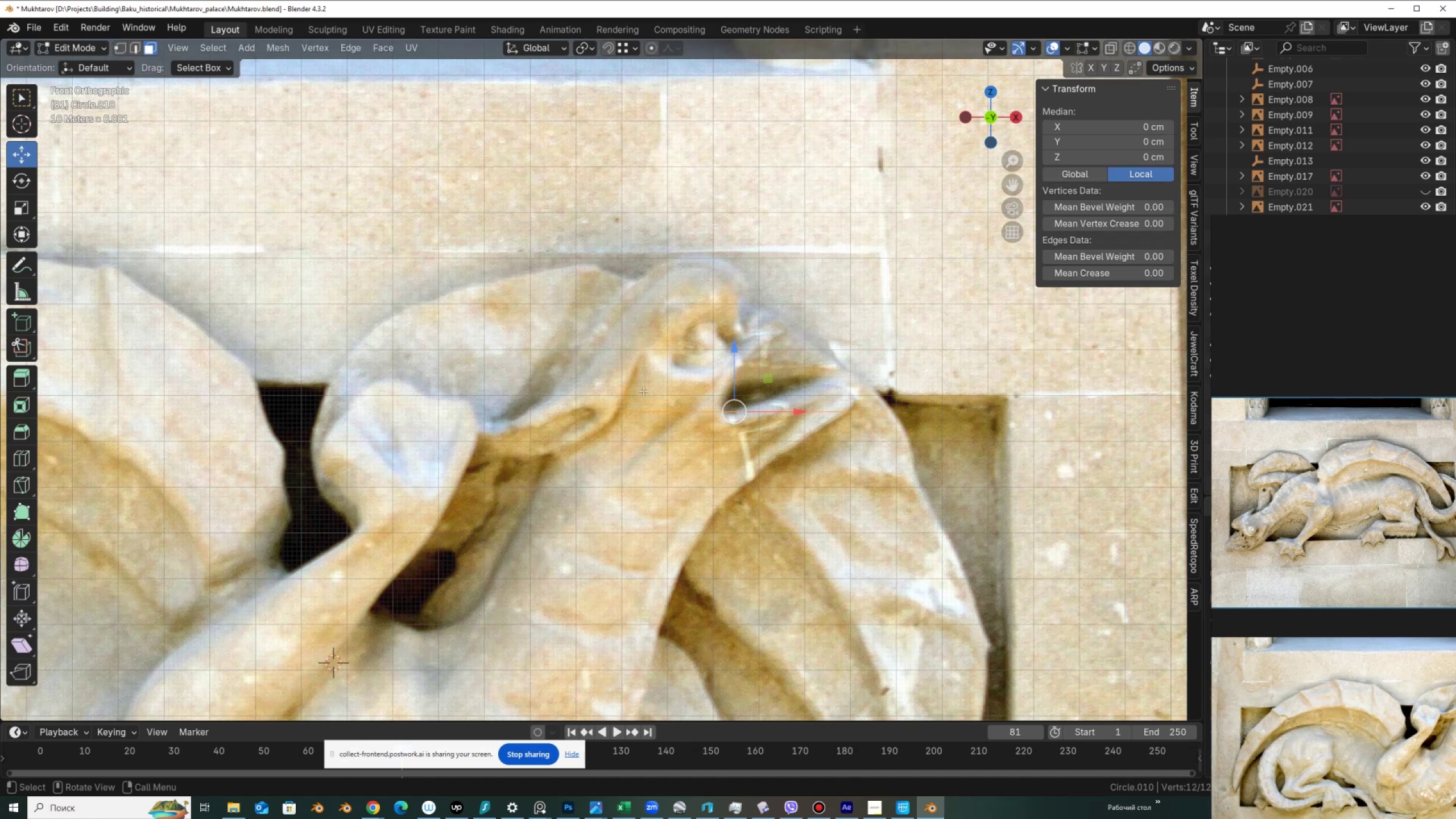 
key(1)
 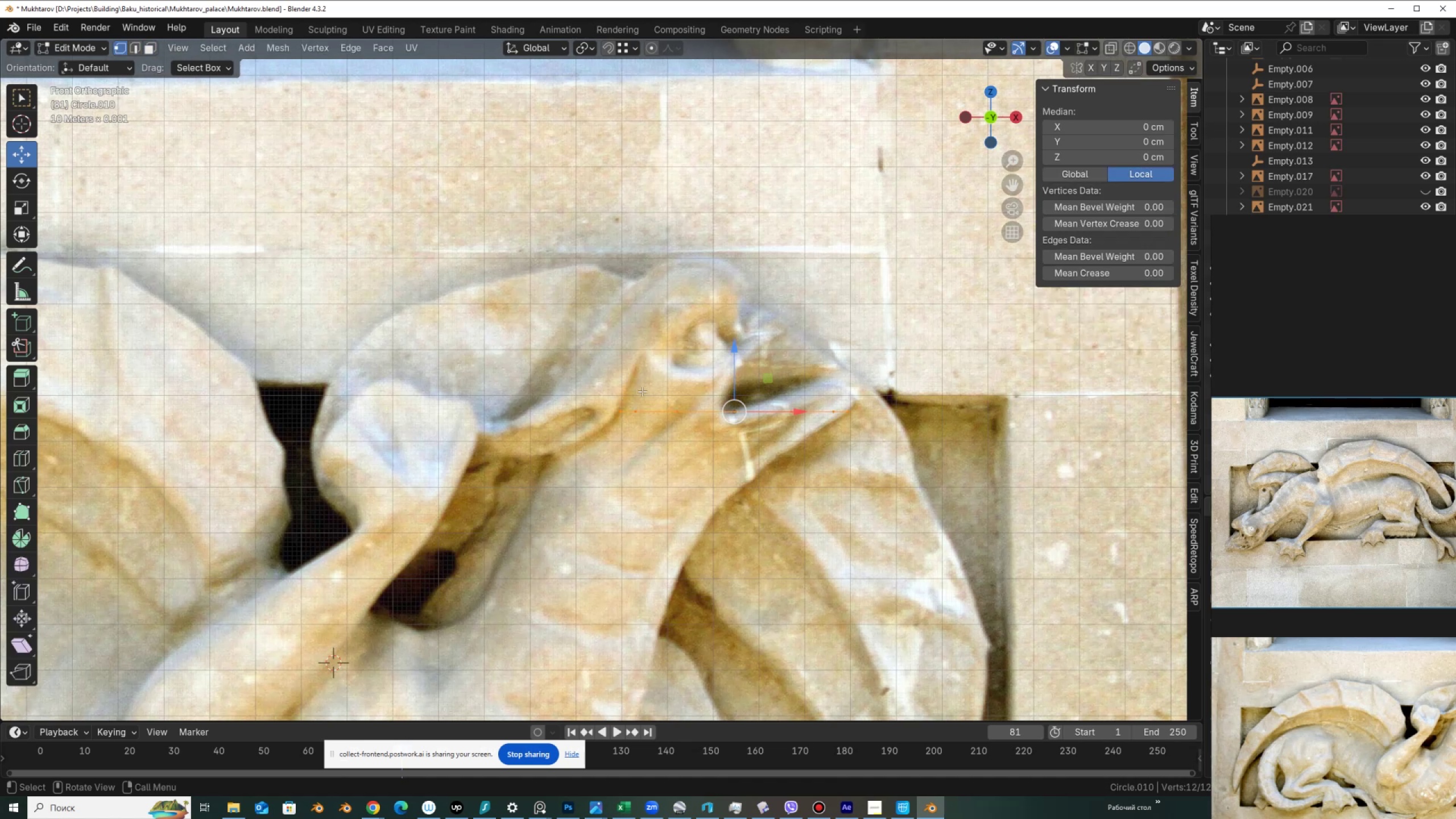 
key(Alt+AltLeft)
 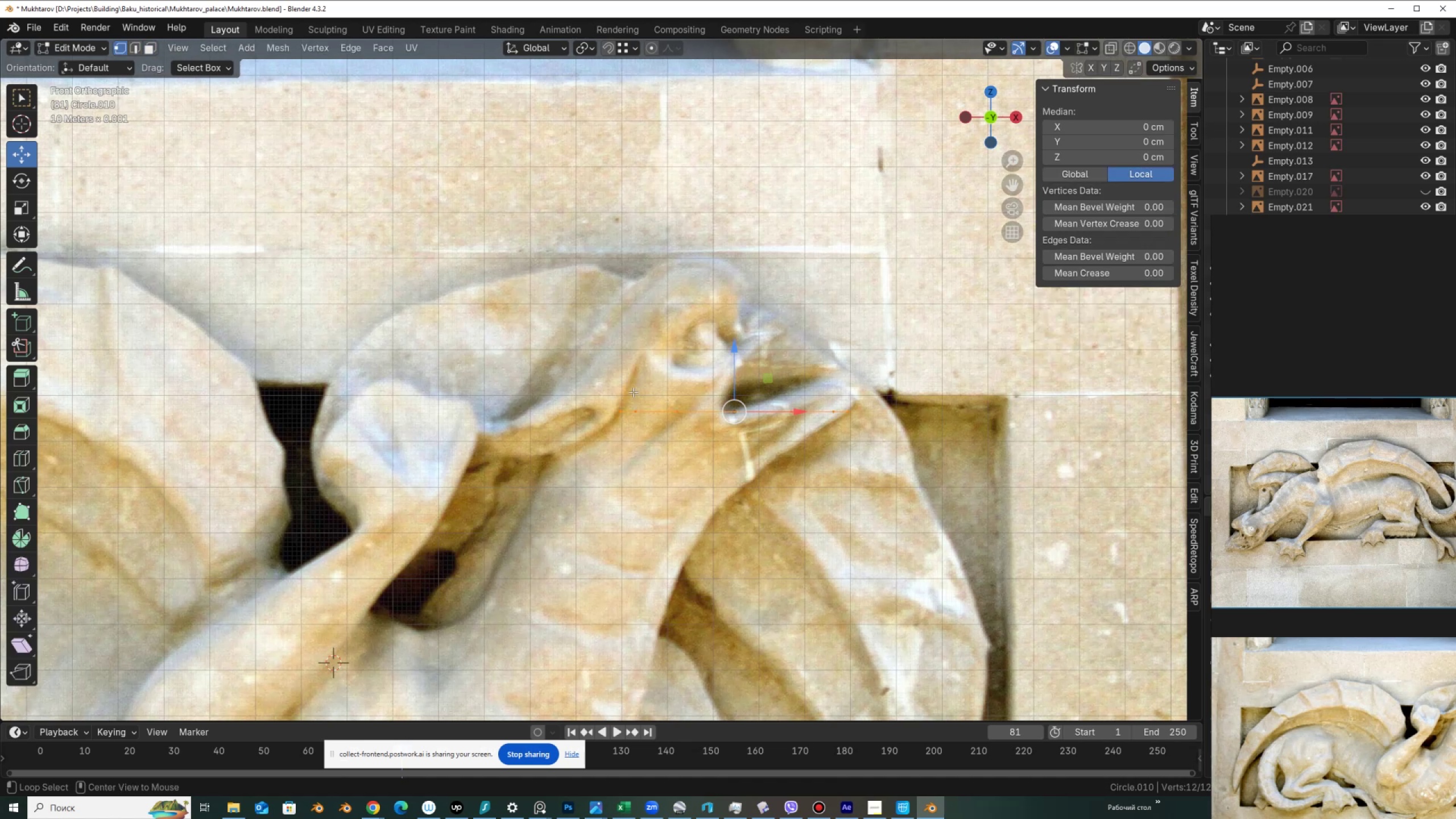 
key(Alt+Z)
 